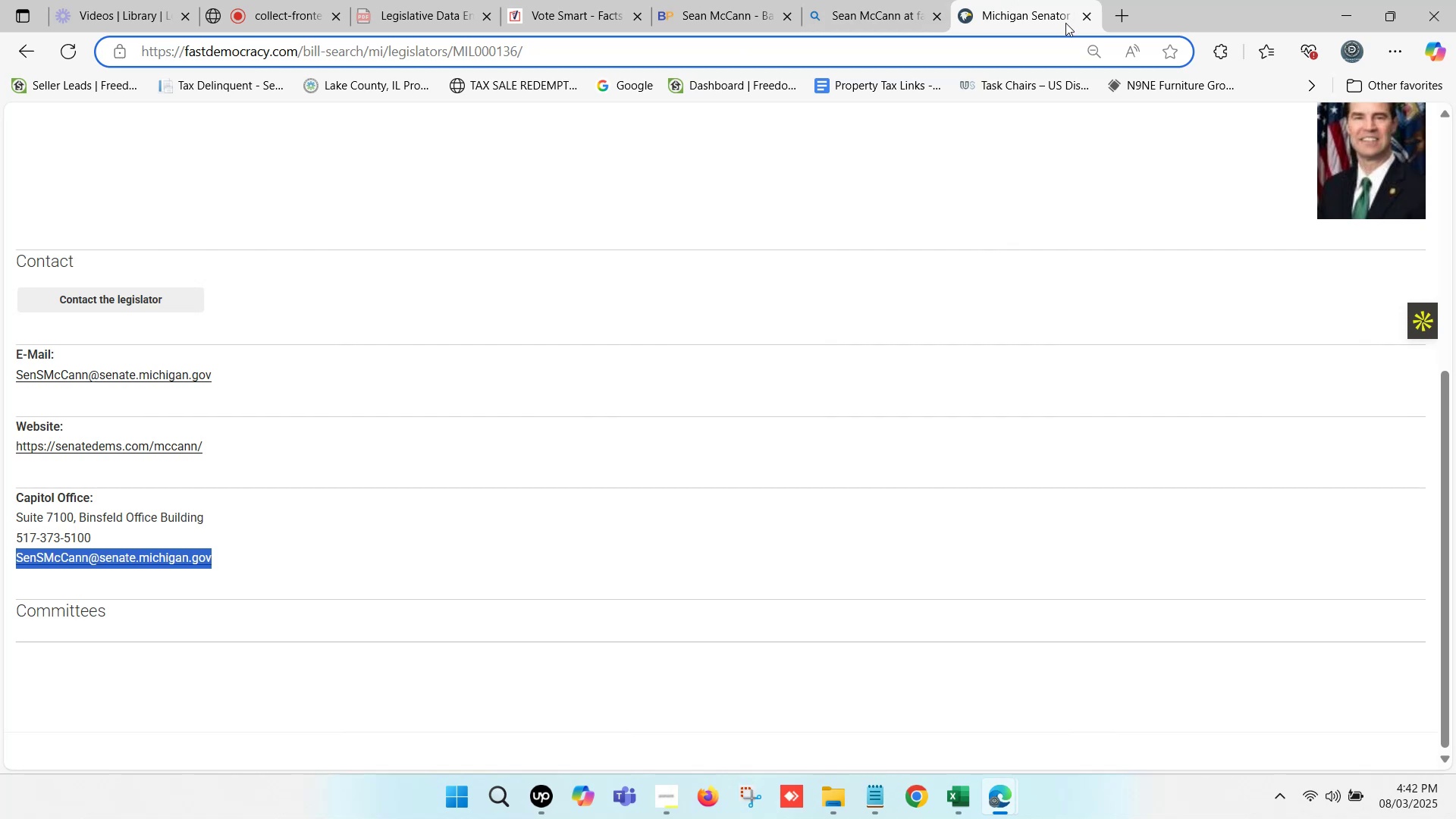 
left_click([1081, 14])
 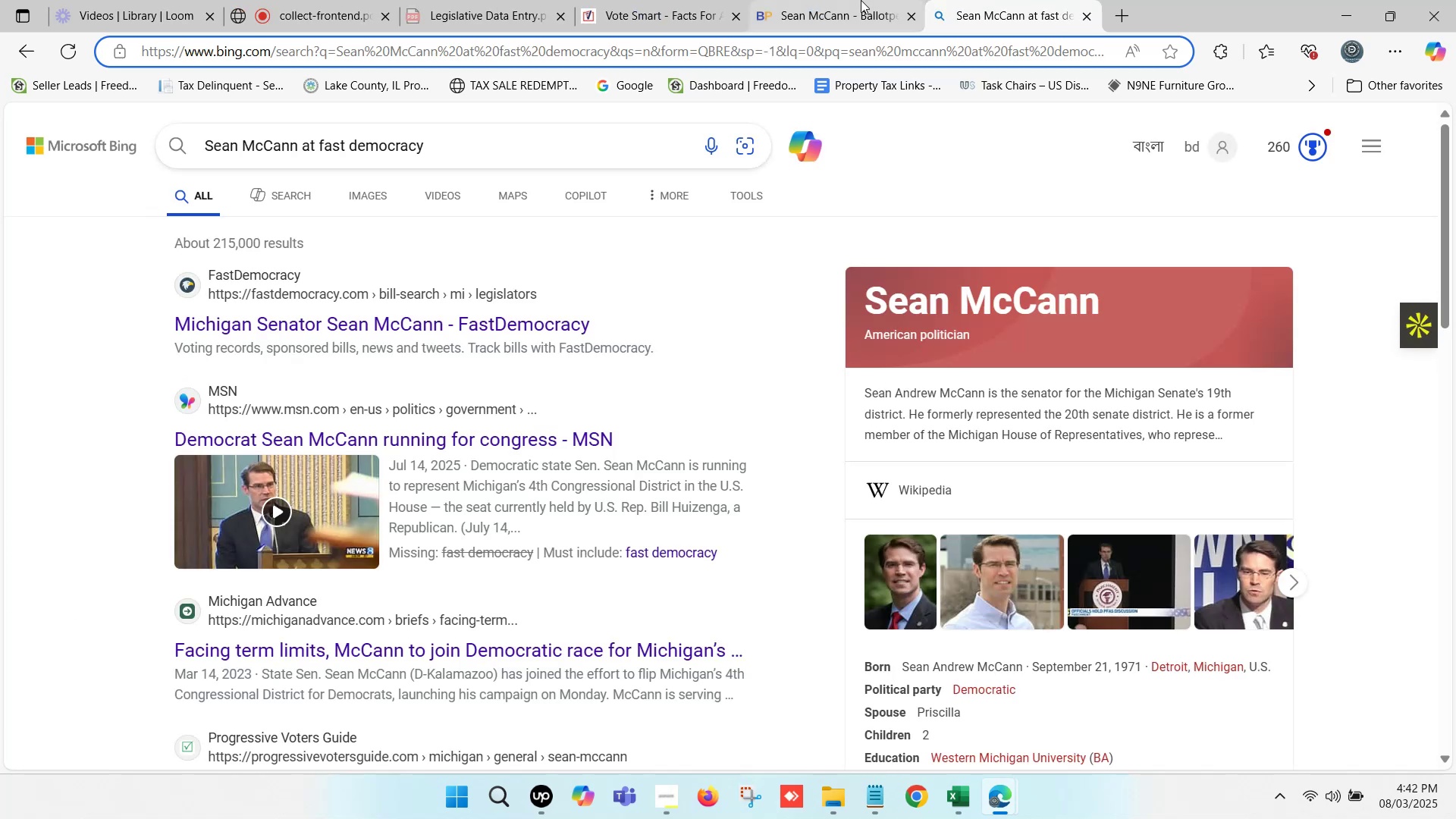 
left_click([849, 0])
 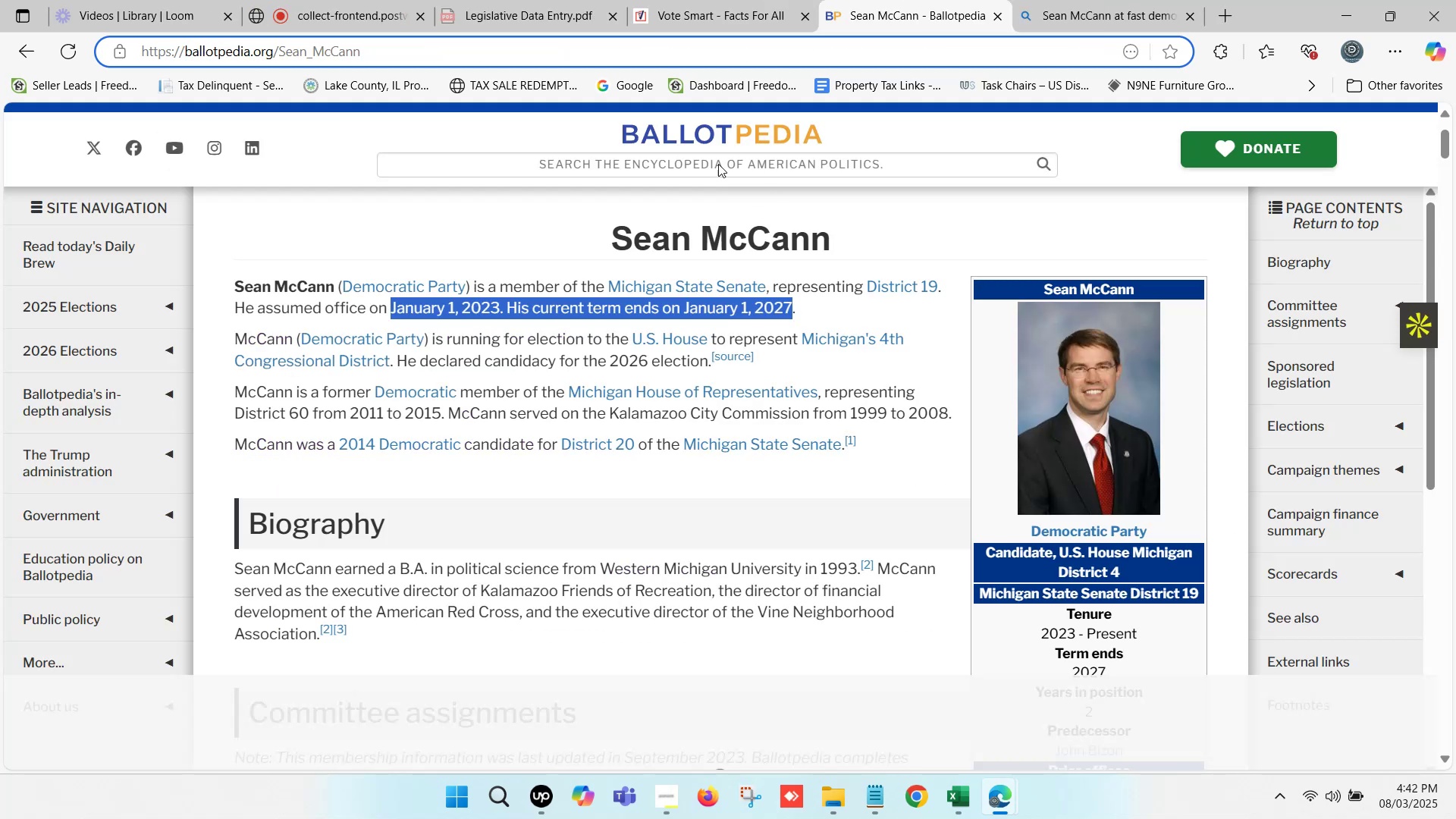 
left_click([701, 0])
 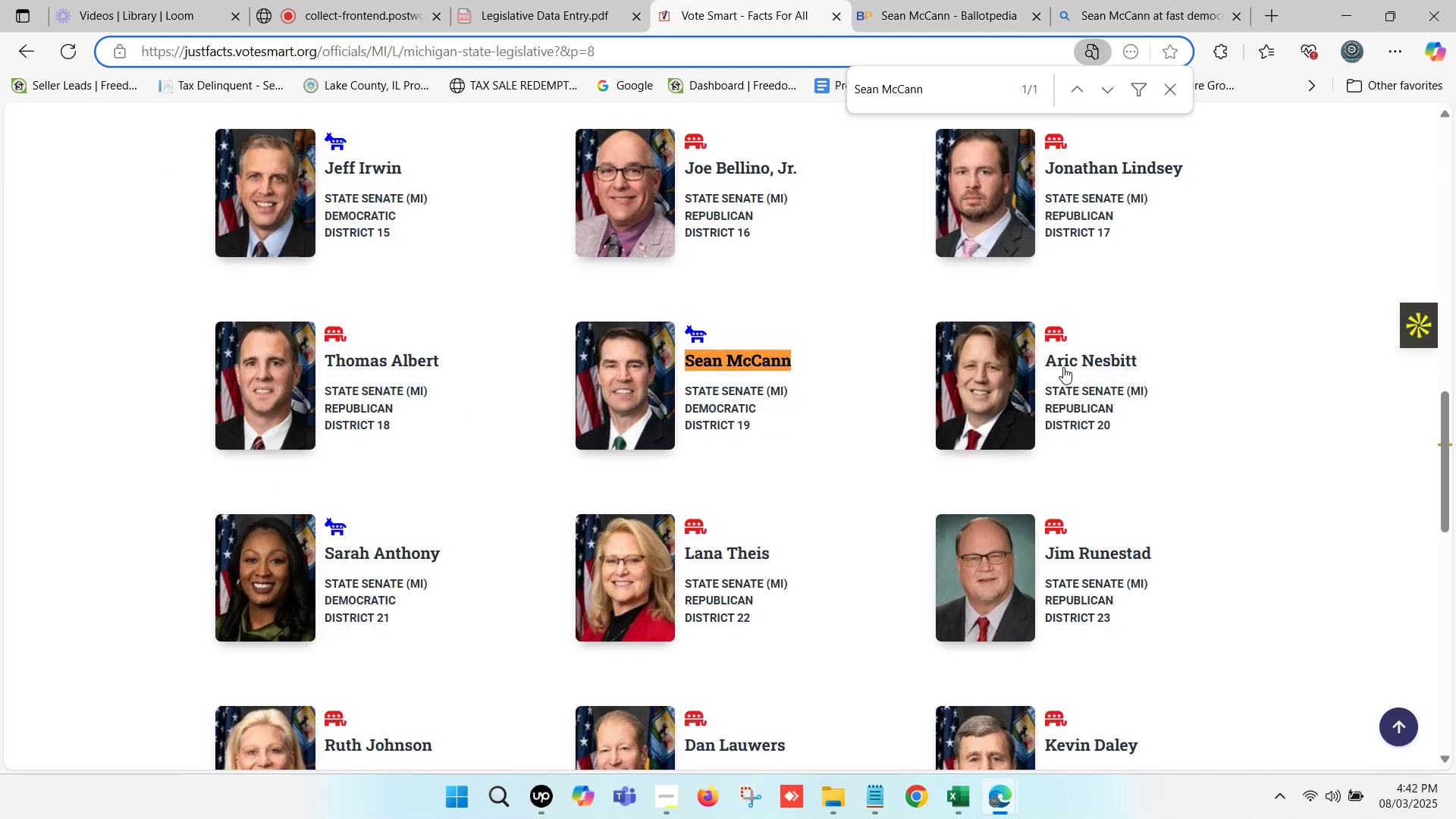 
left_click_drag(start_coordinate=[1155, 362], to_coordinate=[1042, 358])
 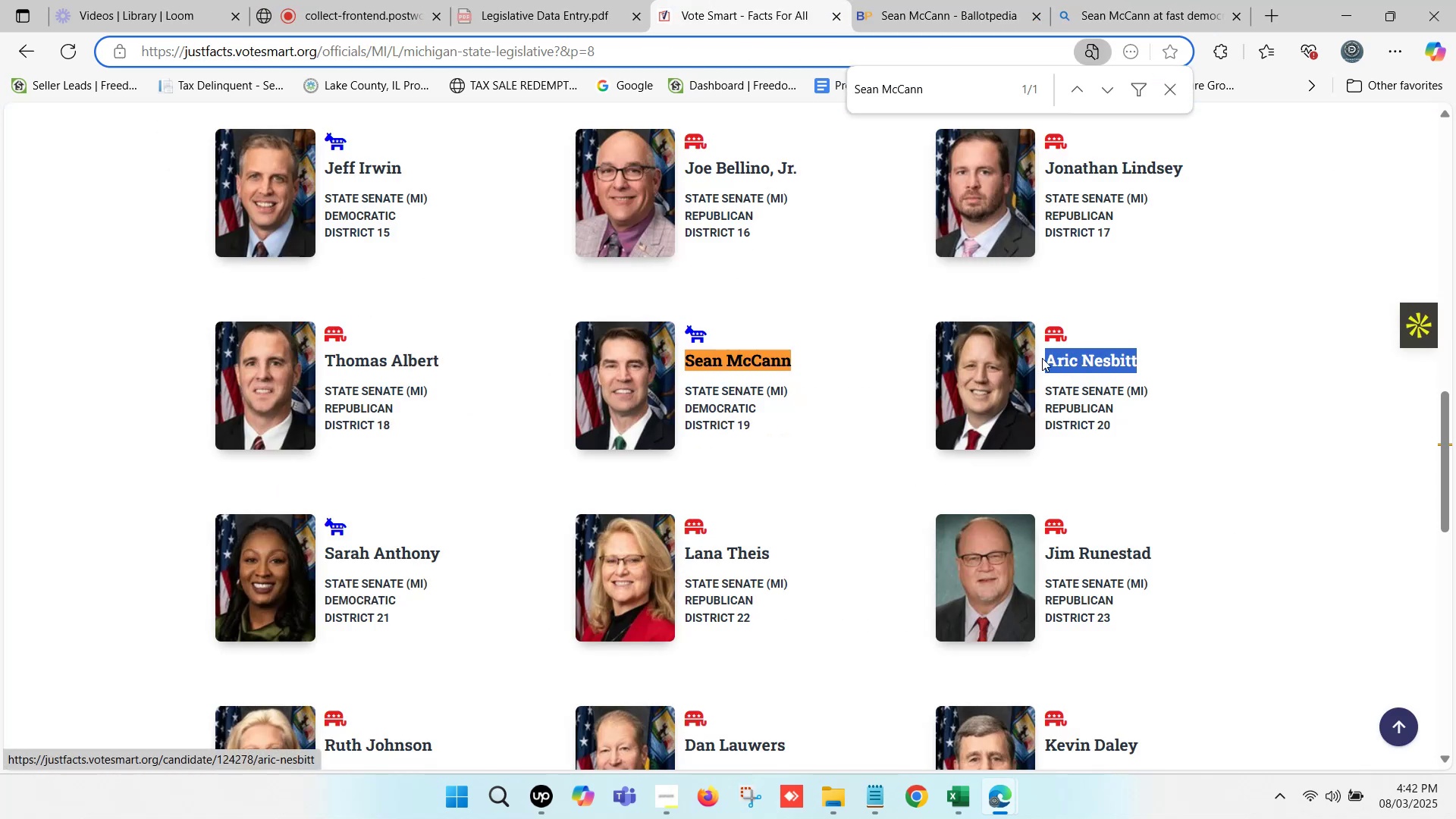 
key(Control+C)
 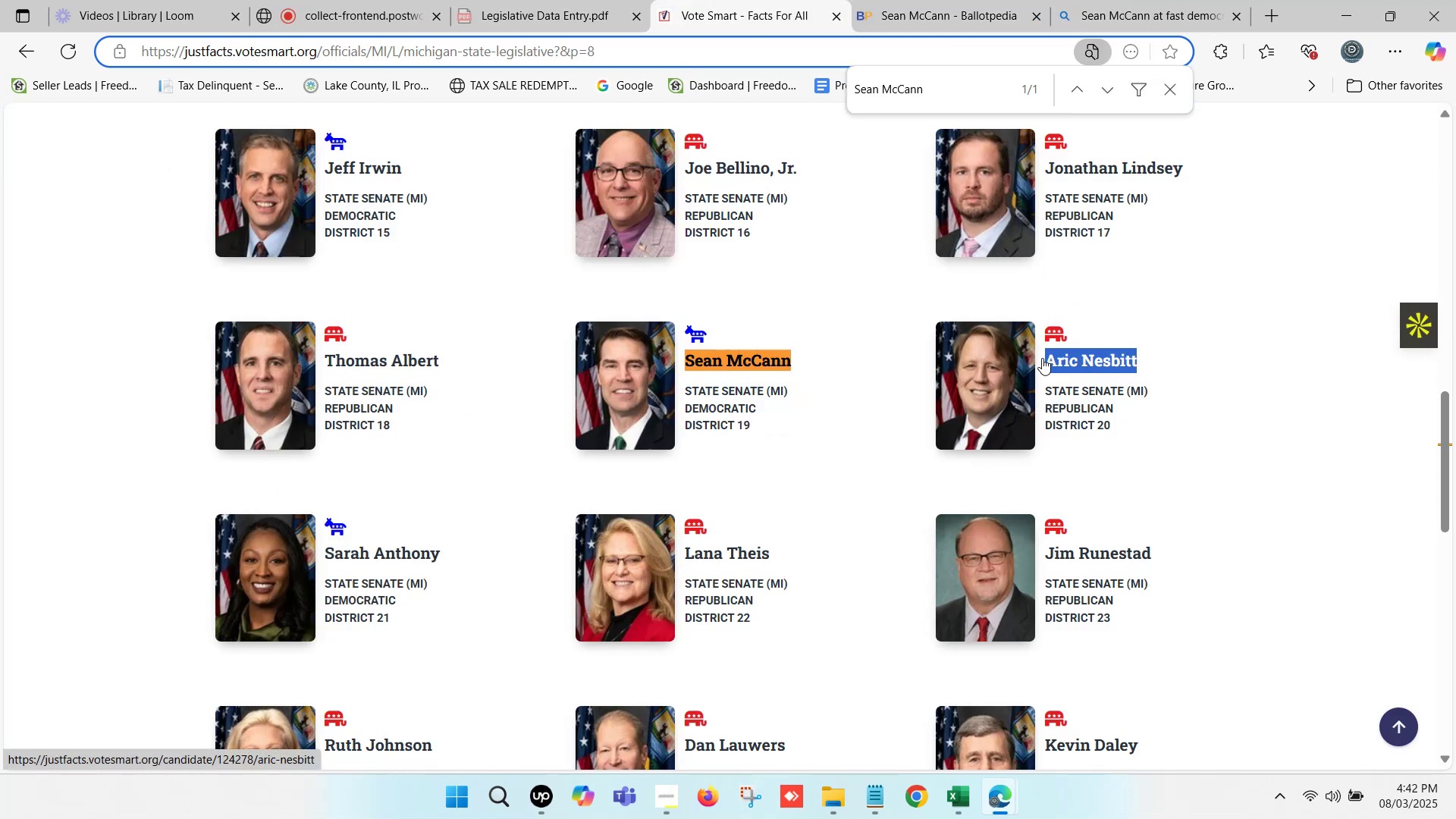 
key(Control+F)
 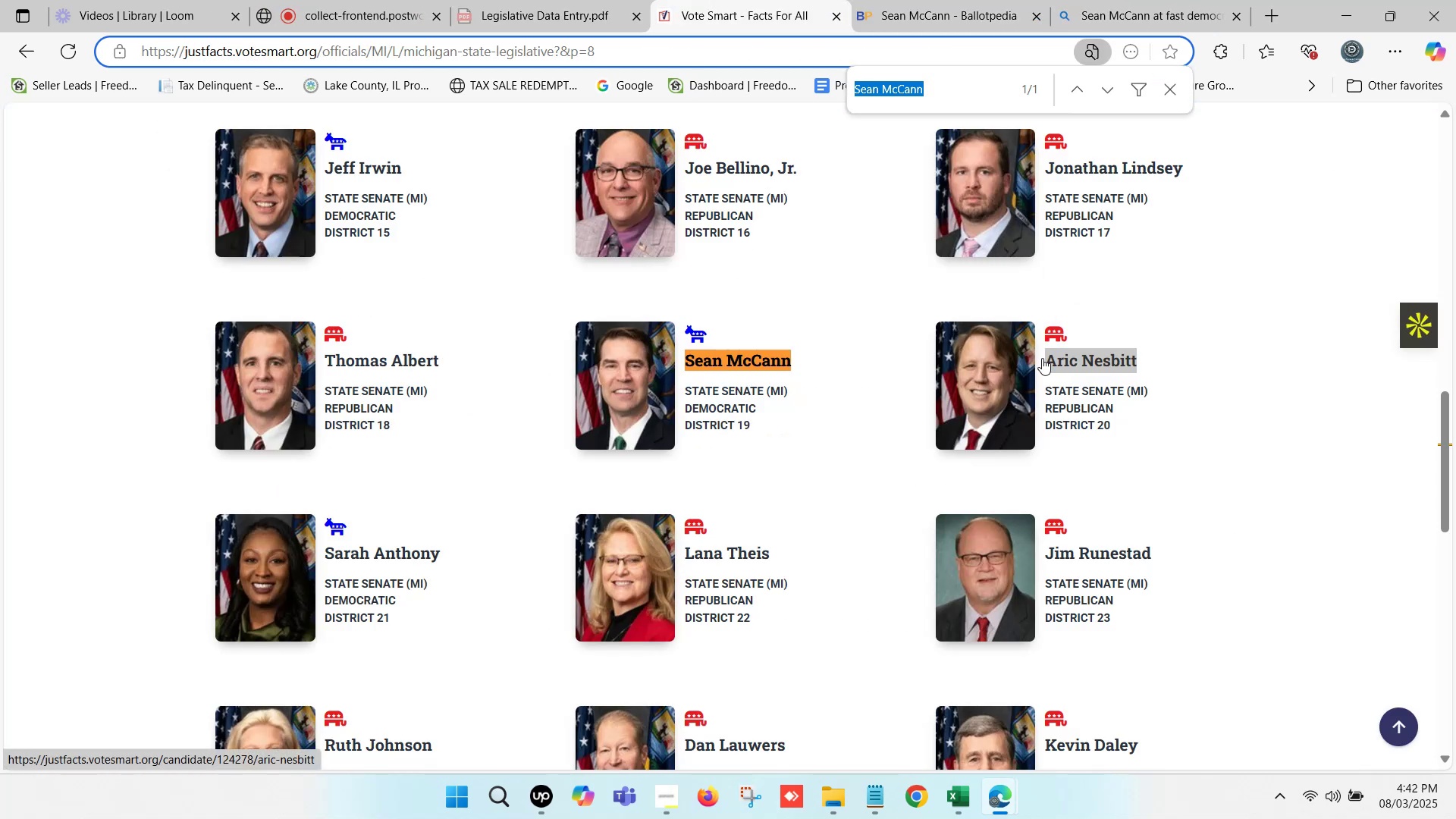 
key(Control+V)
 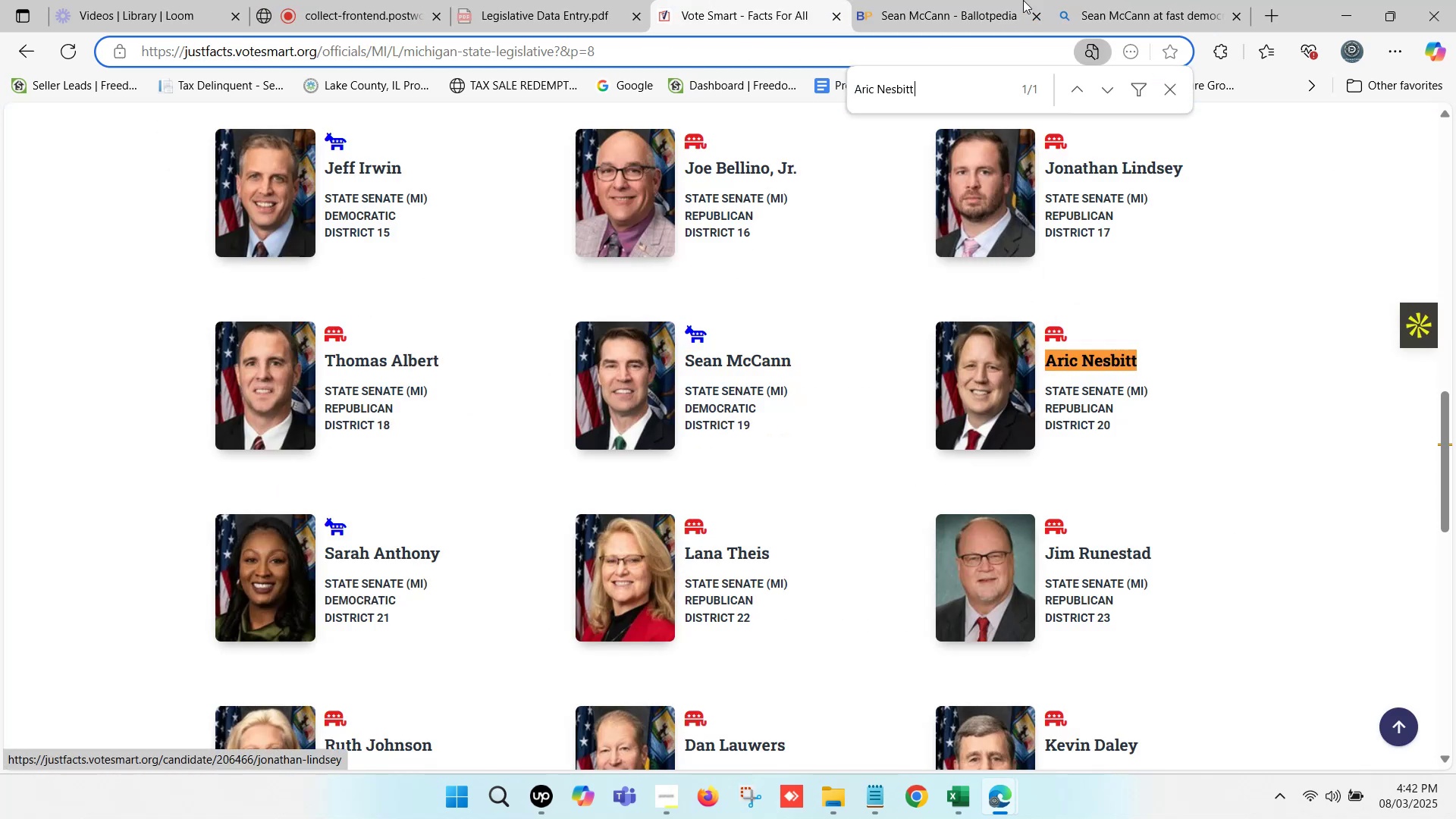 
left_click([1020, 0])
 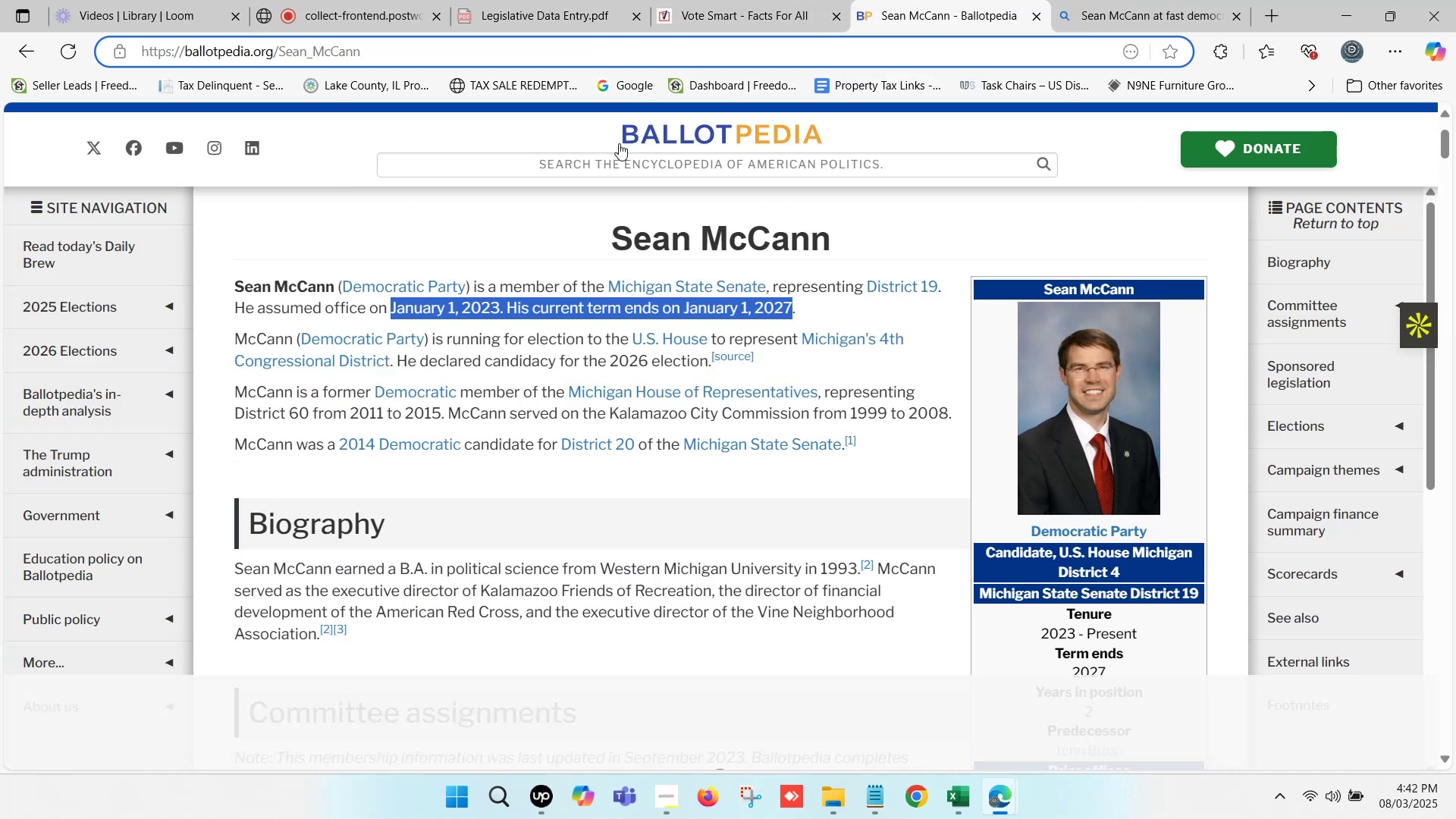 
left_click([612, 155])
 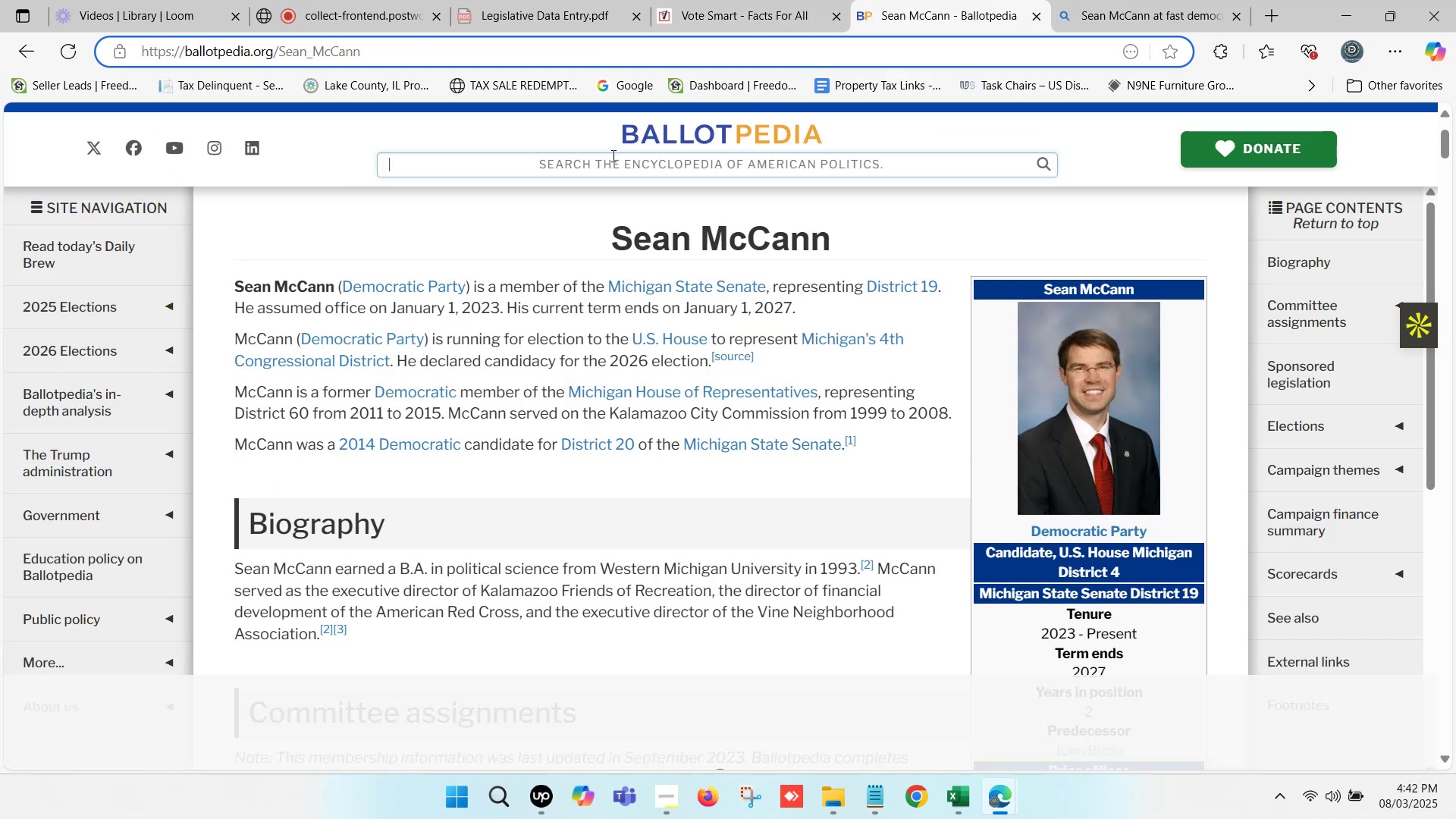 
key(Control+ControlLeft)
 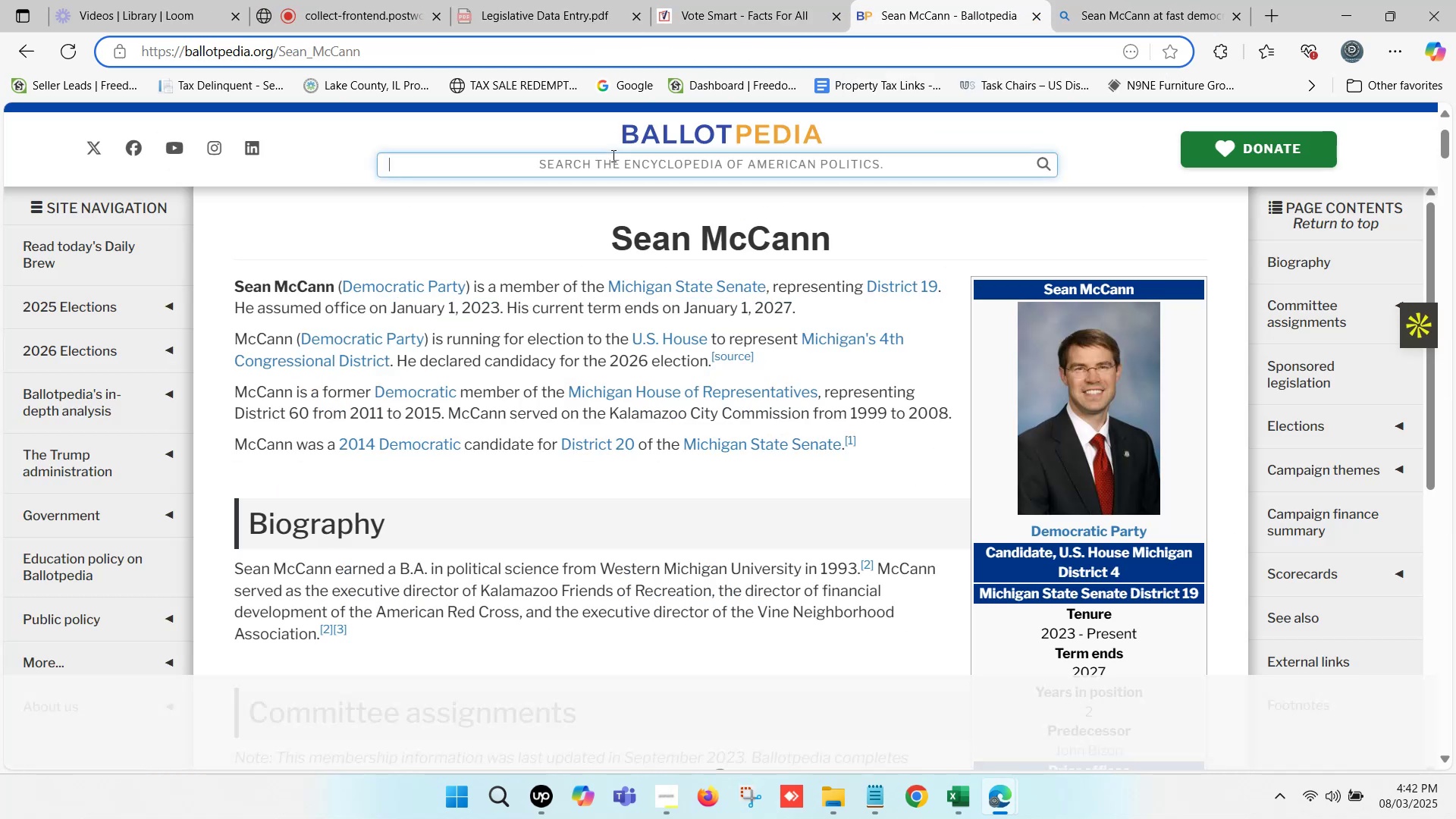 
key(Control+V)
 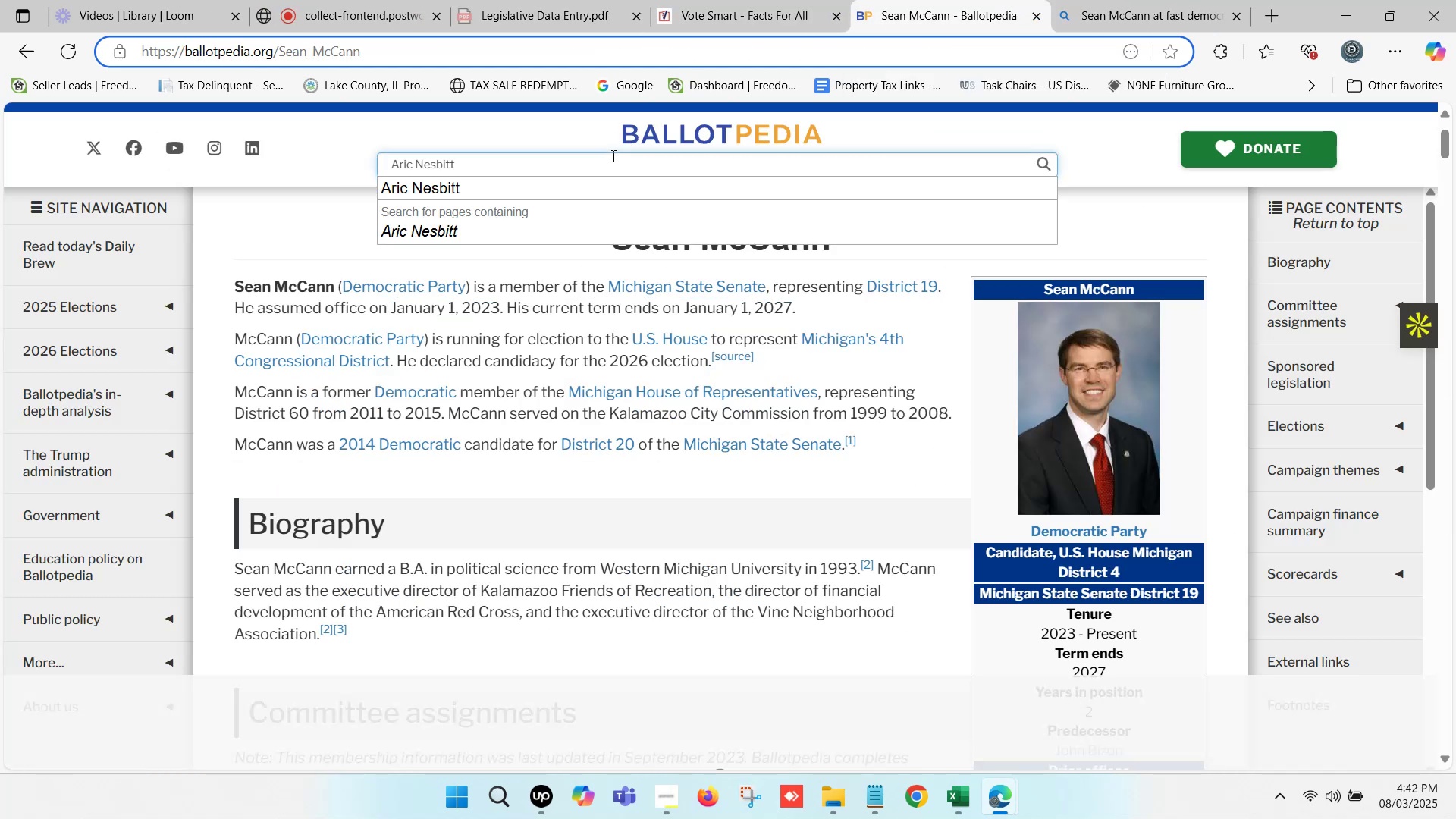 
left_click([556, 180])
 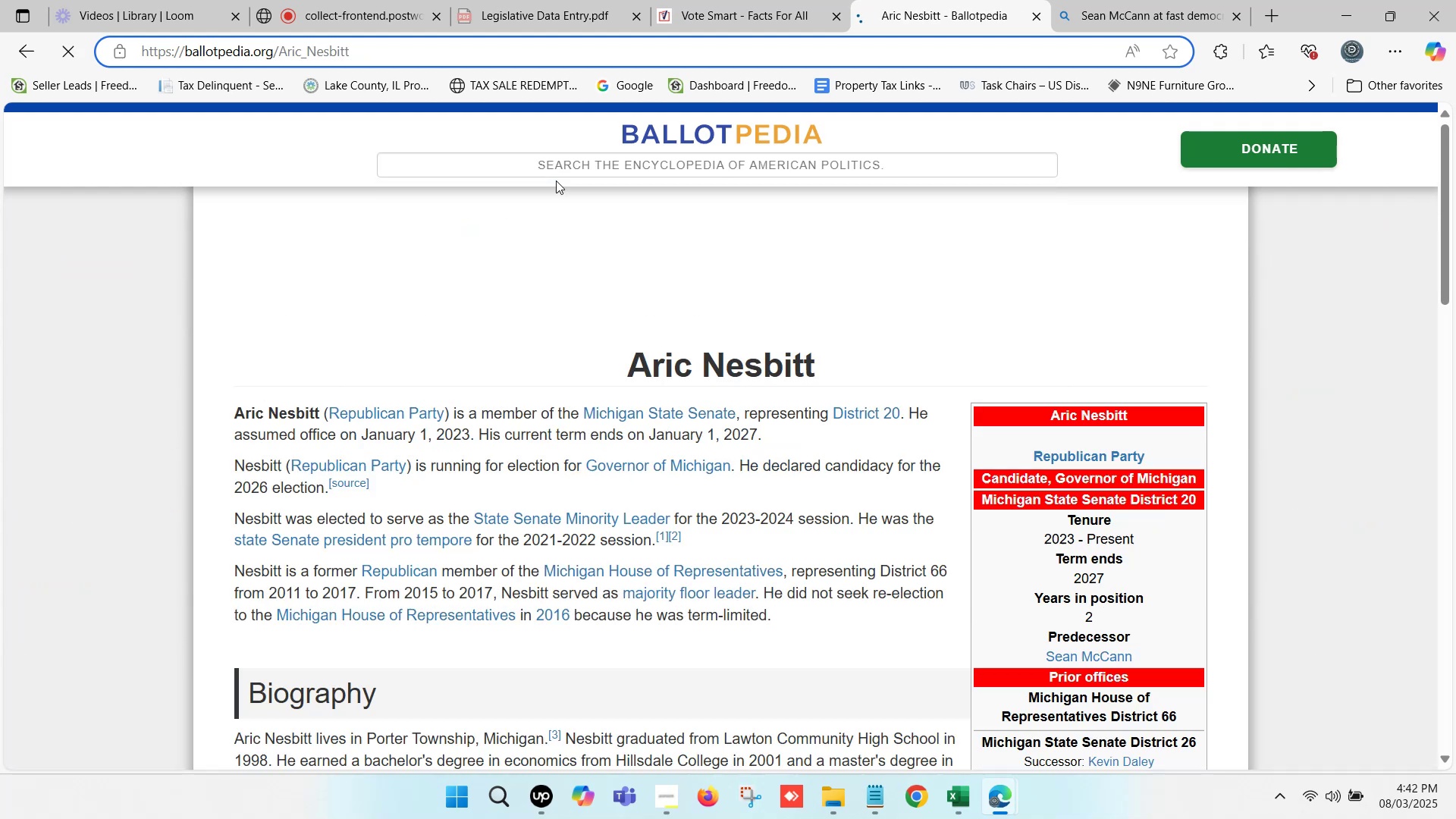 
wait(6.49)
 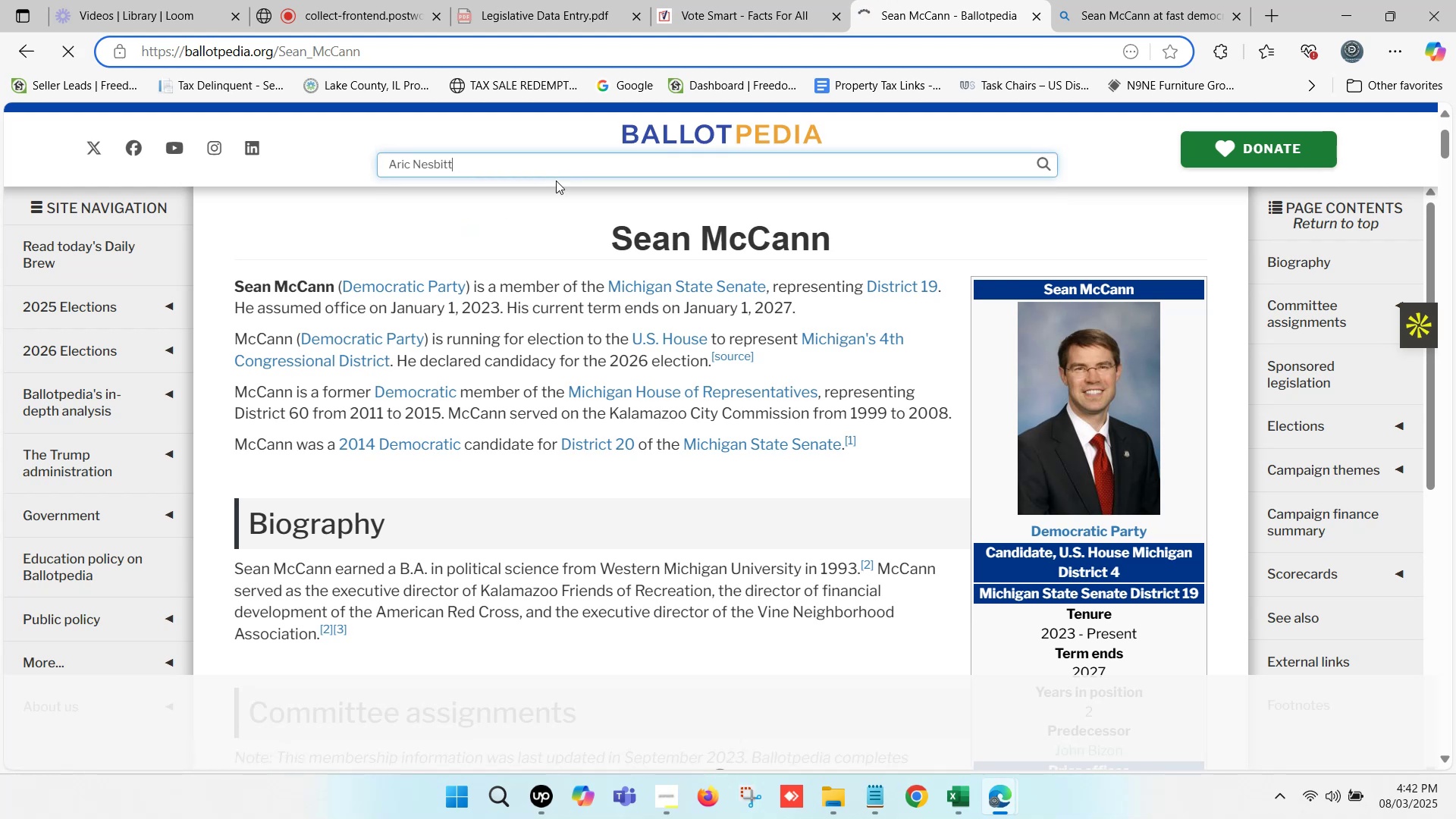 
left_click([781, 0])
 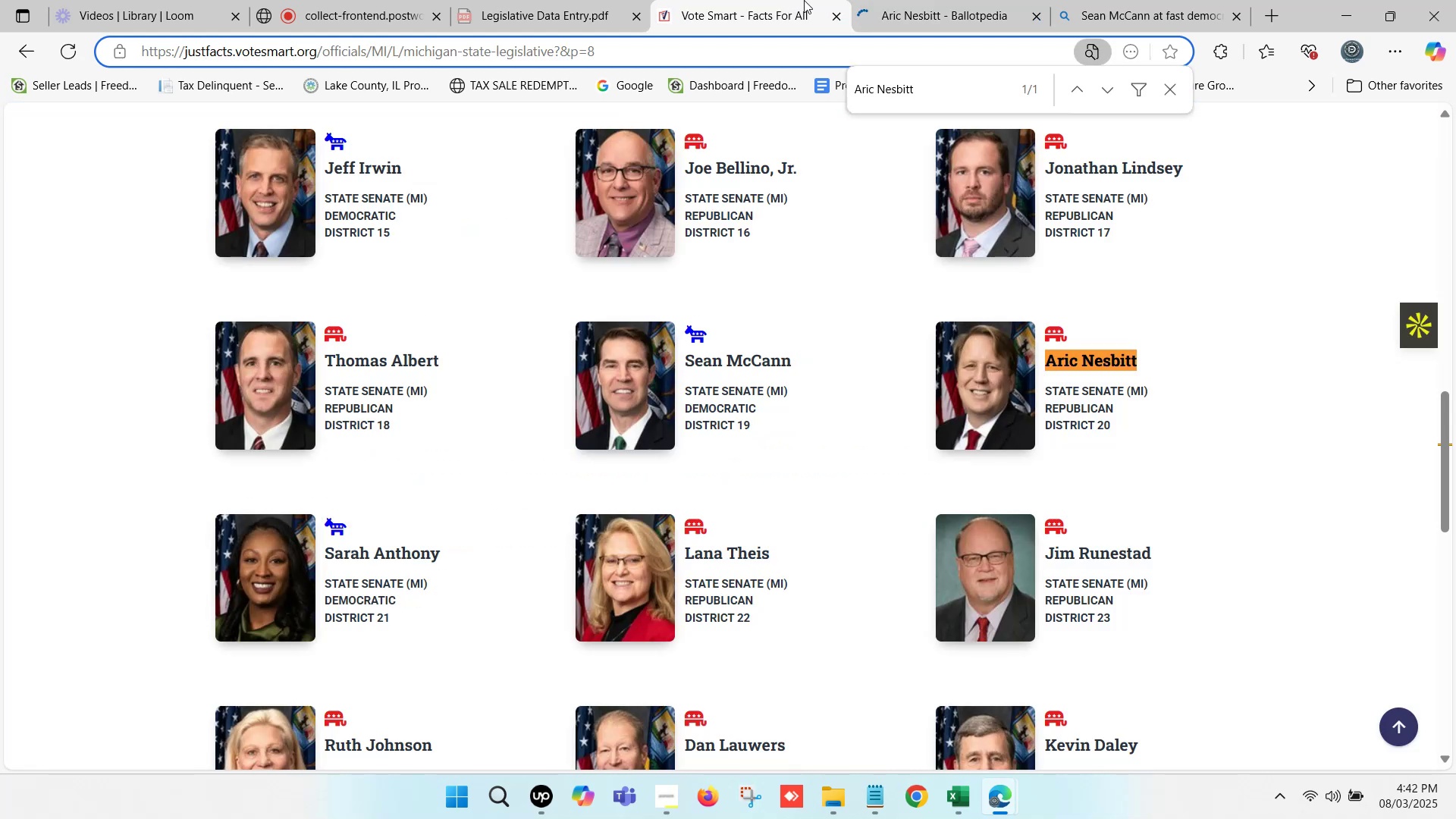 
left_click([923, 0])
 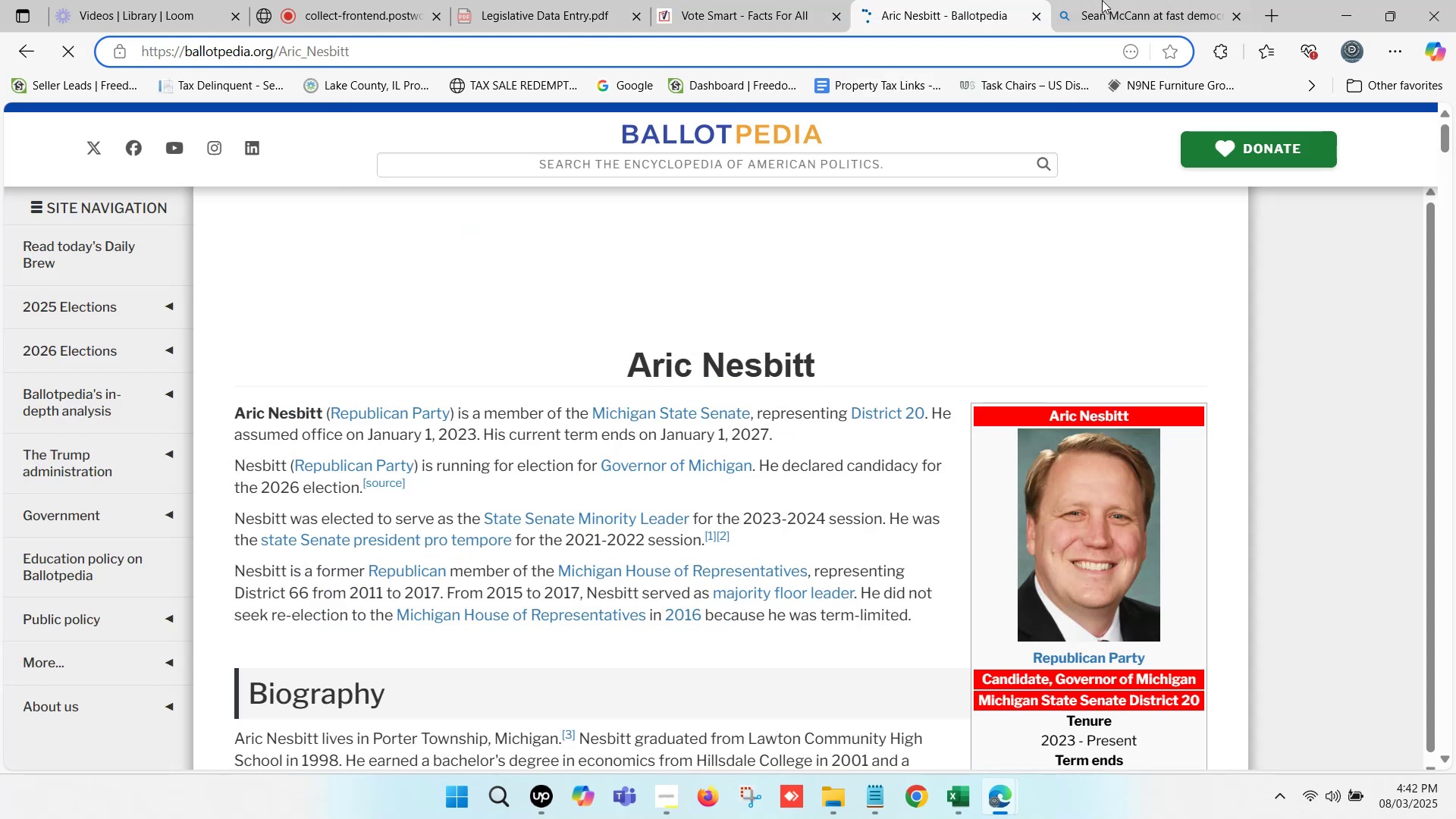 
left_click([1163, 0])
 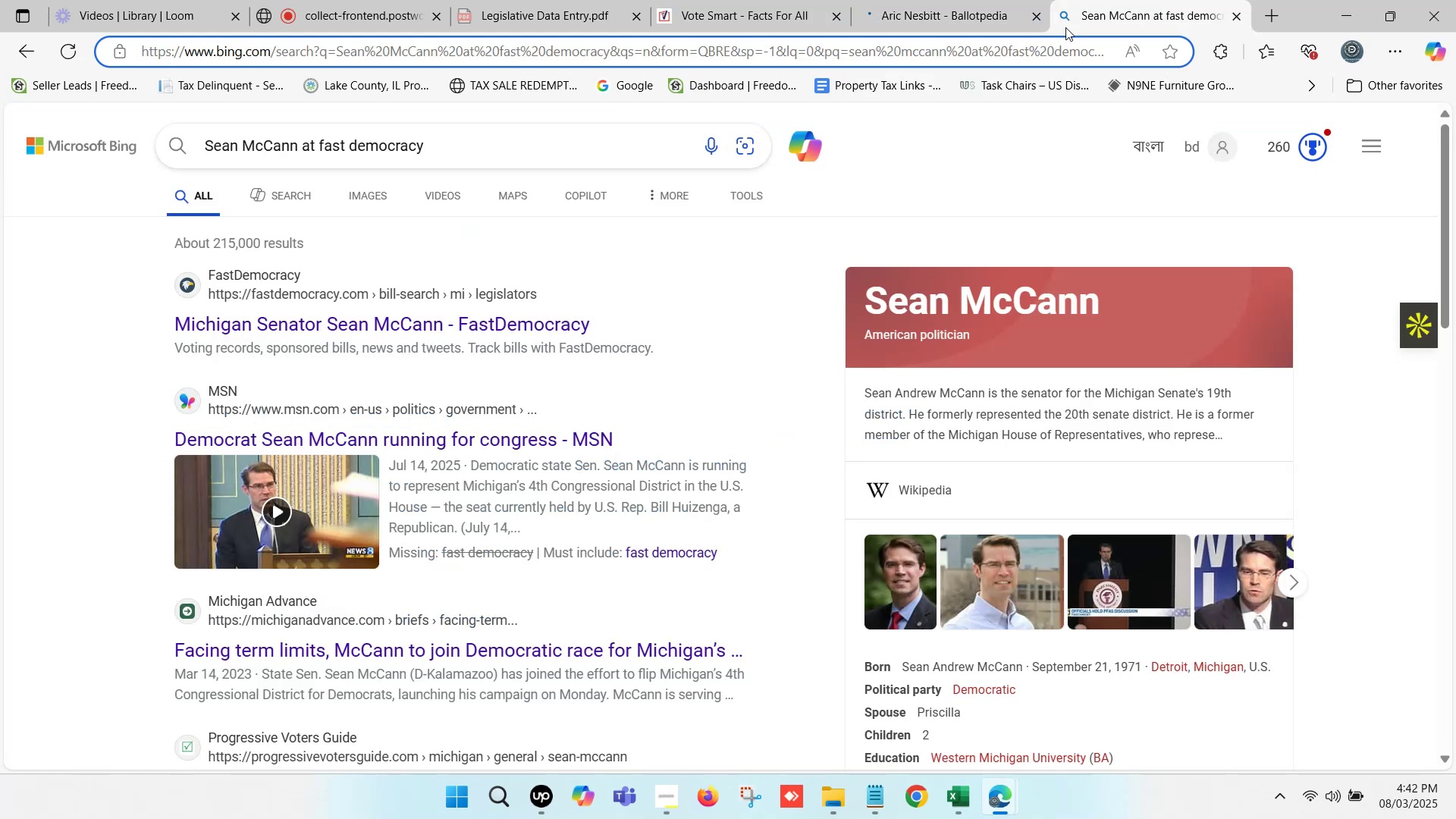 
scroll: coordinate [744, 184], scroll_direction: up, amount: 2.0
 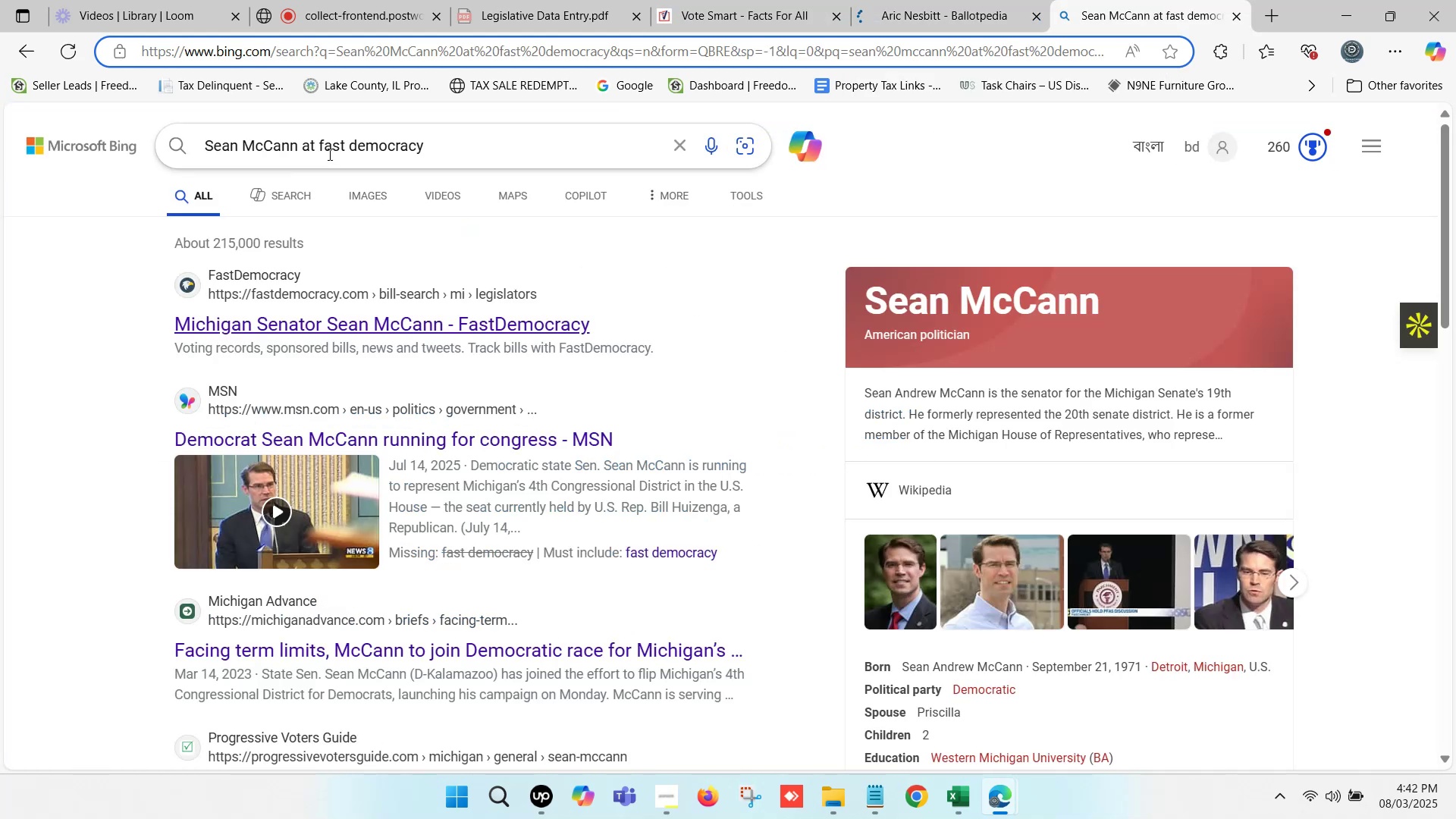 
left_click_drag(start_coordinate=[296, 143], to_coordinate=[166, 146])
 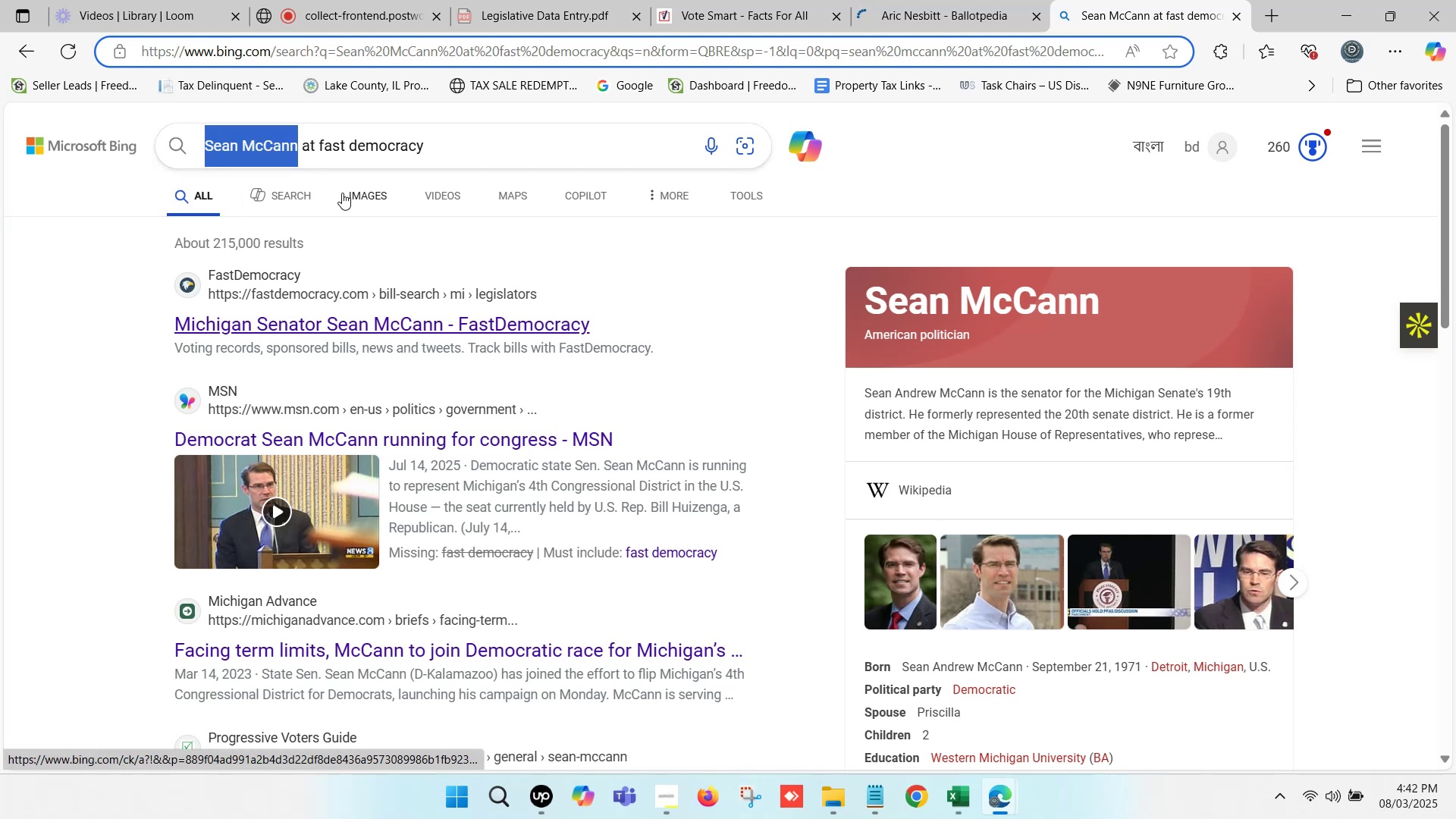 
key(Control+V)
 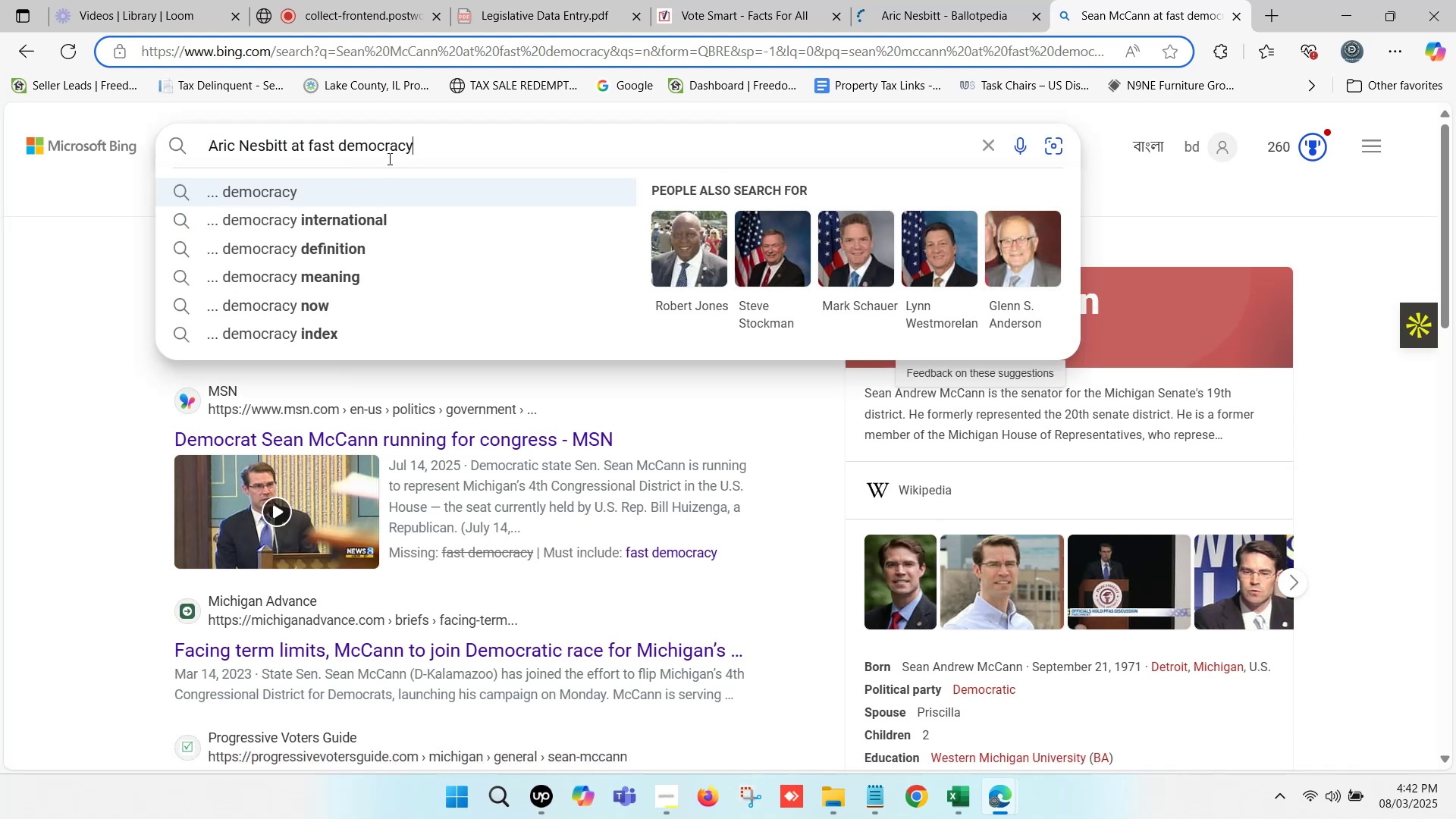 
left_click([432, 151])
 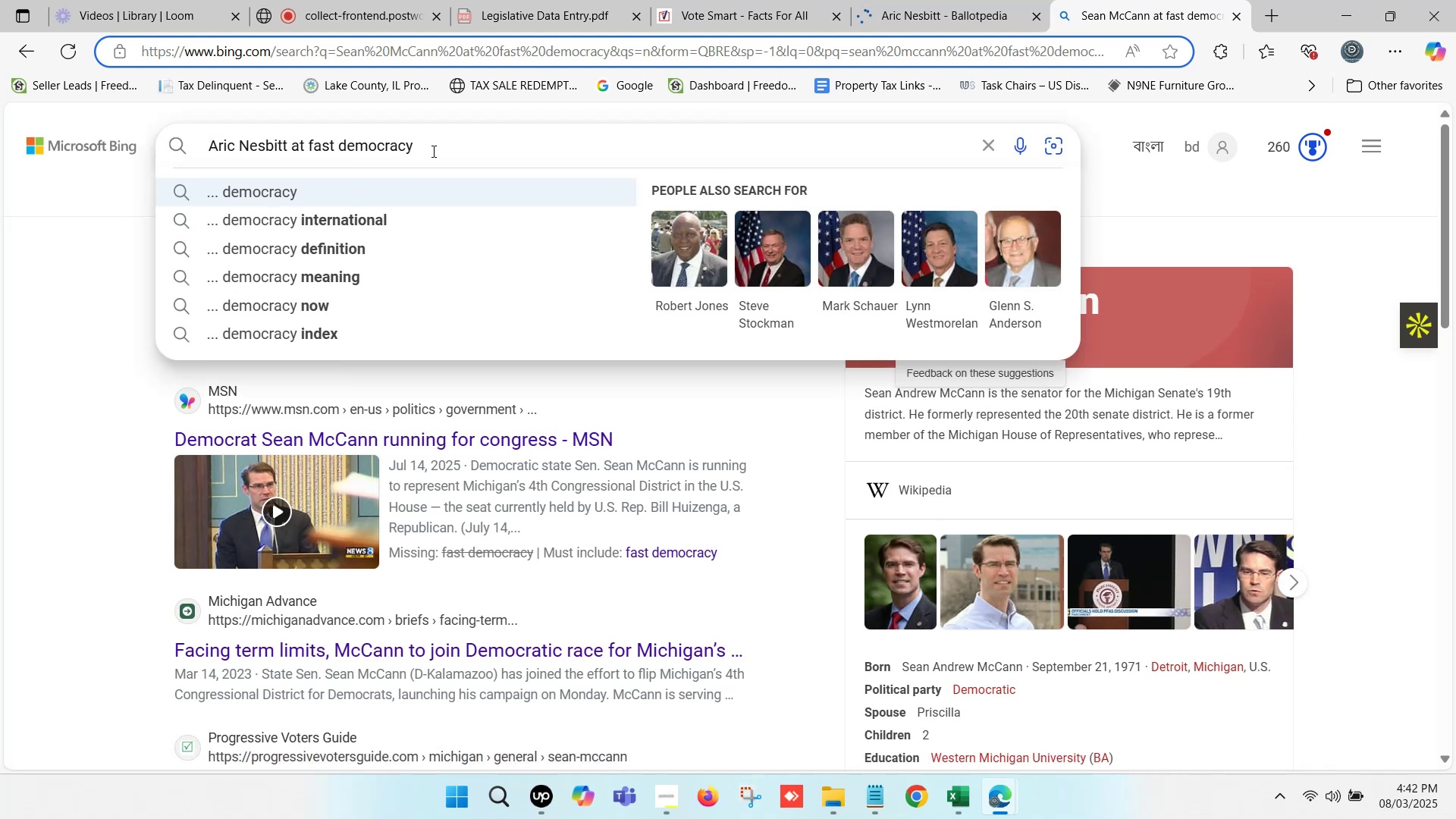 
key(Enter)
 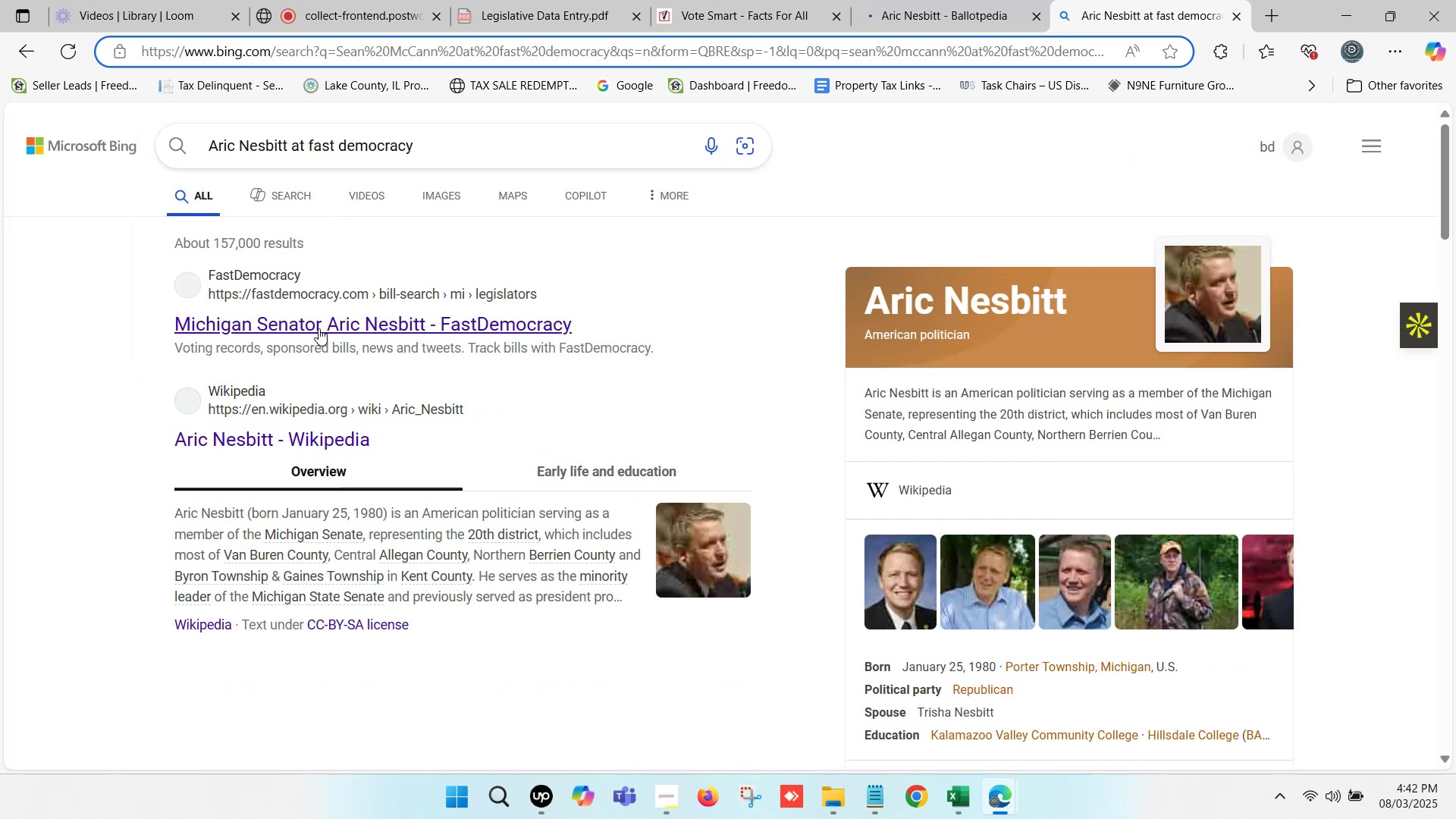 
wait(11.09)
 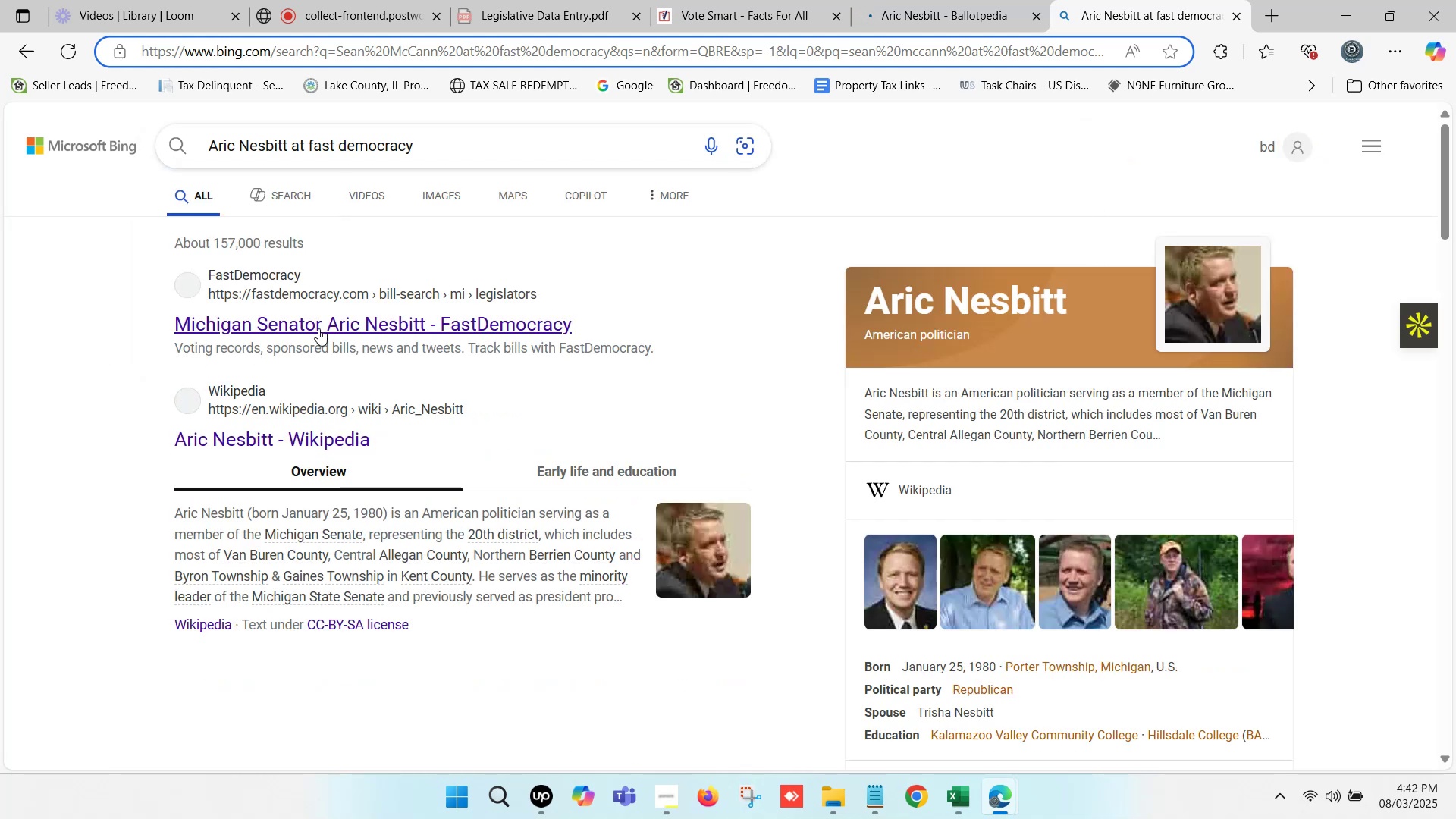 
left_click([318, 325])
 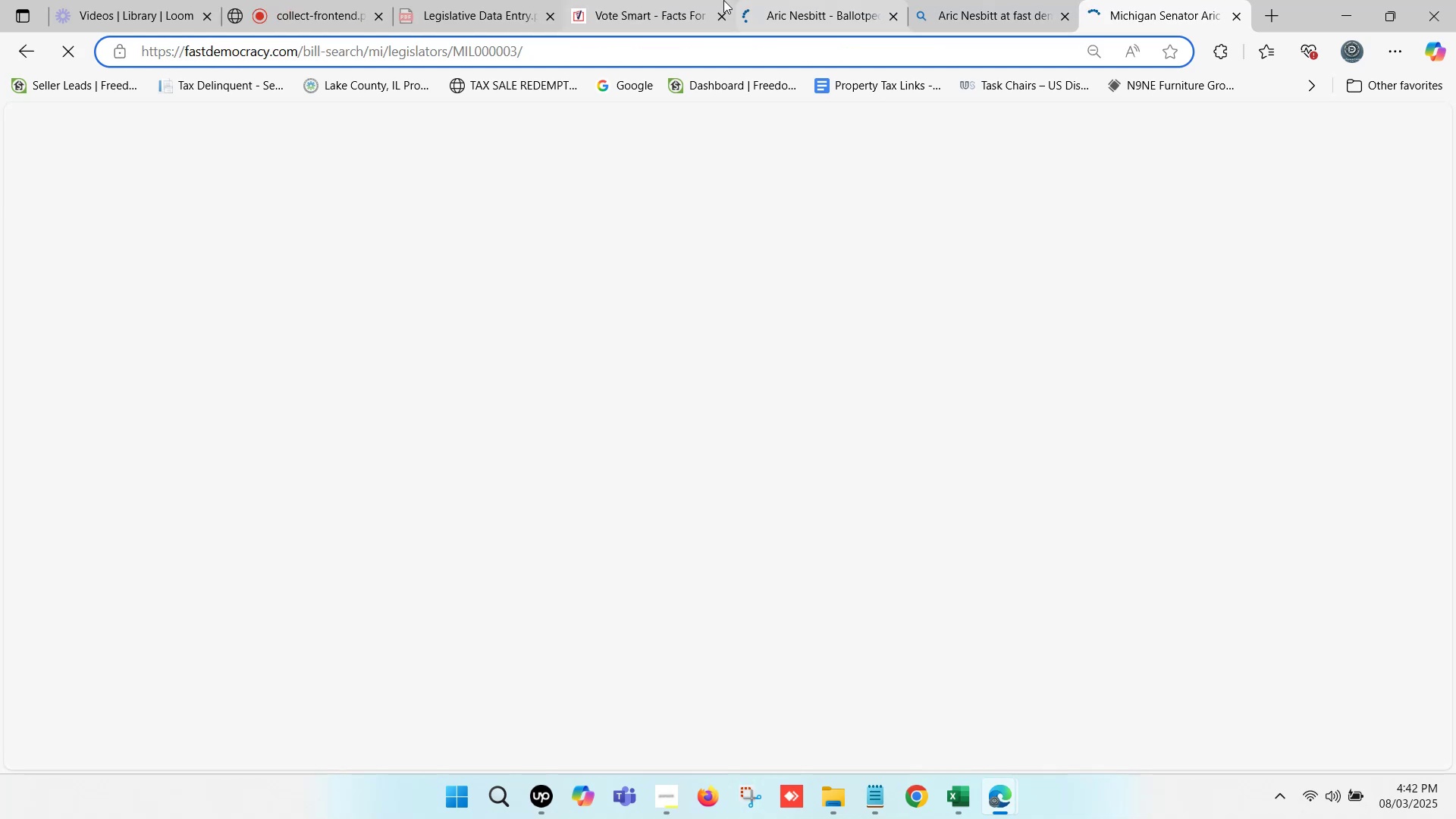 
left_click([812, 0])
 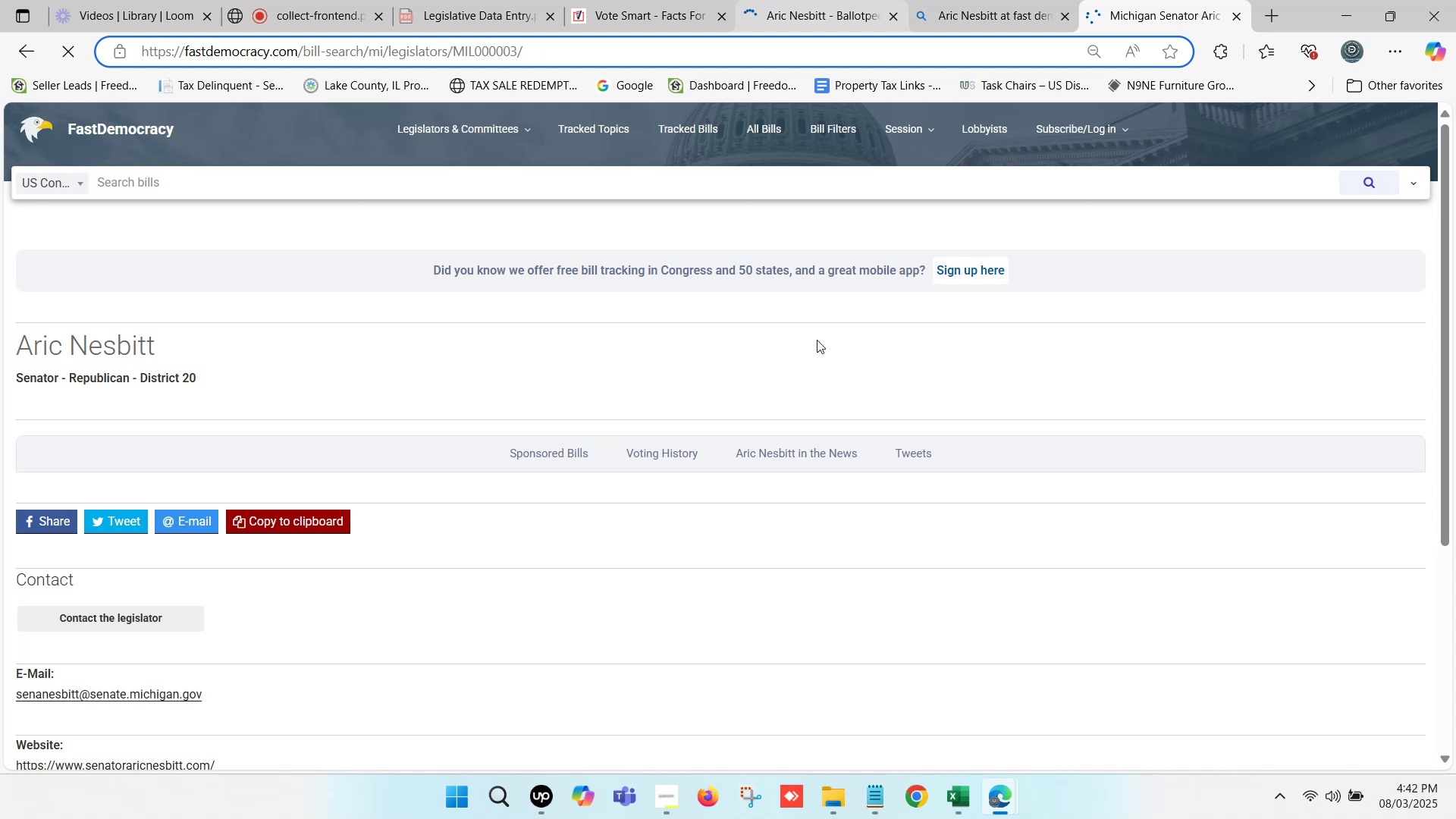 
scroll: coordinate [817, 352], scroll_direction: up, amount: 4.0
 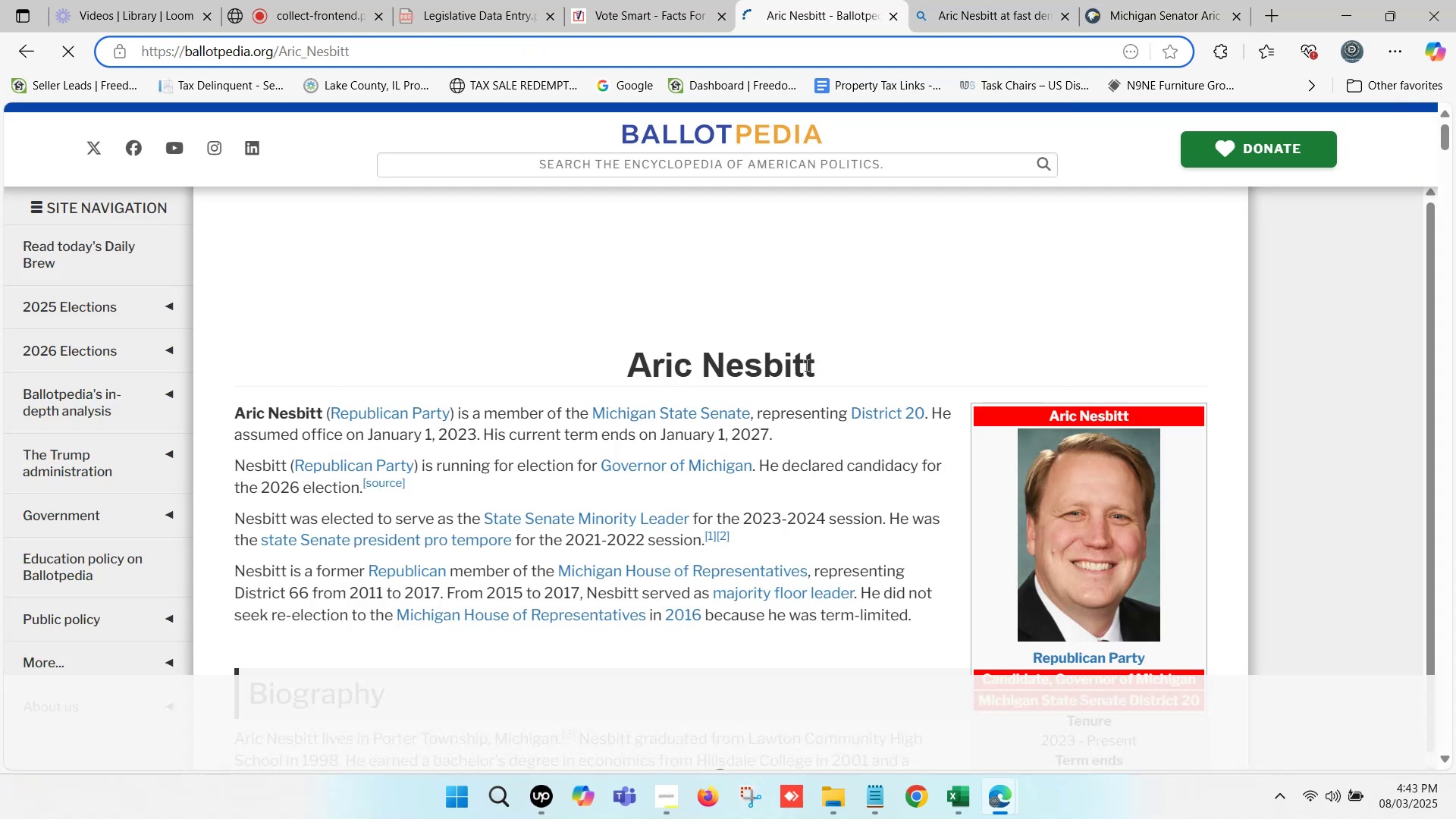 
left_click_drag(start_coordinate=[824, 368], to_coordinate=[631, 360])
 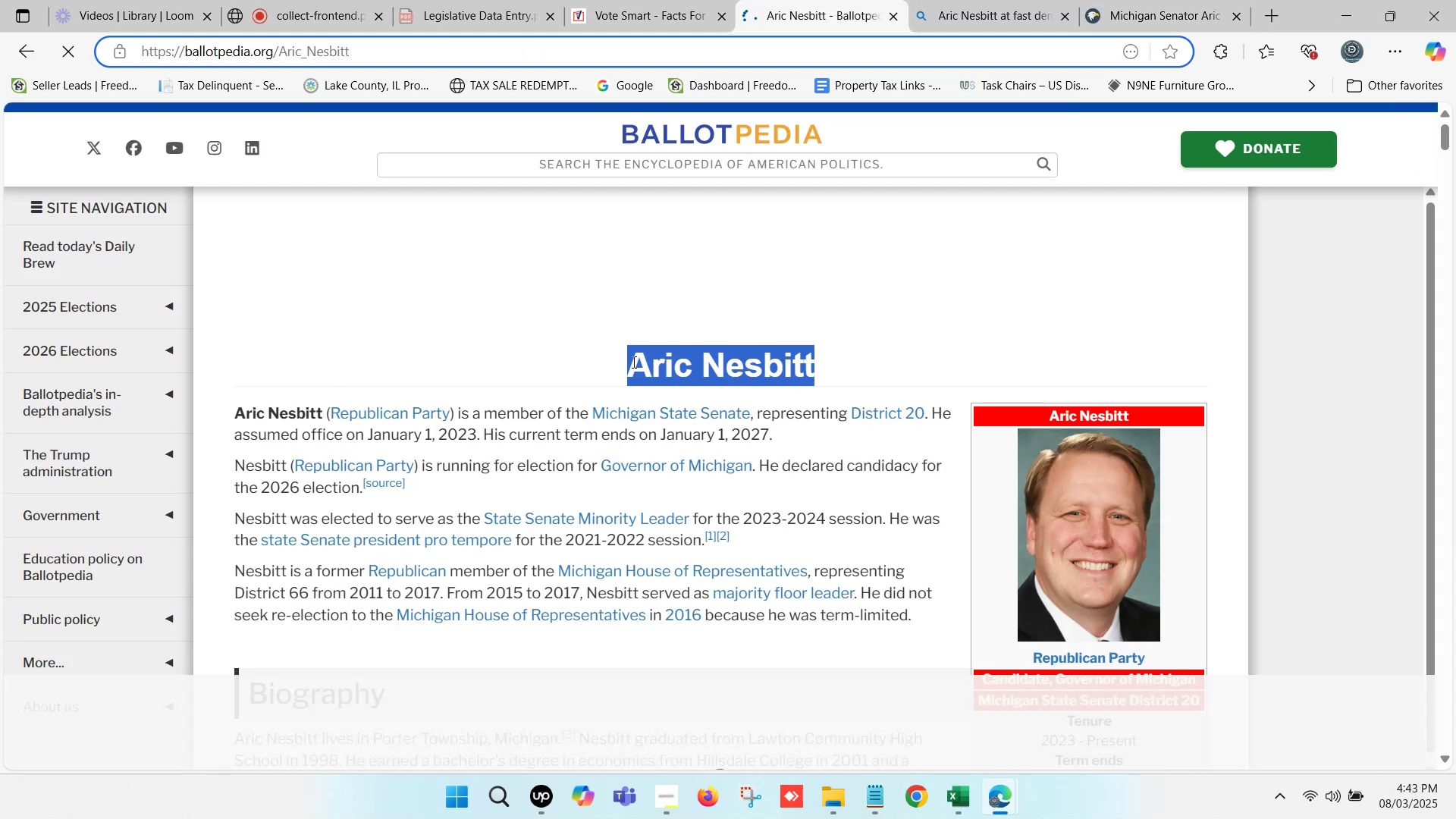 
key(Control+ControlLeft)
 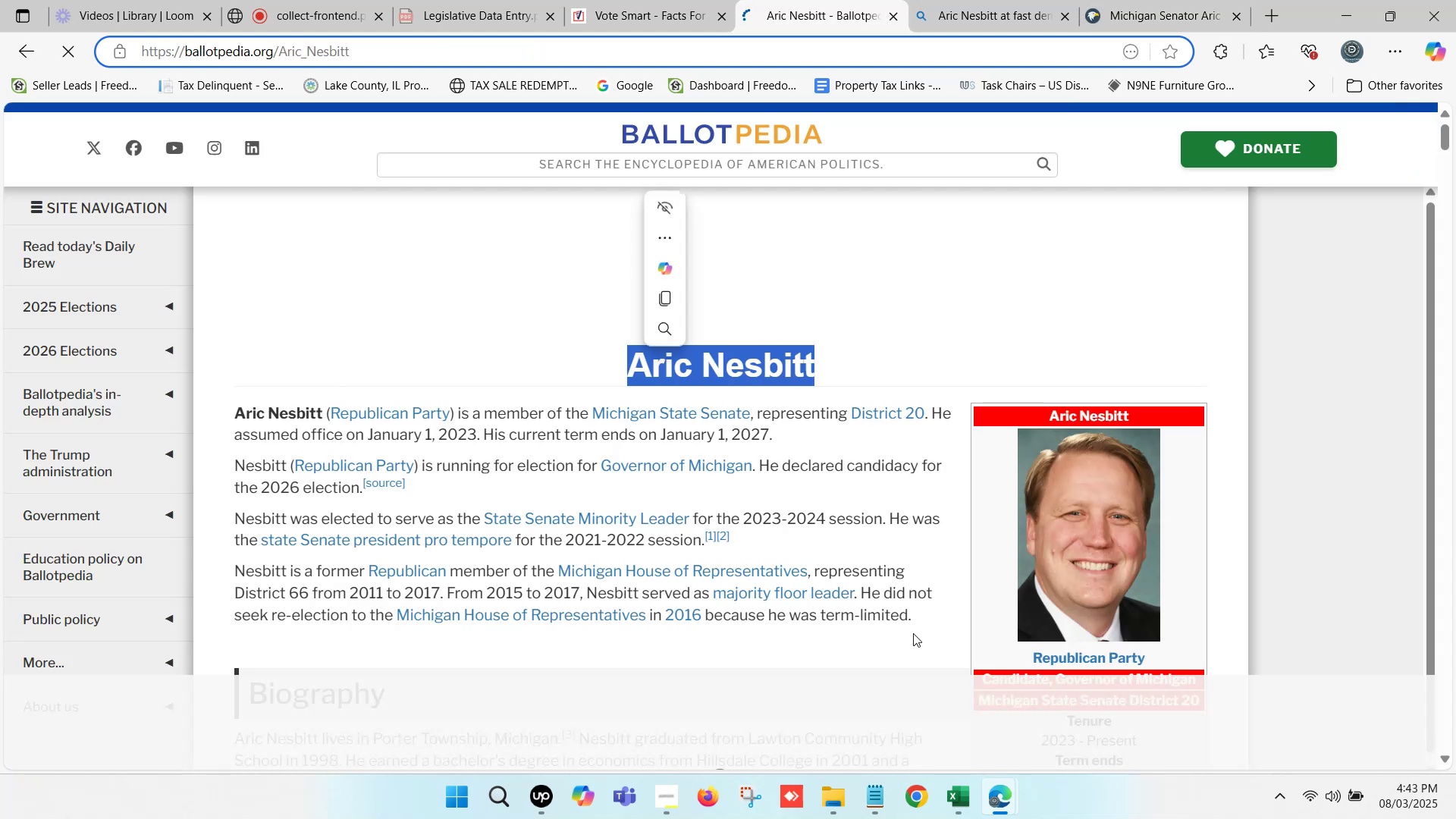 
key(Control+C)
 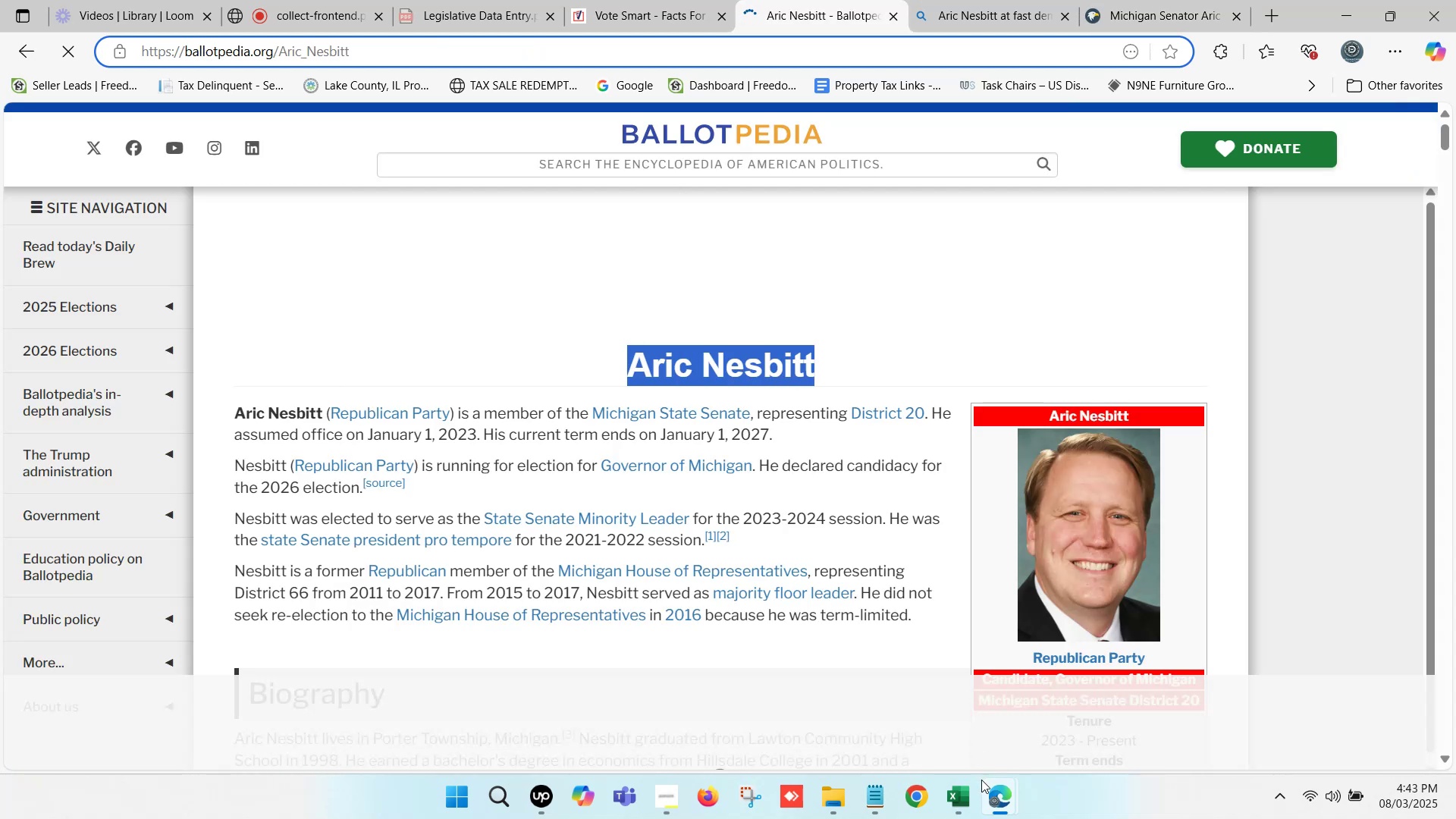 
left_click([975, 798])
 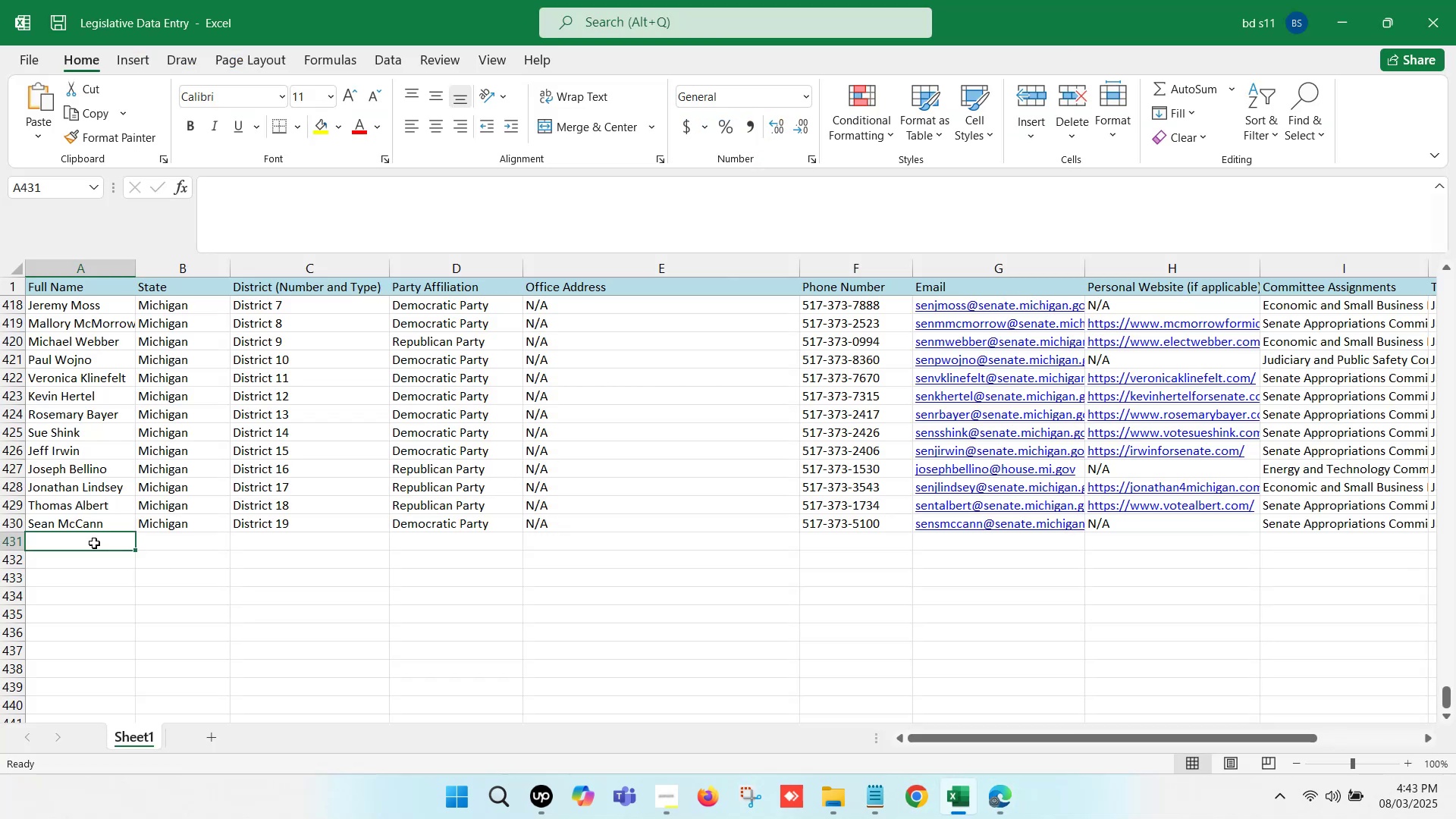 
double_click([94, 543])
 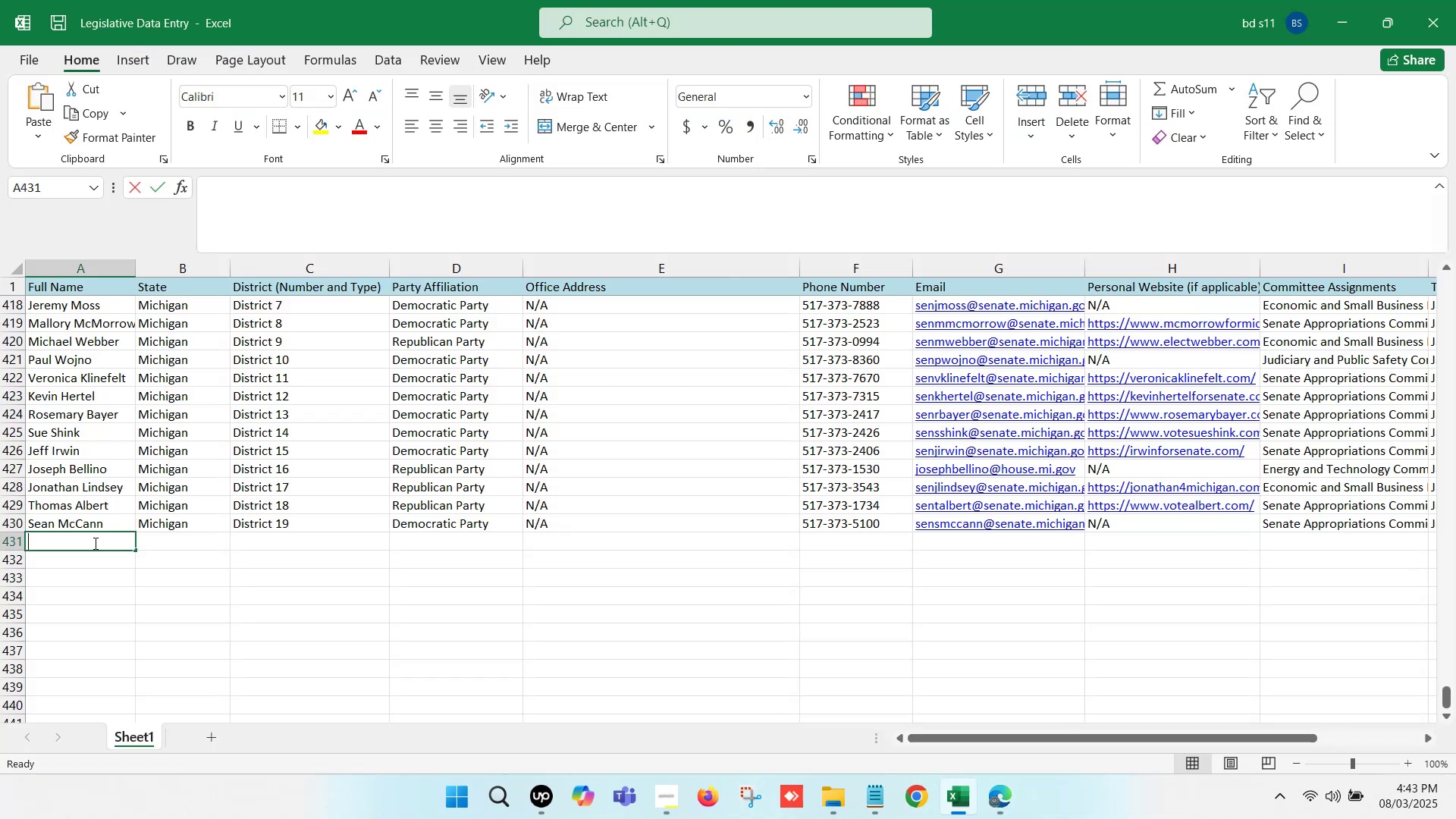 
key(Control+V)
 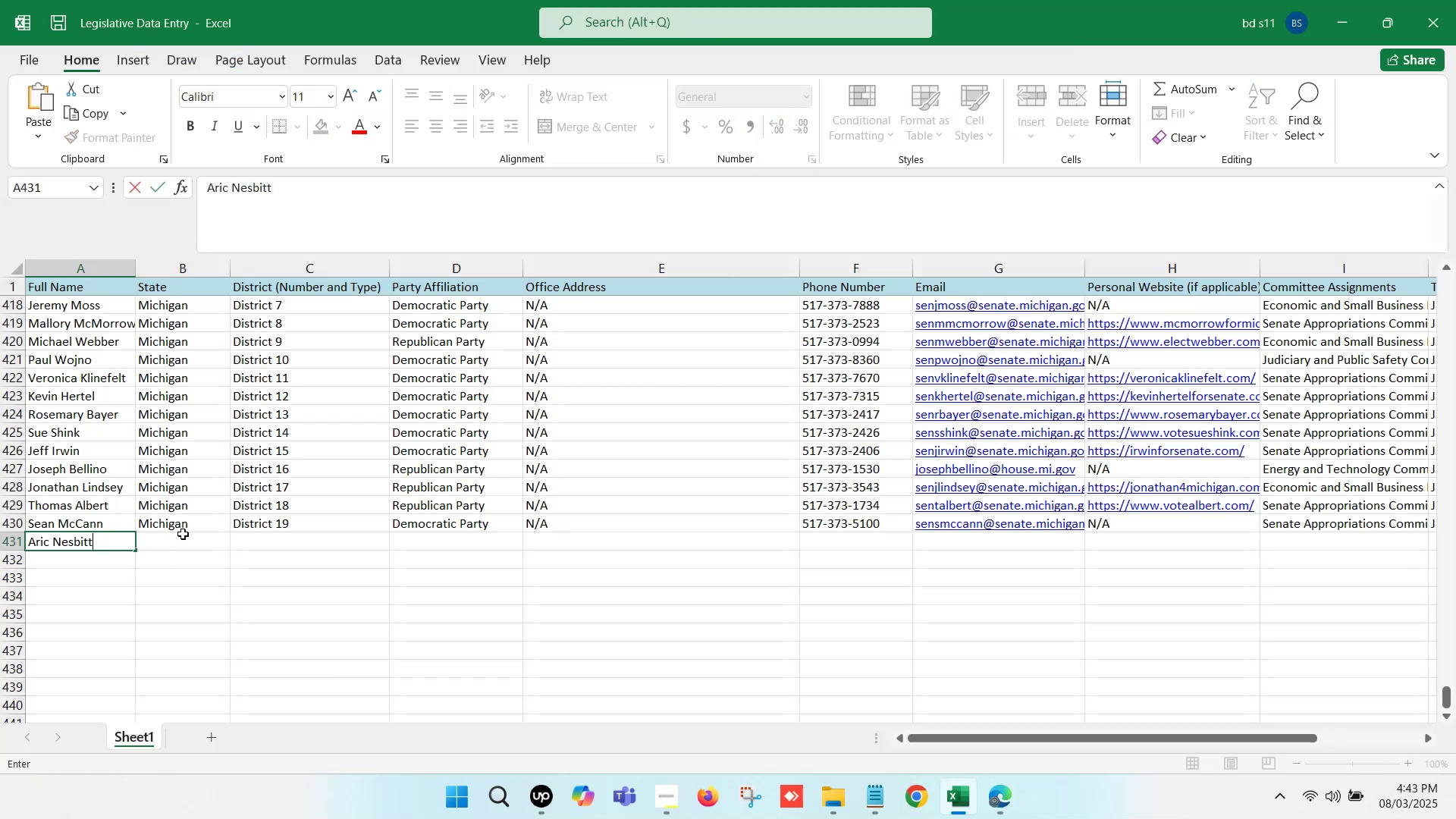 
left_click_drag(start_coordinate=[187, 526], to_coordinate=[262, 526])
 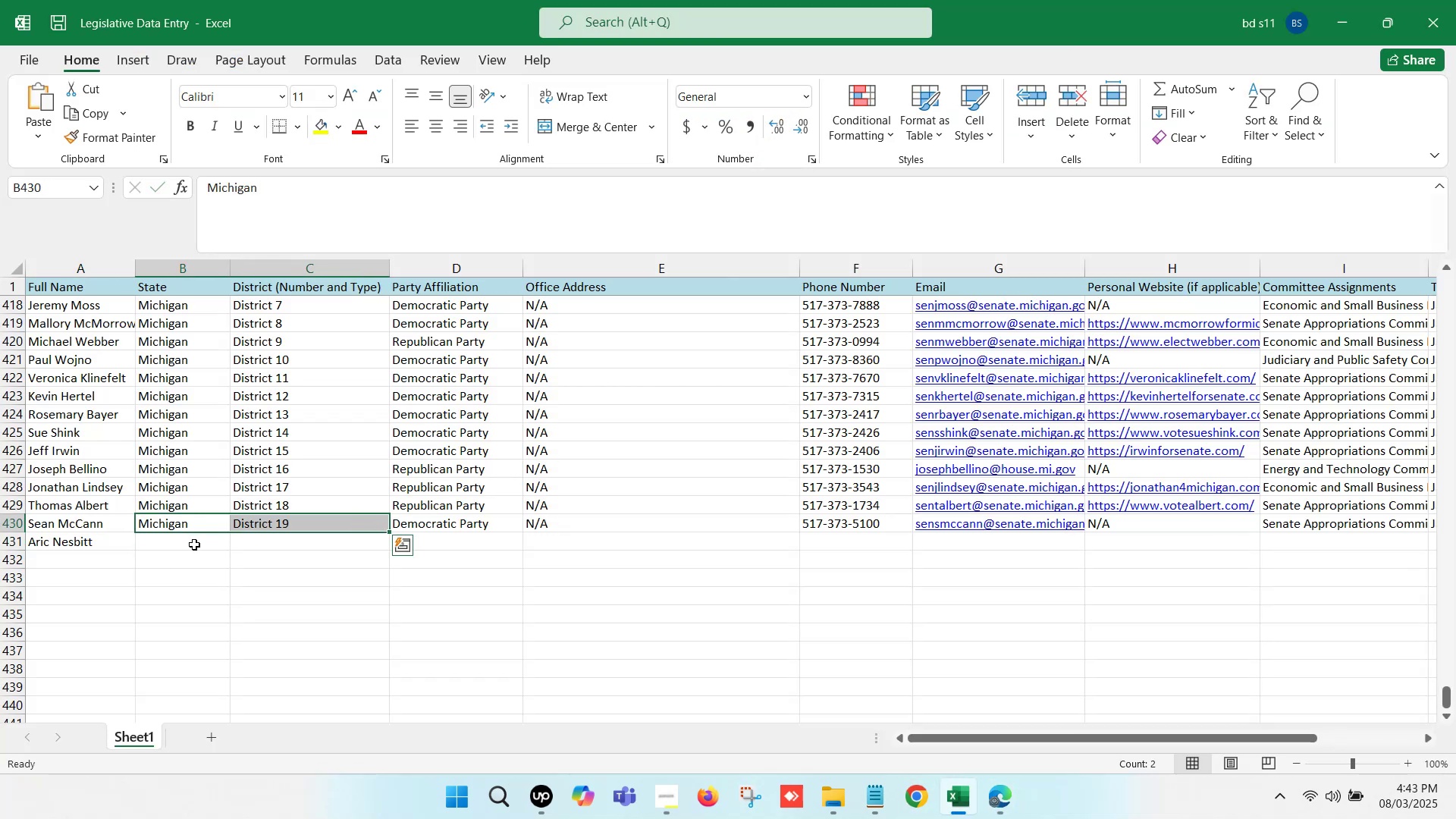 
left_click([193, 544])
 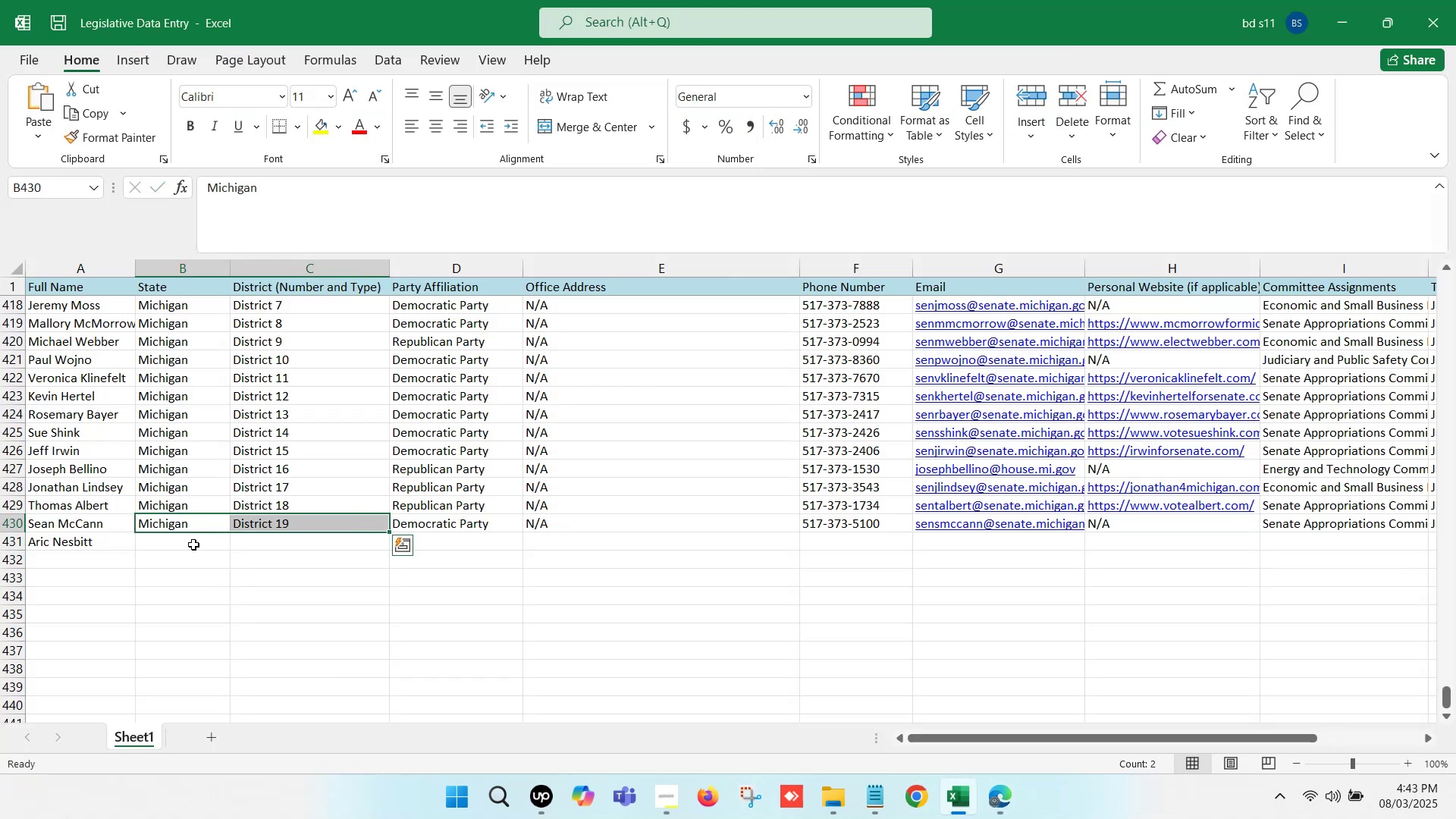 
key(Control+D)
 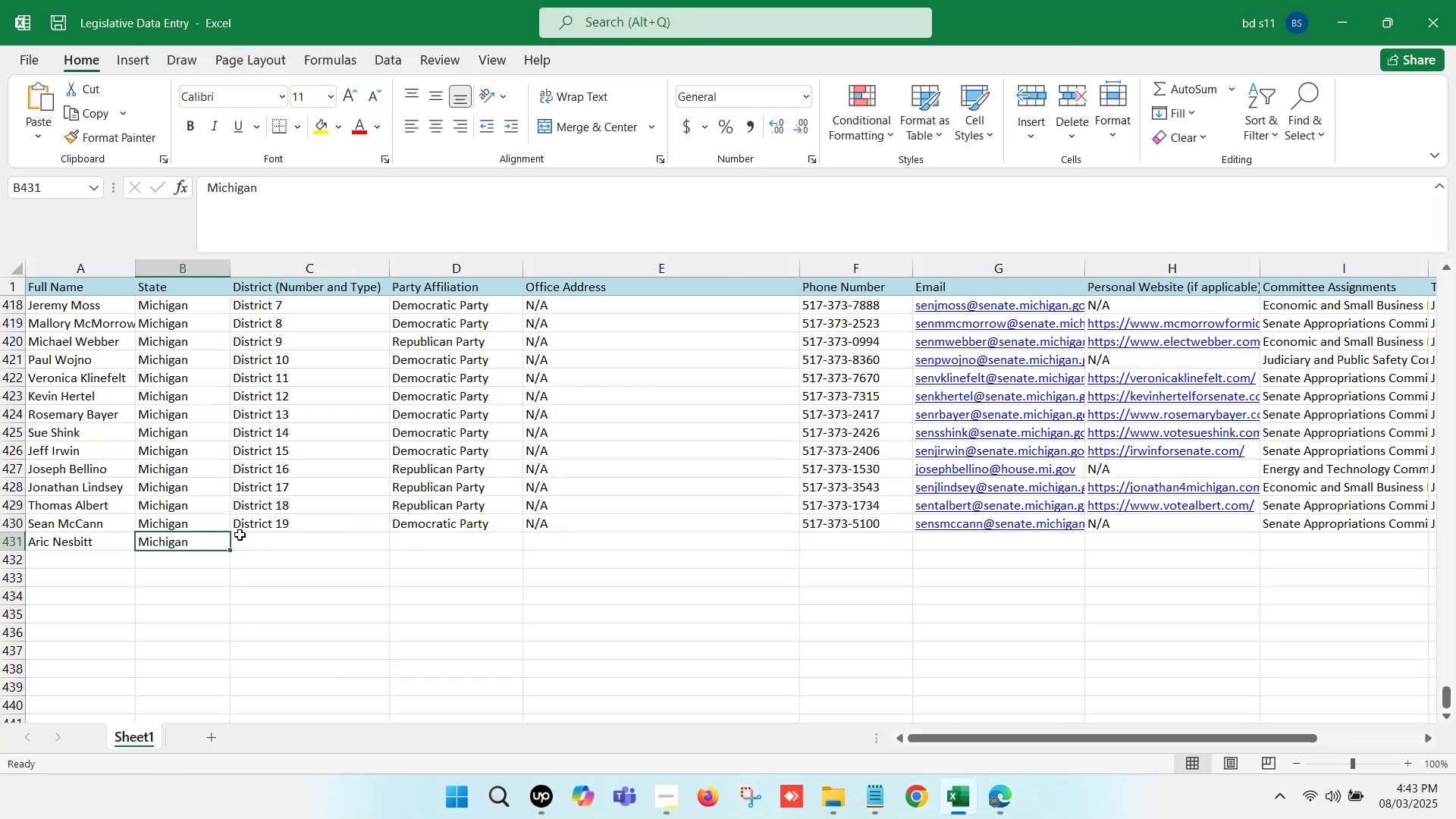 
key(Control+D)
 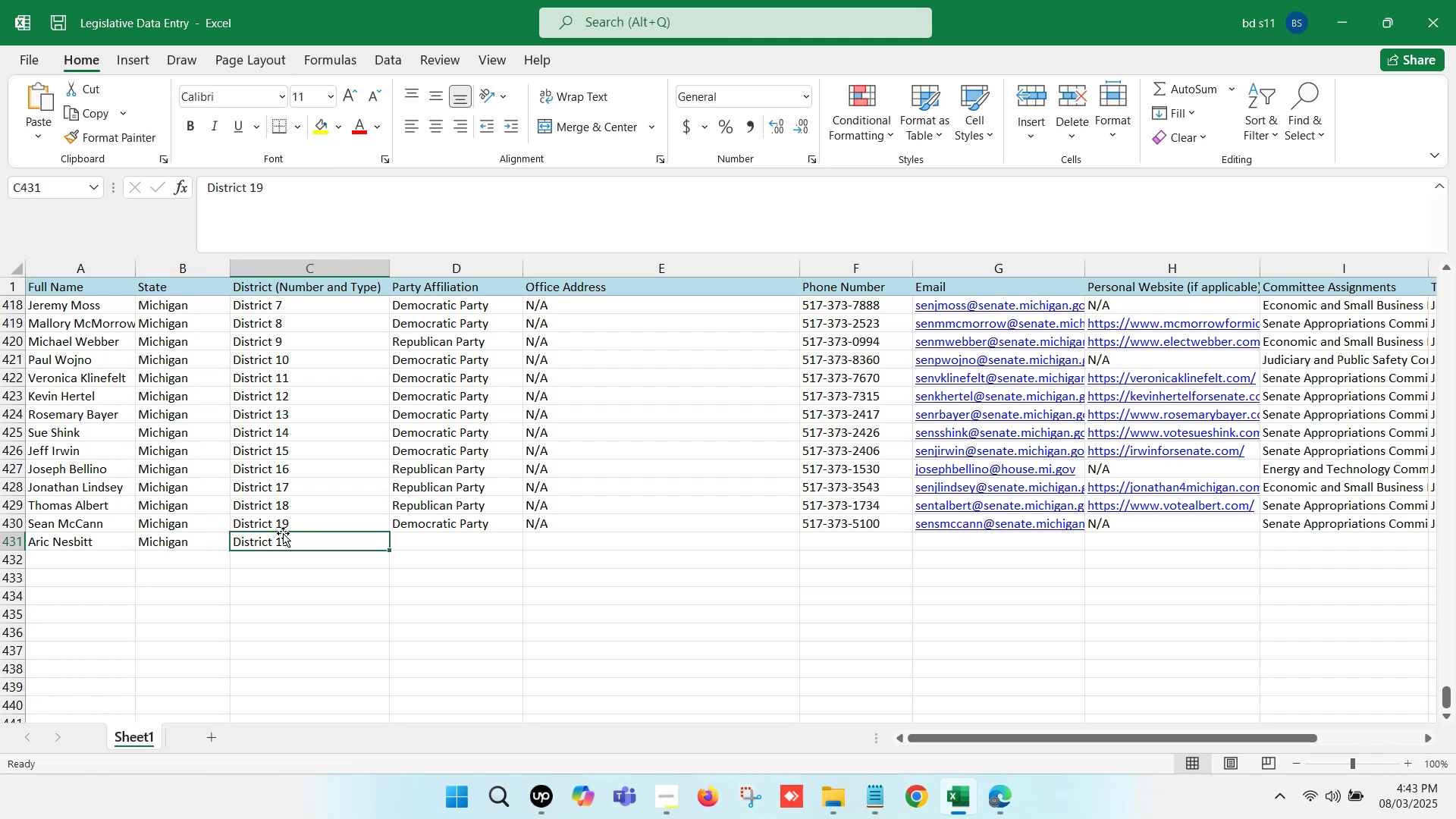 
double_click([306, 545])
 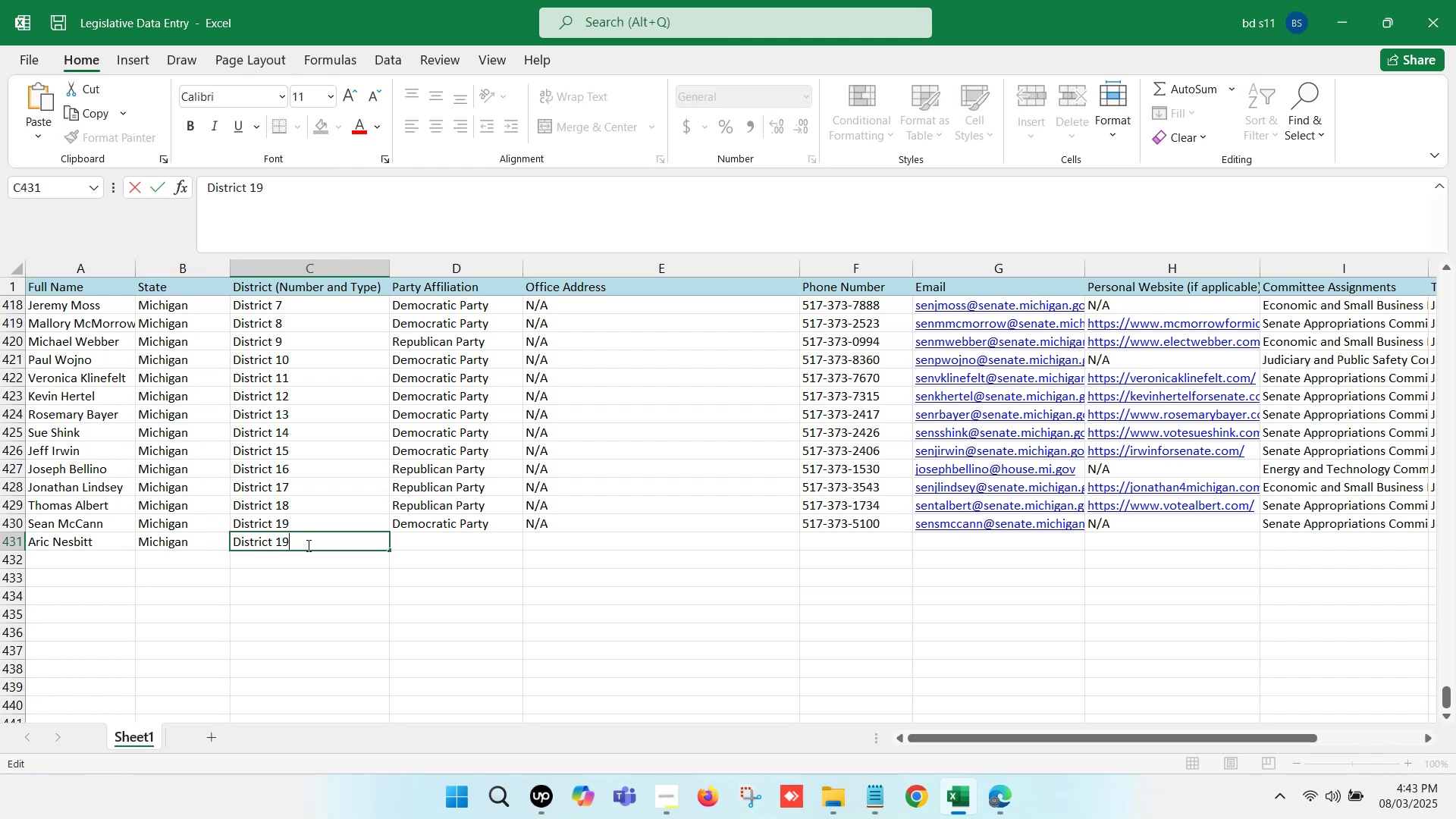 
key(Backspace)
key(Backspace)
type(20)
 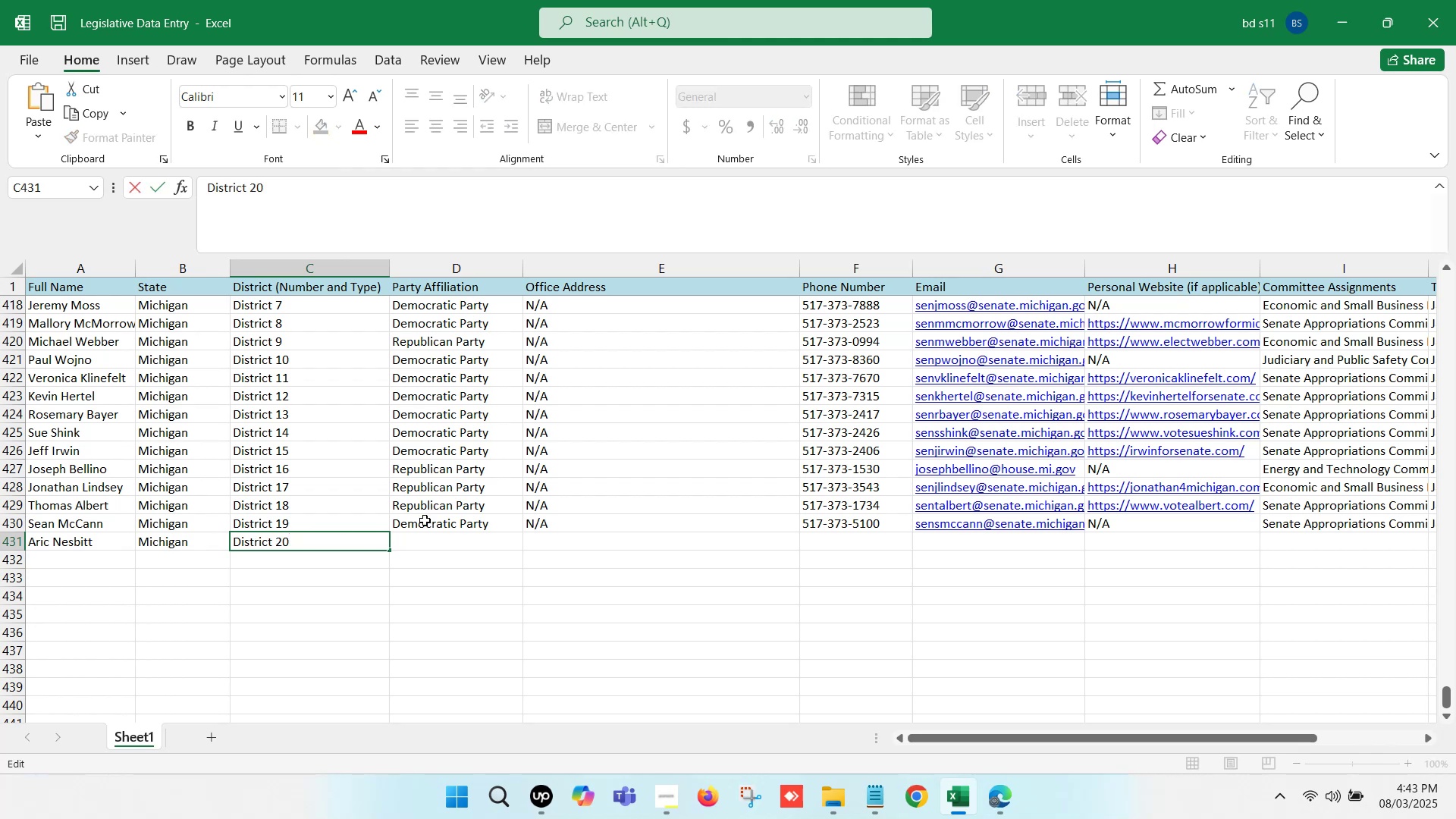 
left_click([441, 548])
 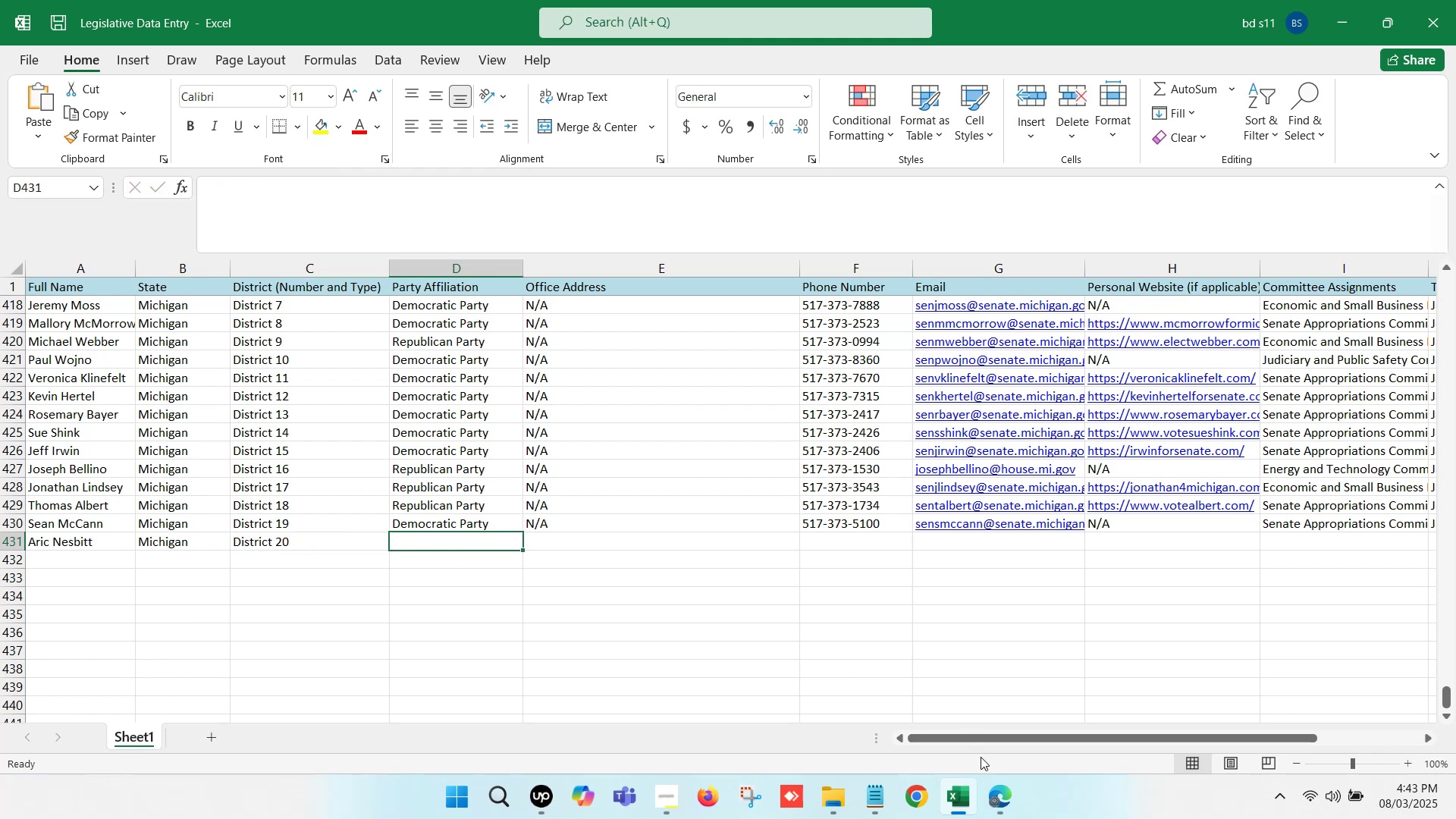 
left_click([986, 783])
 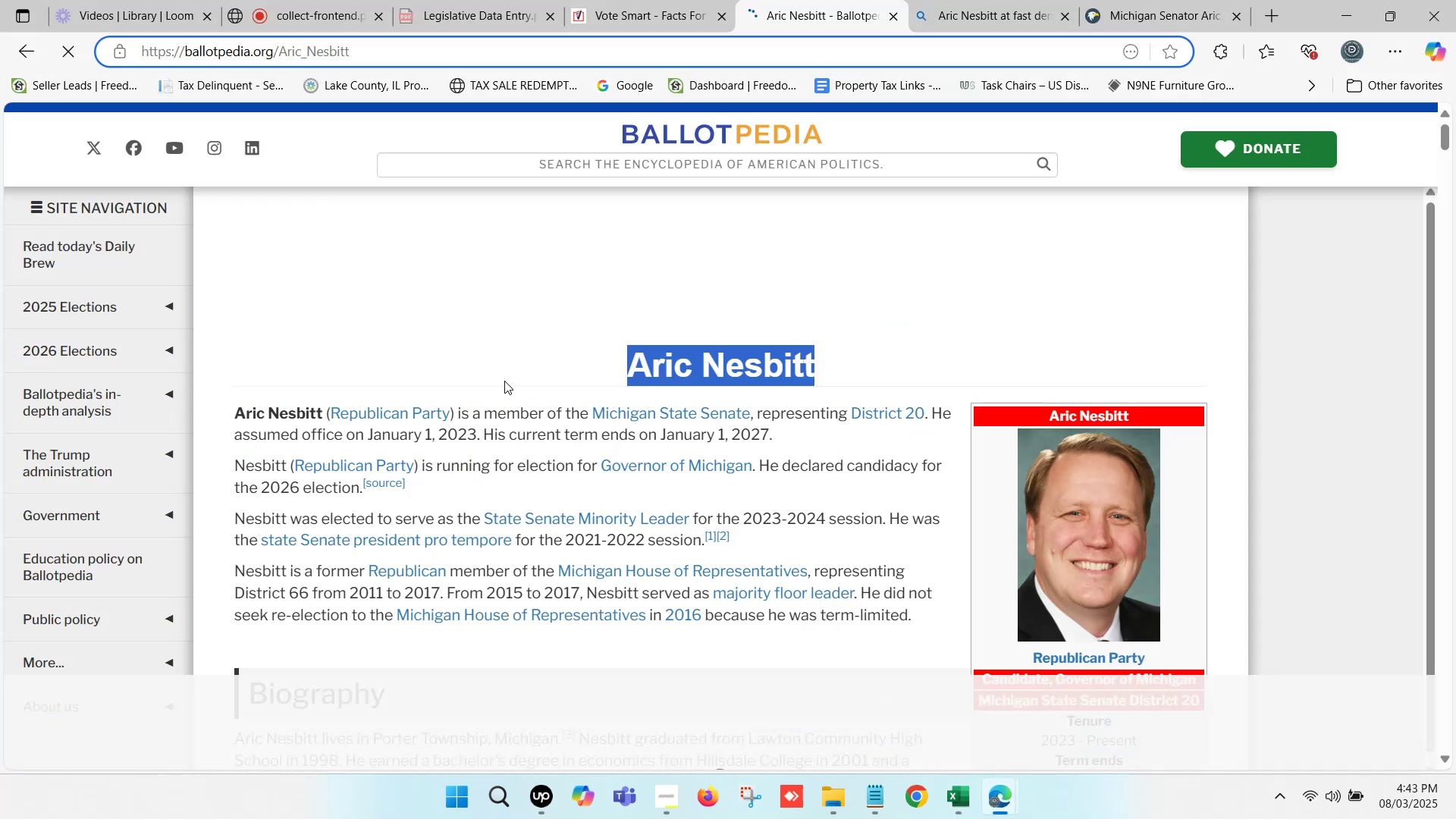 
left_click([955, 791])
 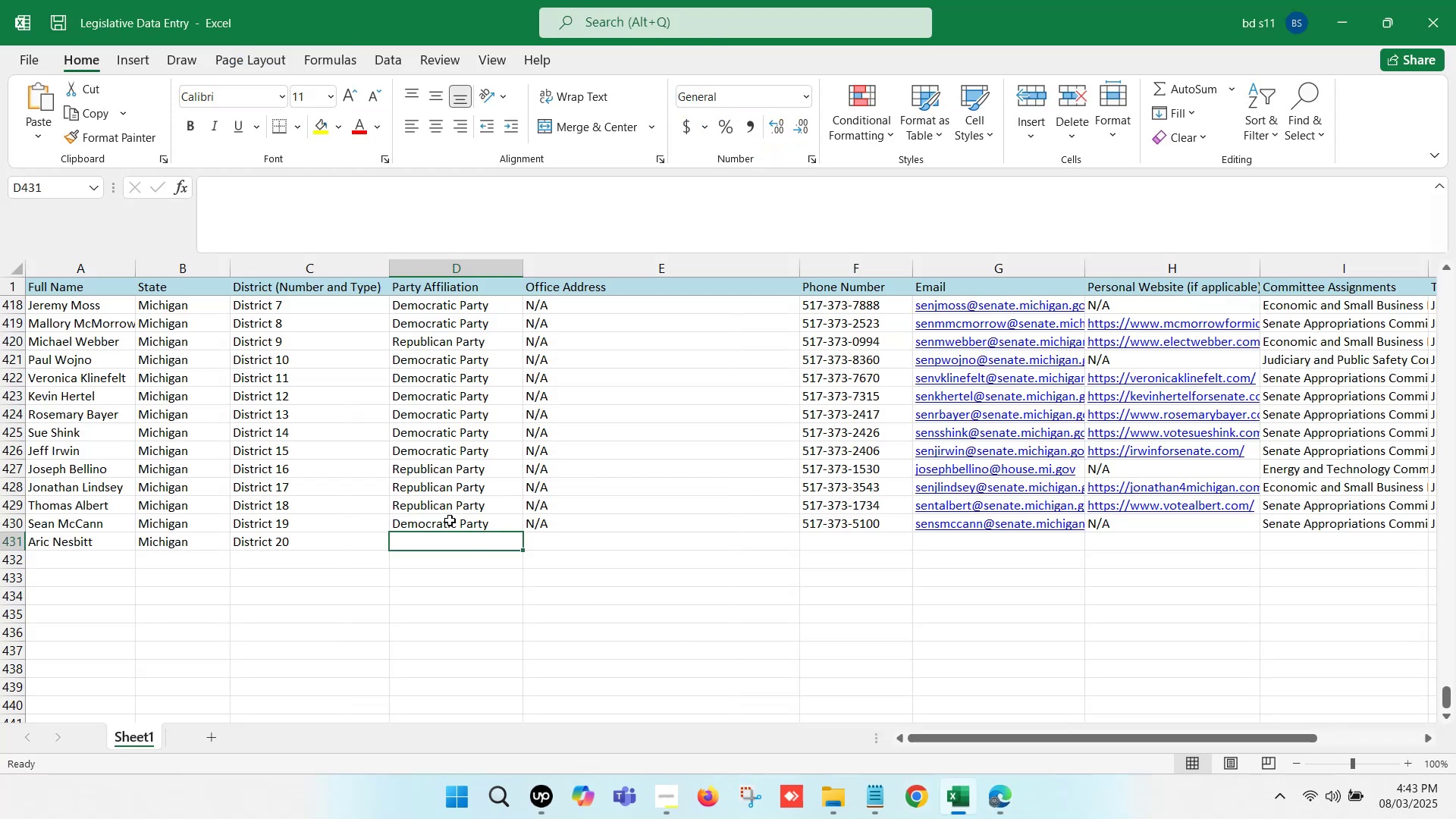 
left_click([438, 507])
 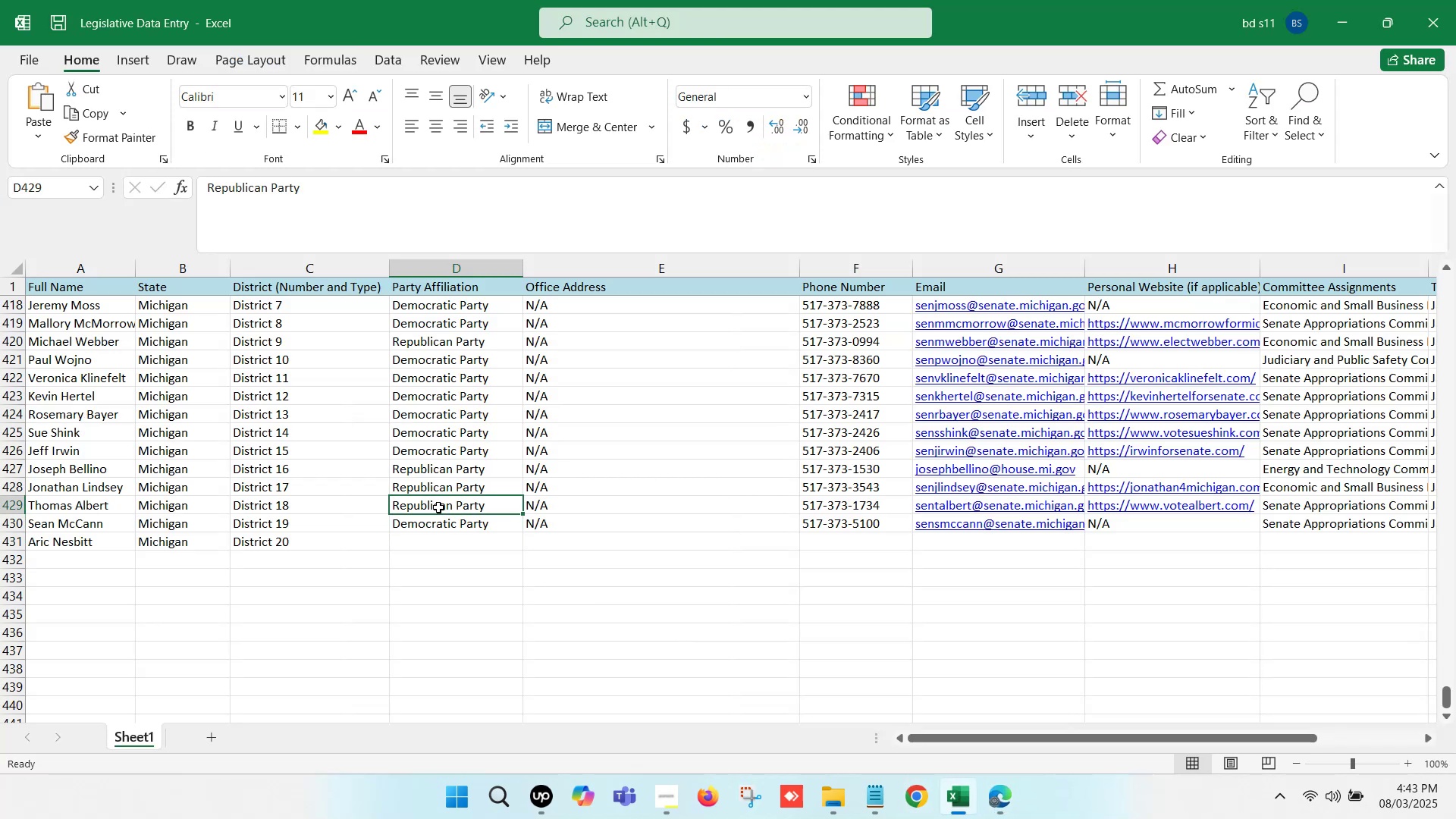 
key(Control+ControlLeft)
 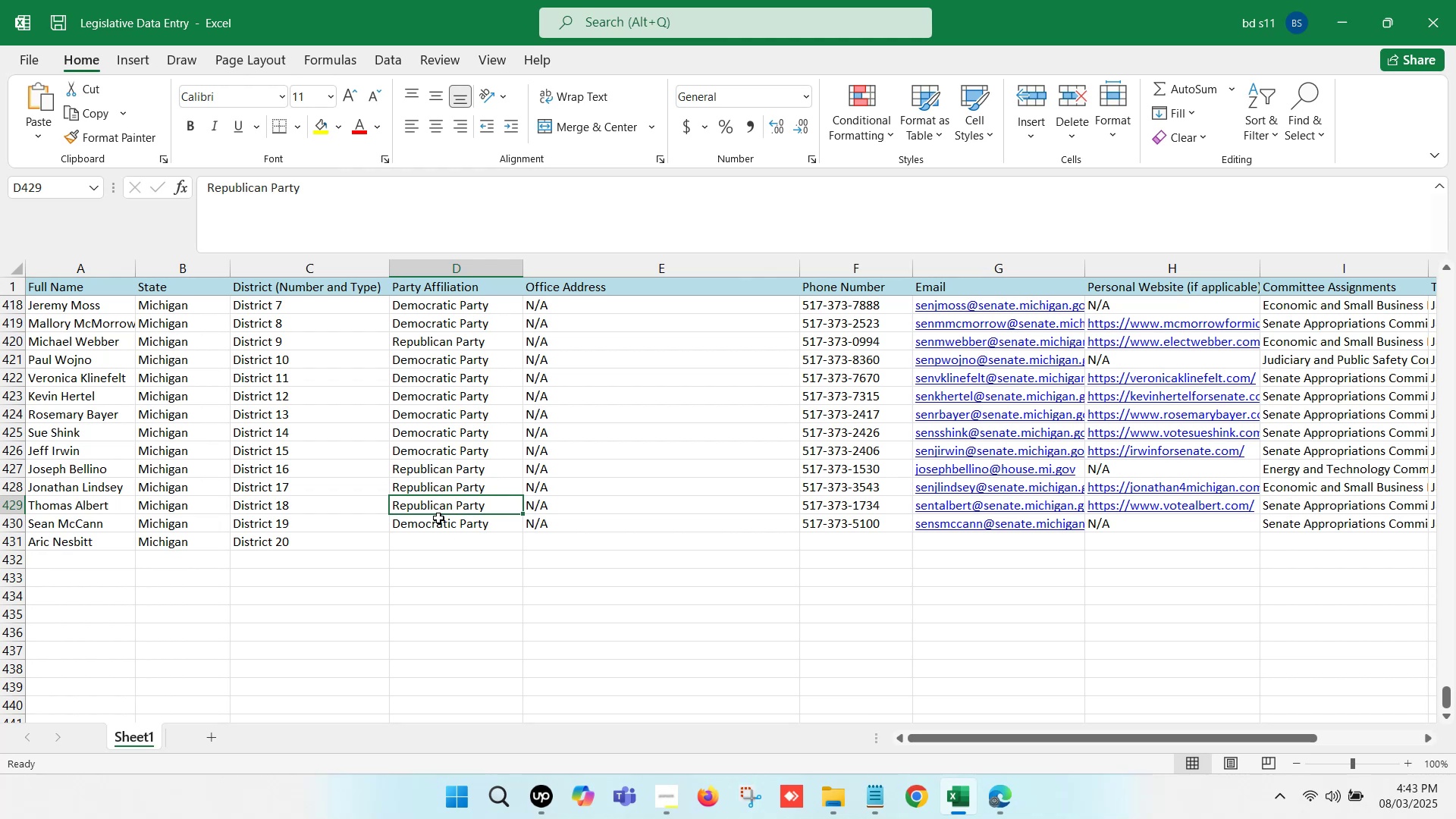 
key(Control+C)
 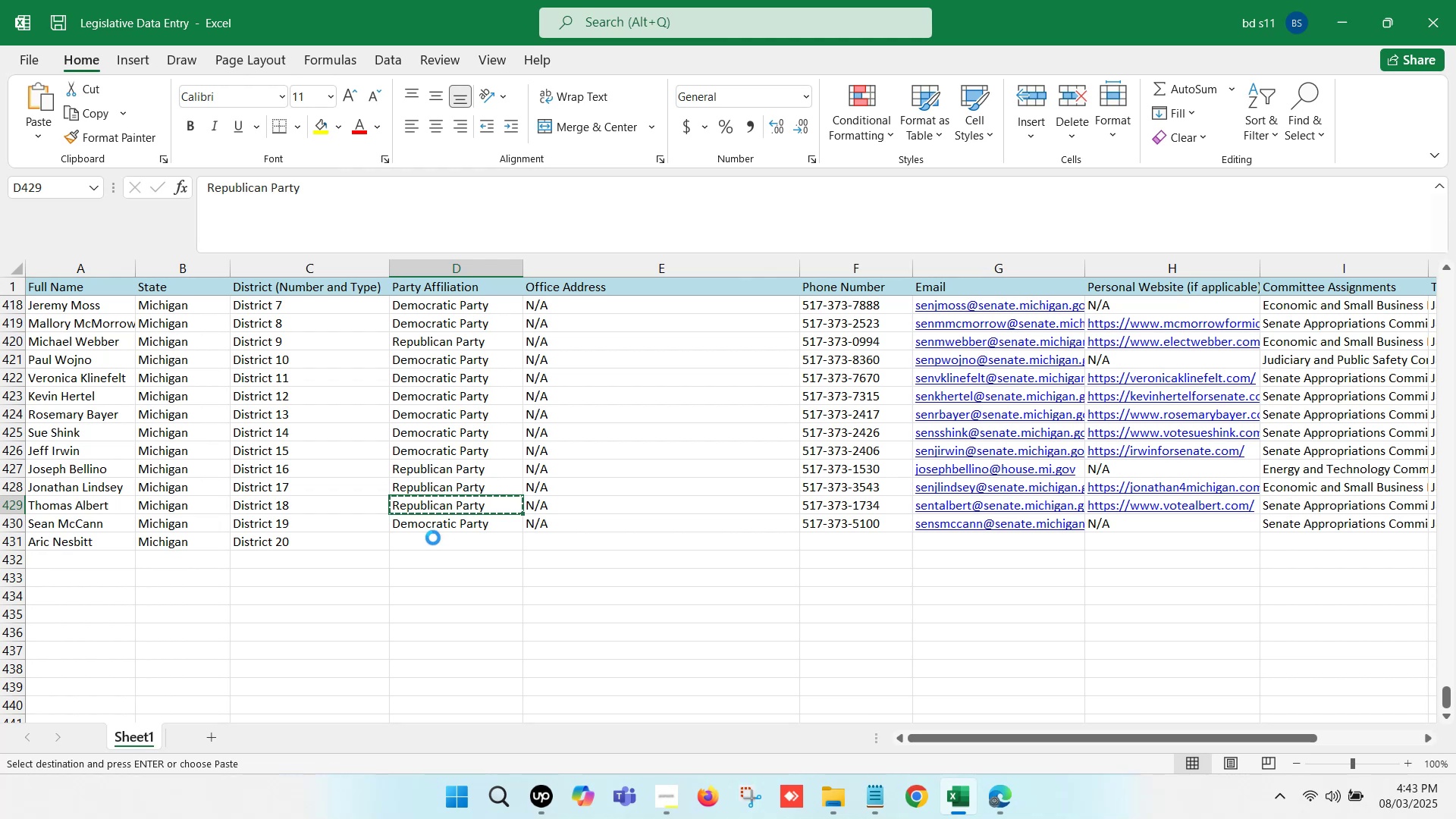 
left_click([433, 538])
 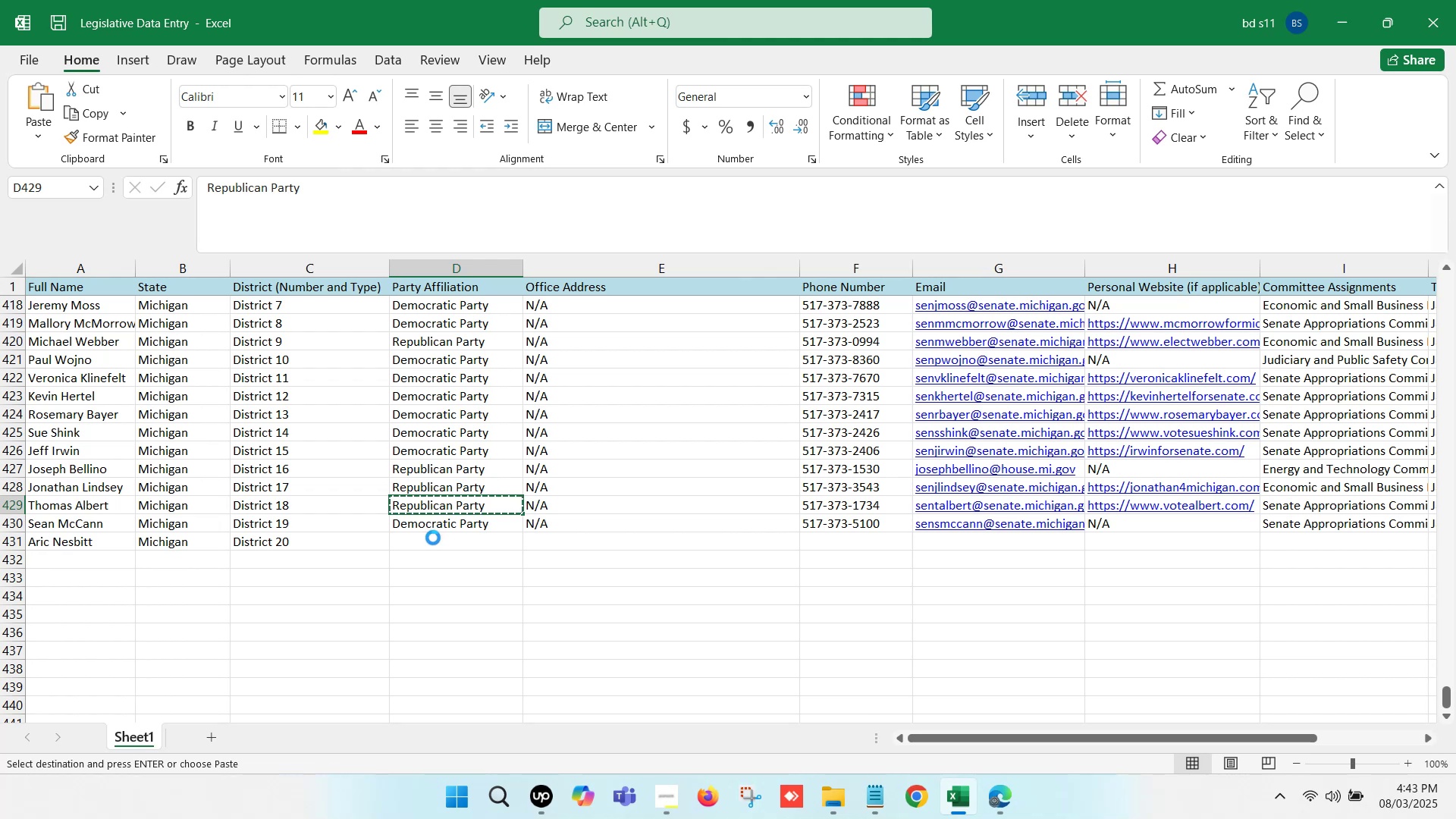 
key(Control+V)
 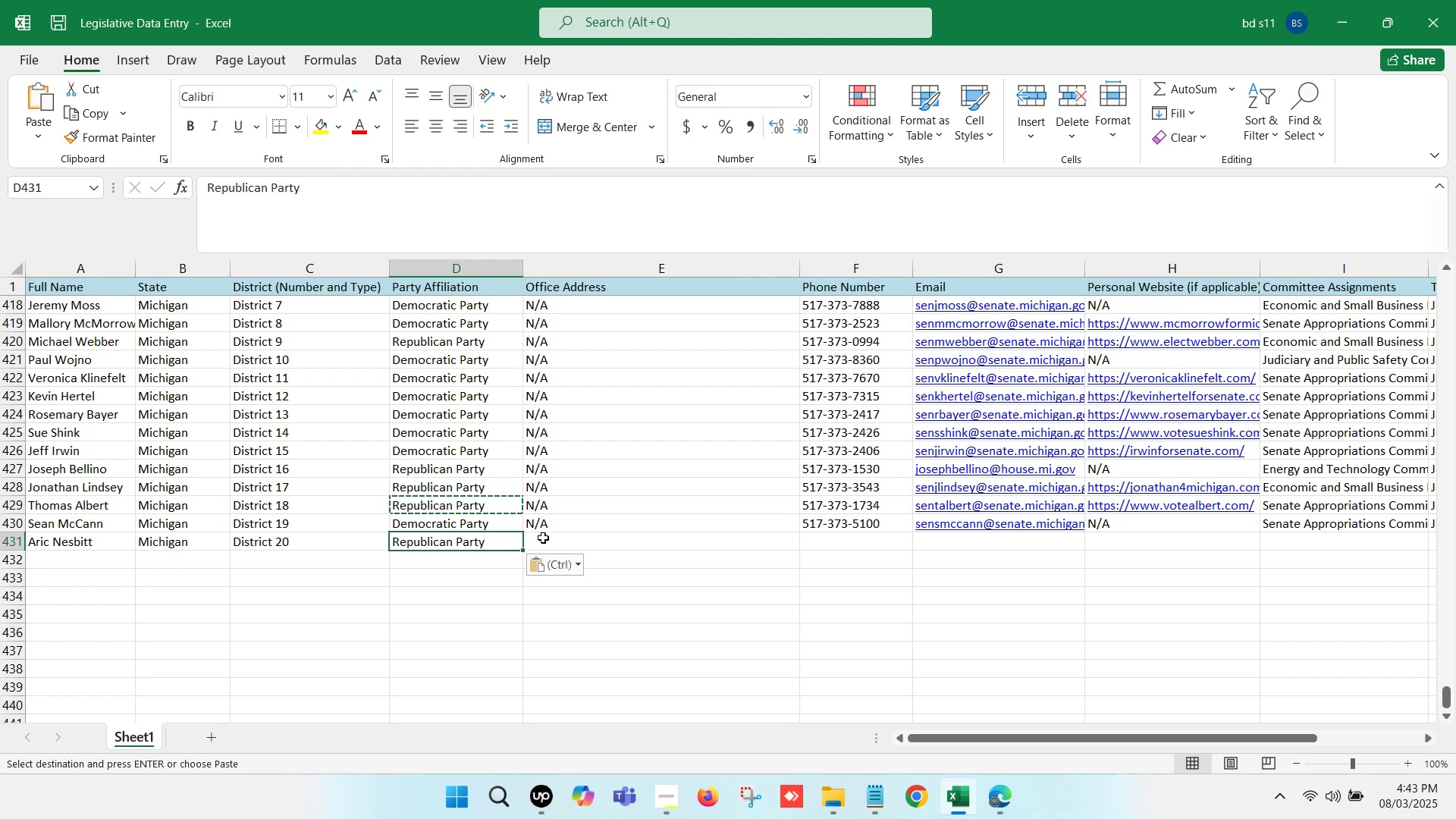 
left_click([546, 537])
 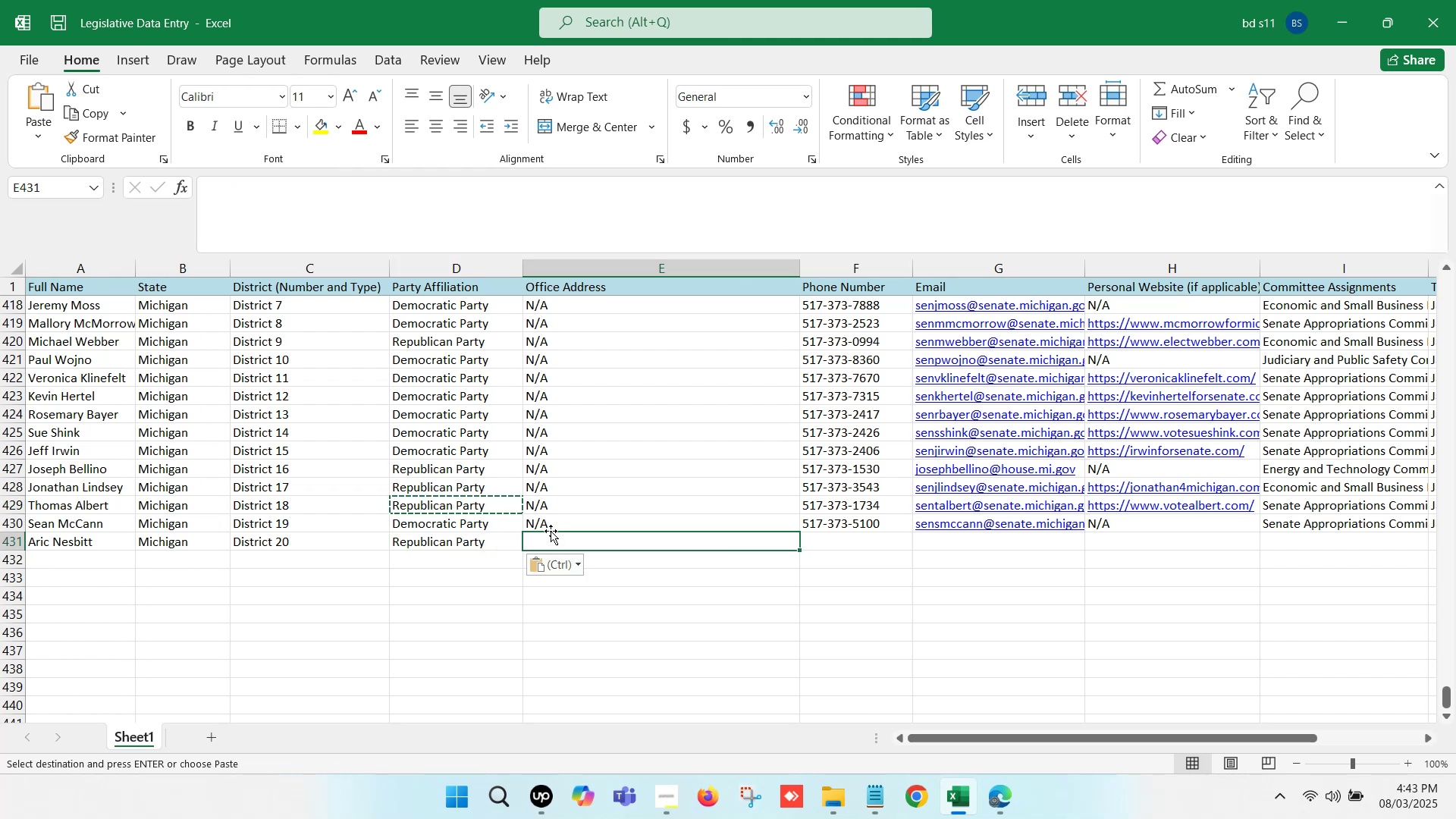 
left_click([551, 522])
 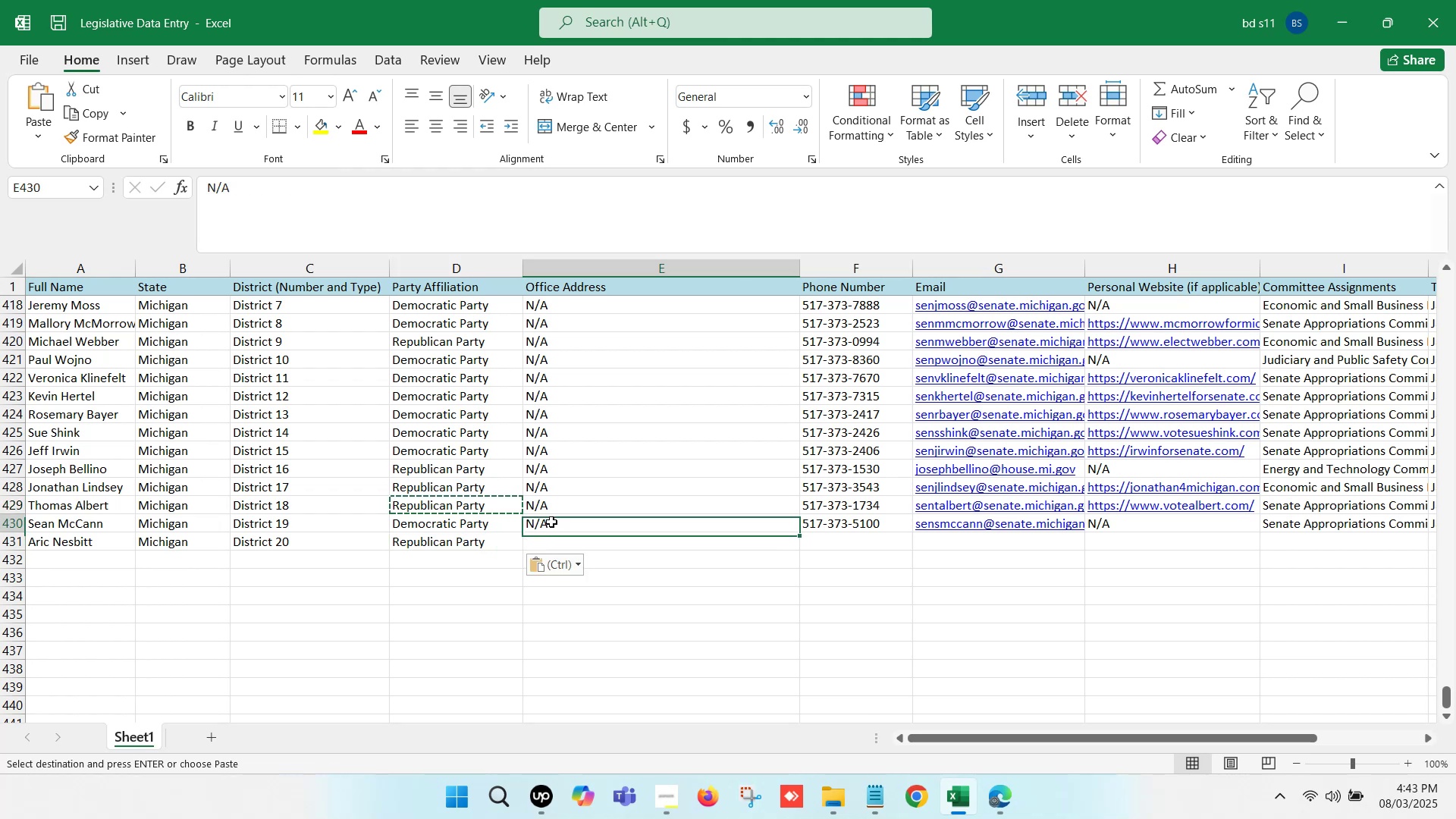 
key(Control+ControlLeft)
 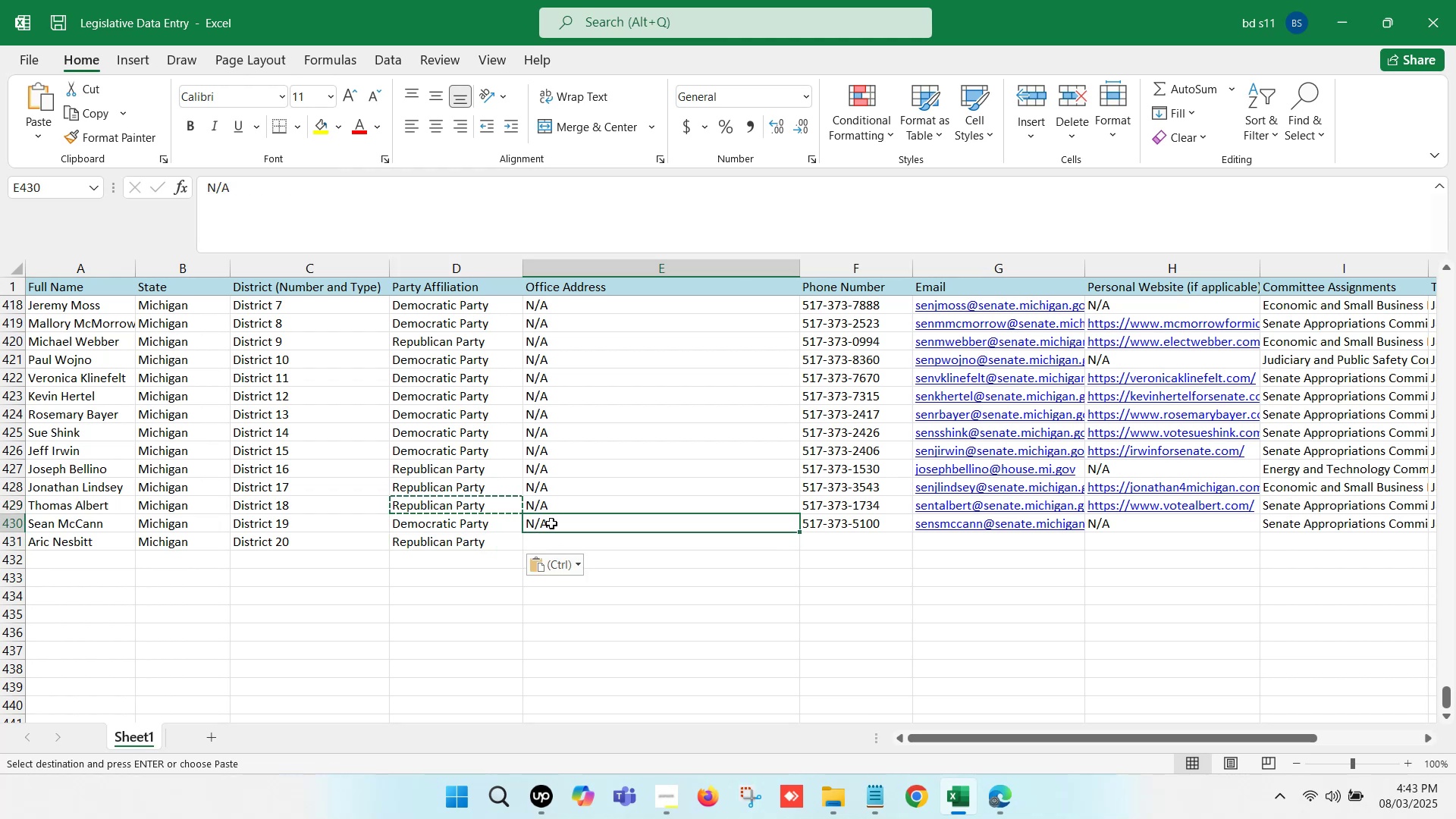 
key(Control+C)
 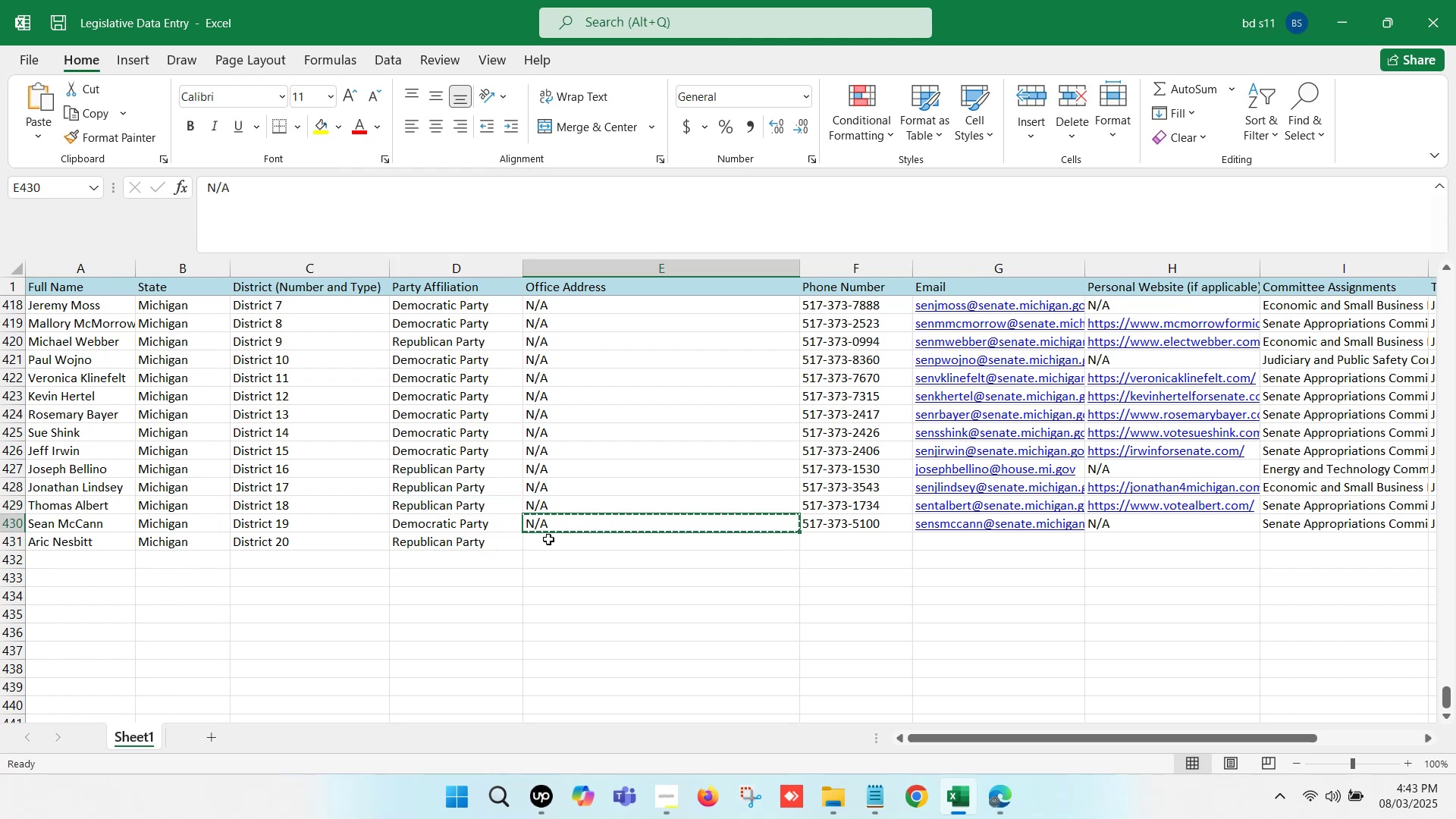 
left_click([548, 541])
 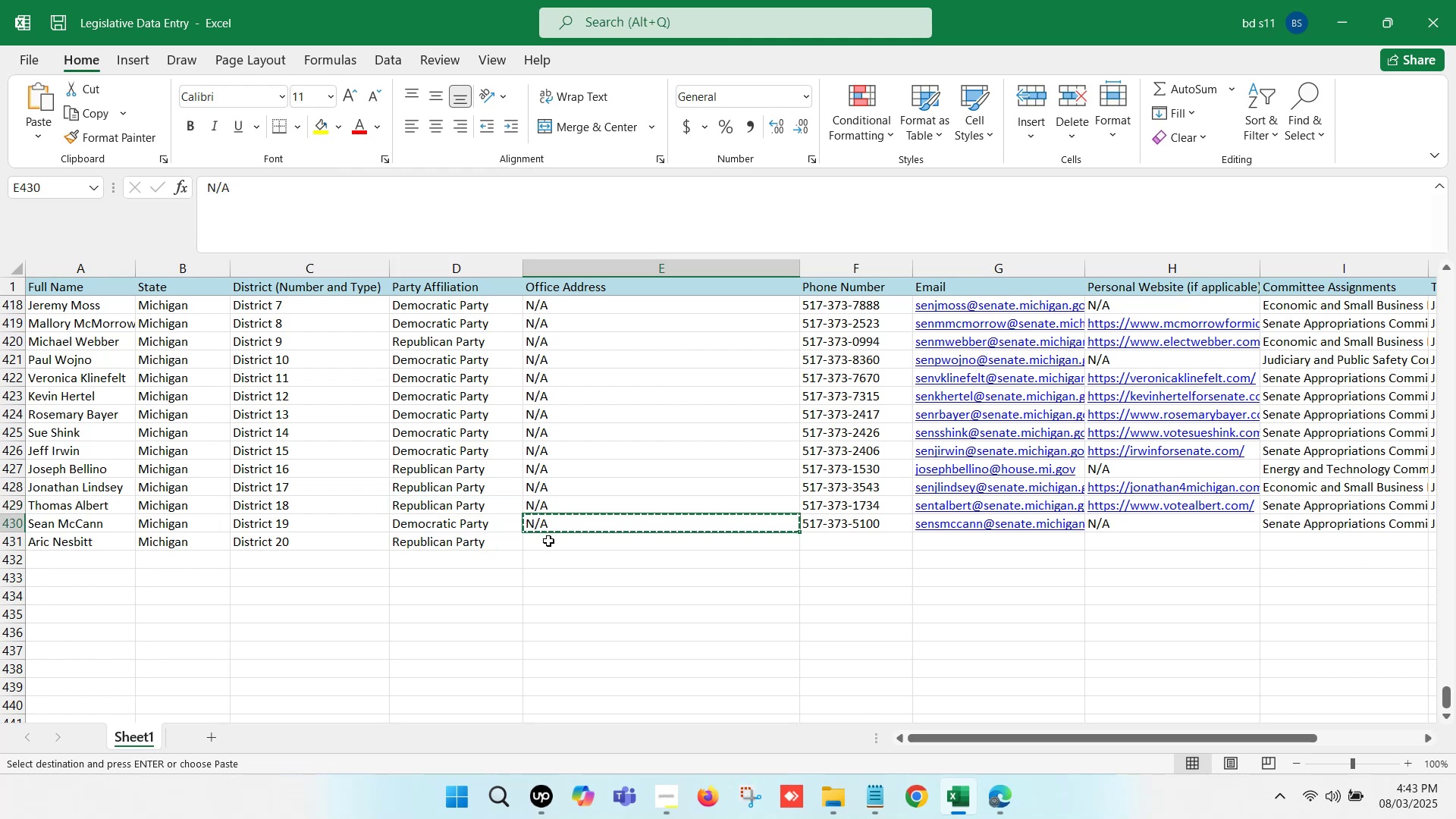 
key(Control+ControlLeft)
 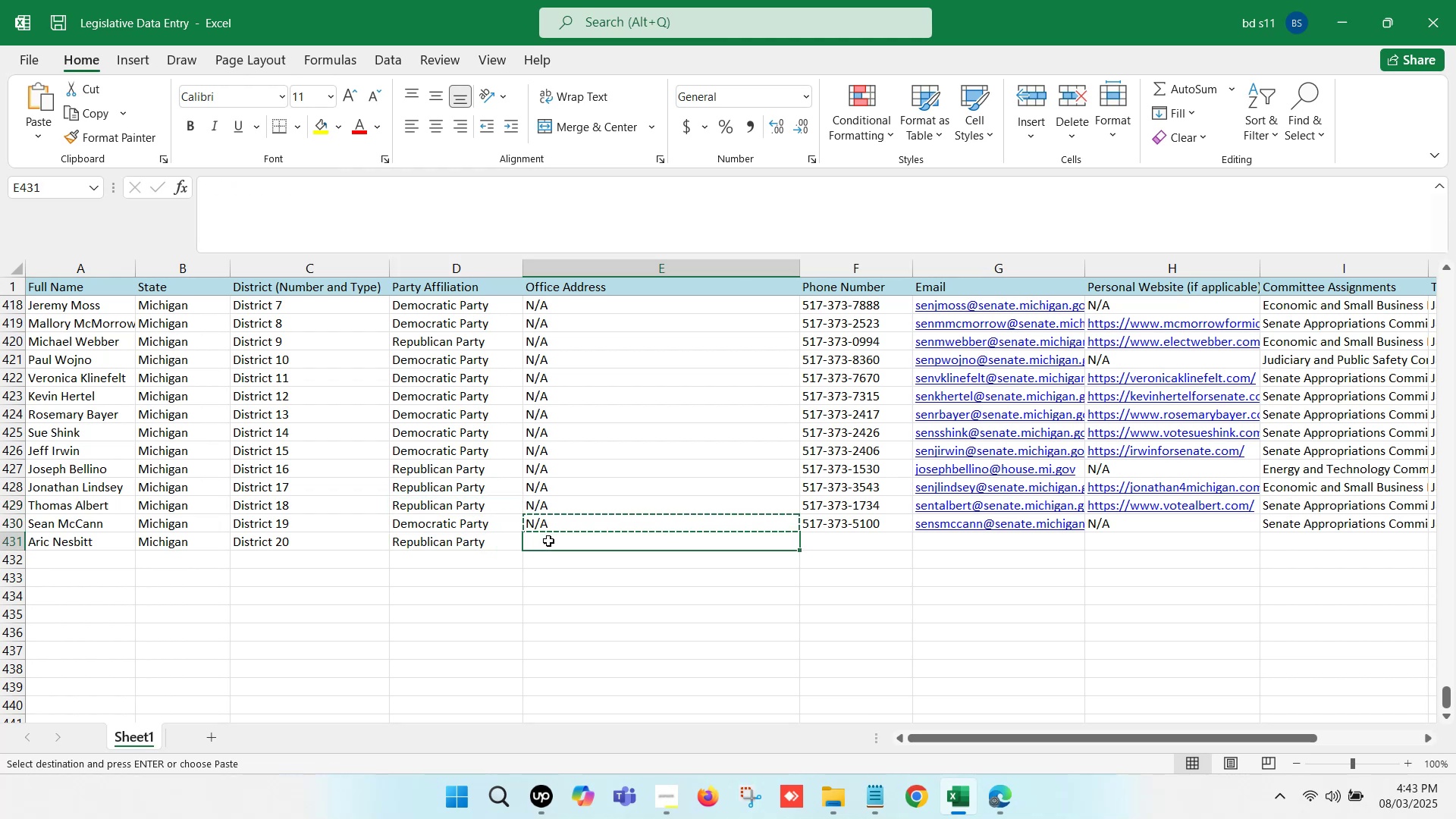 
key(Control+V)
 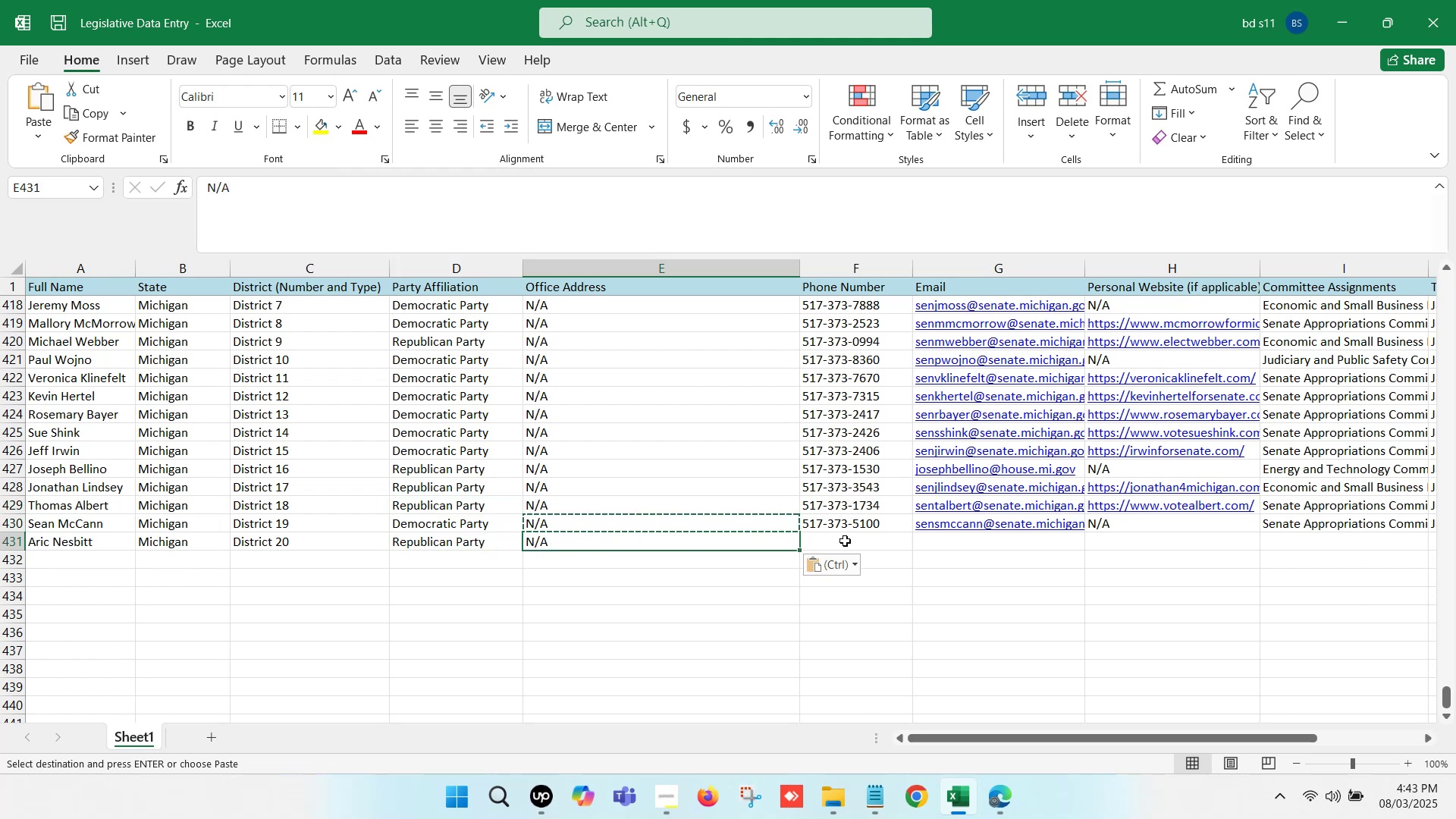 
left_click([849, 541])
 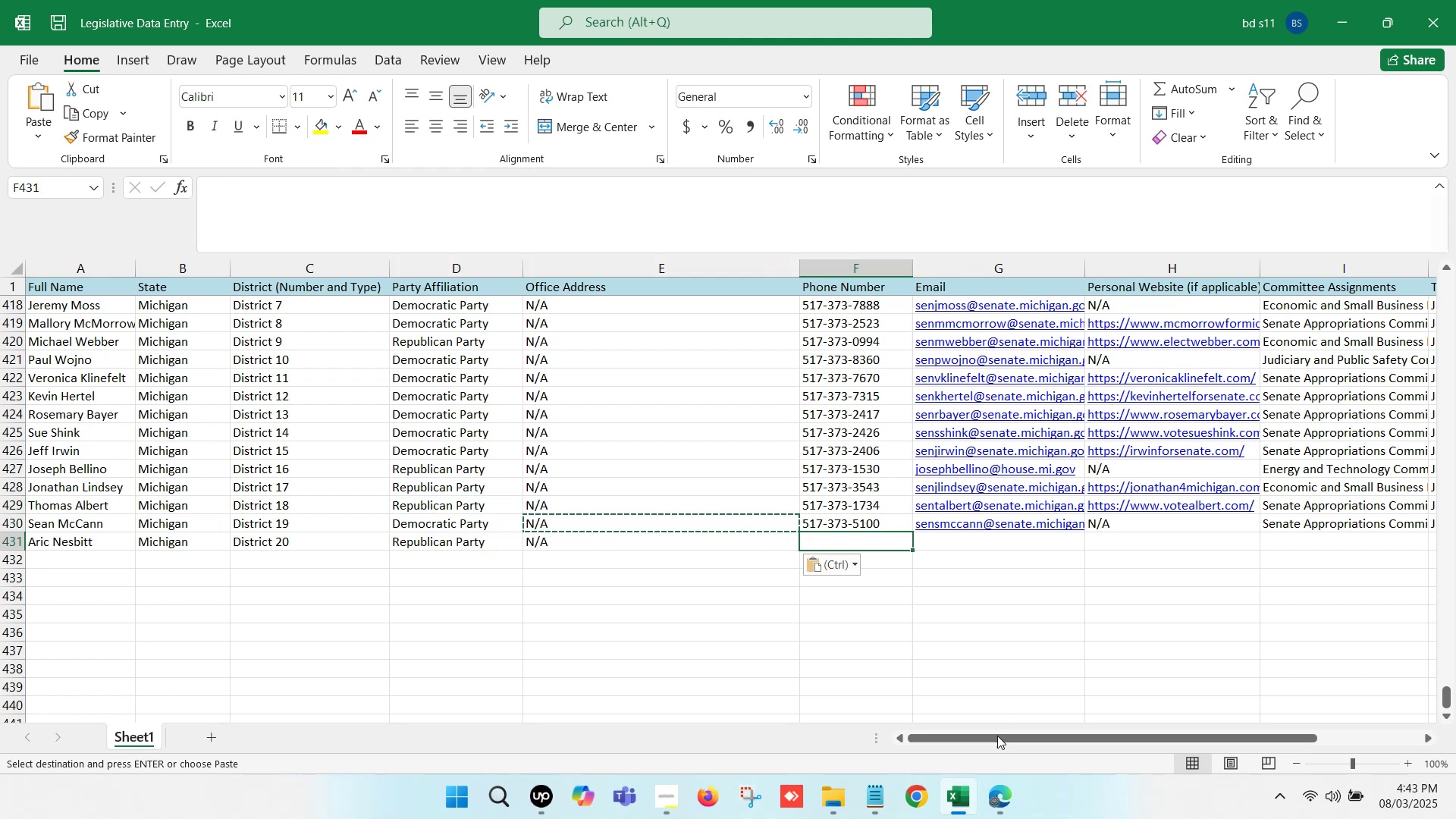 
left_click([1000, 783])
 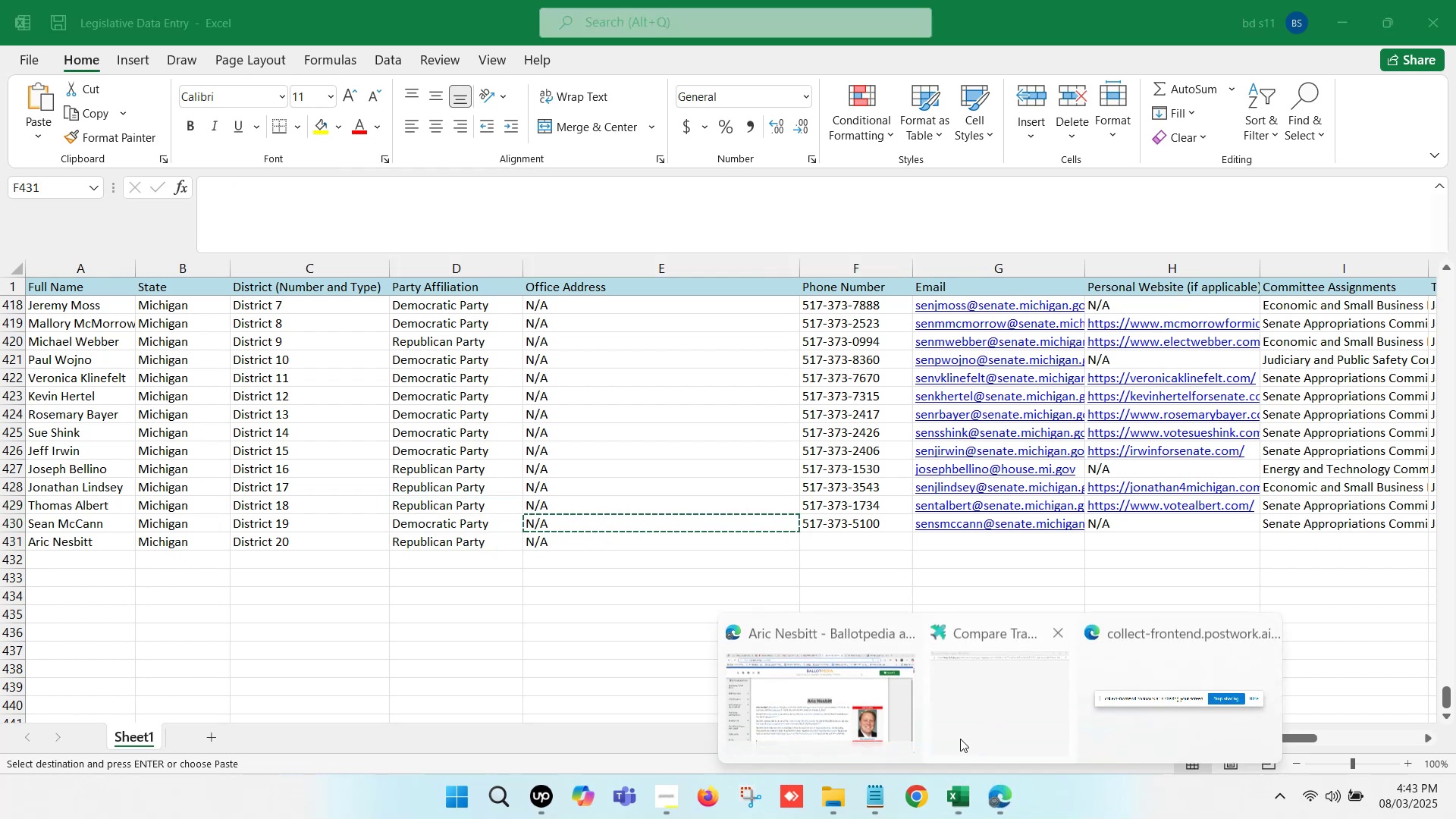 
left_click([829, 683])
 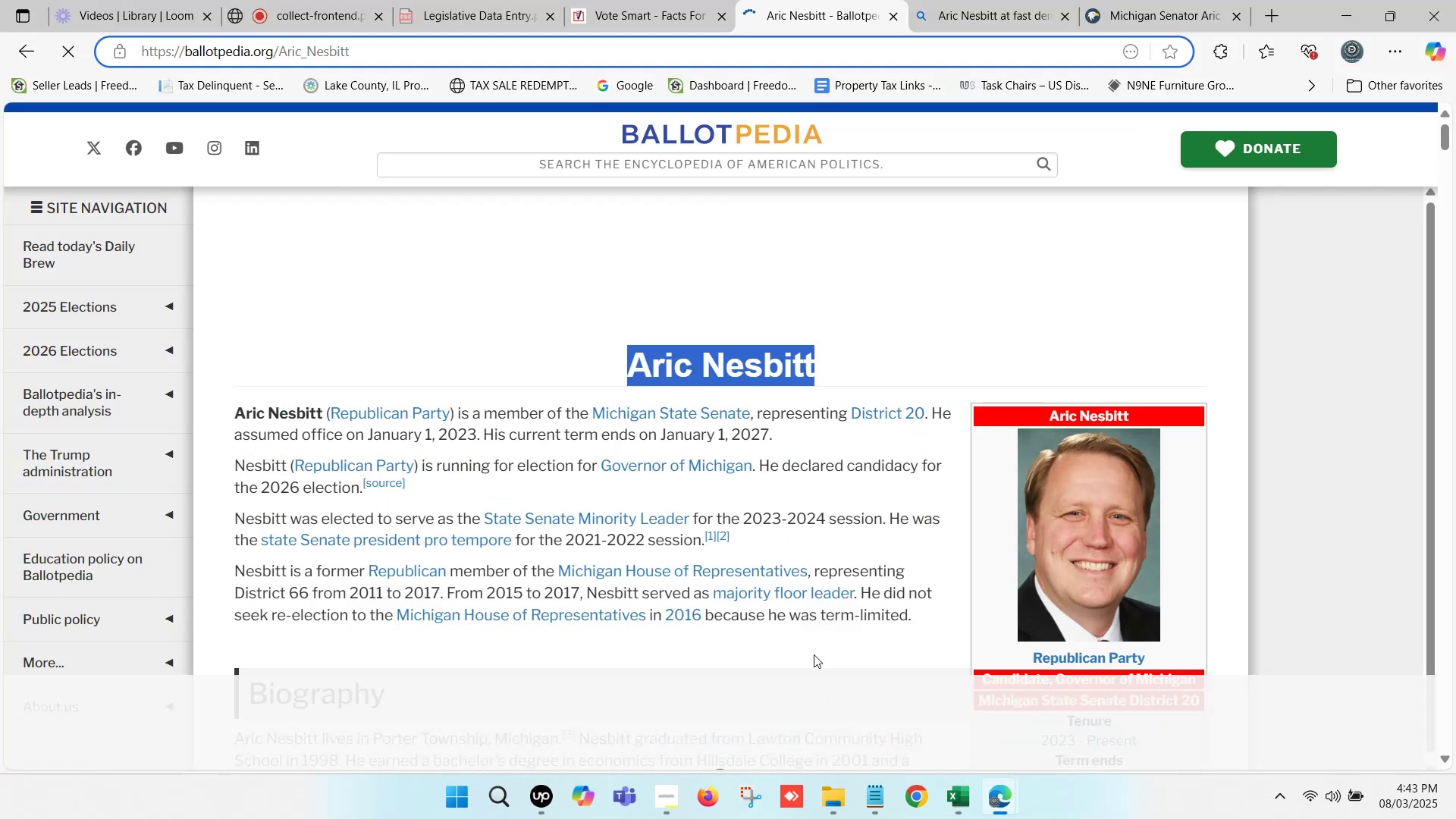 
scroll: coordinate [736, 488], scroll_direction: down, amount: 4.0
 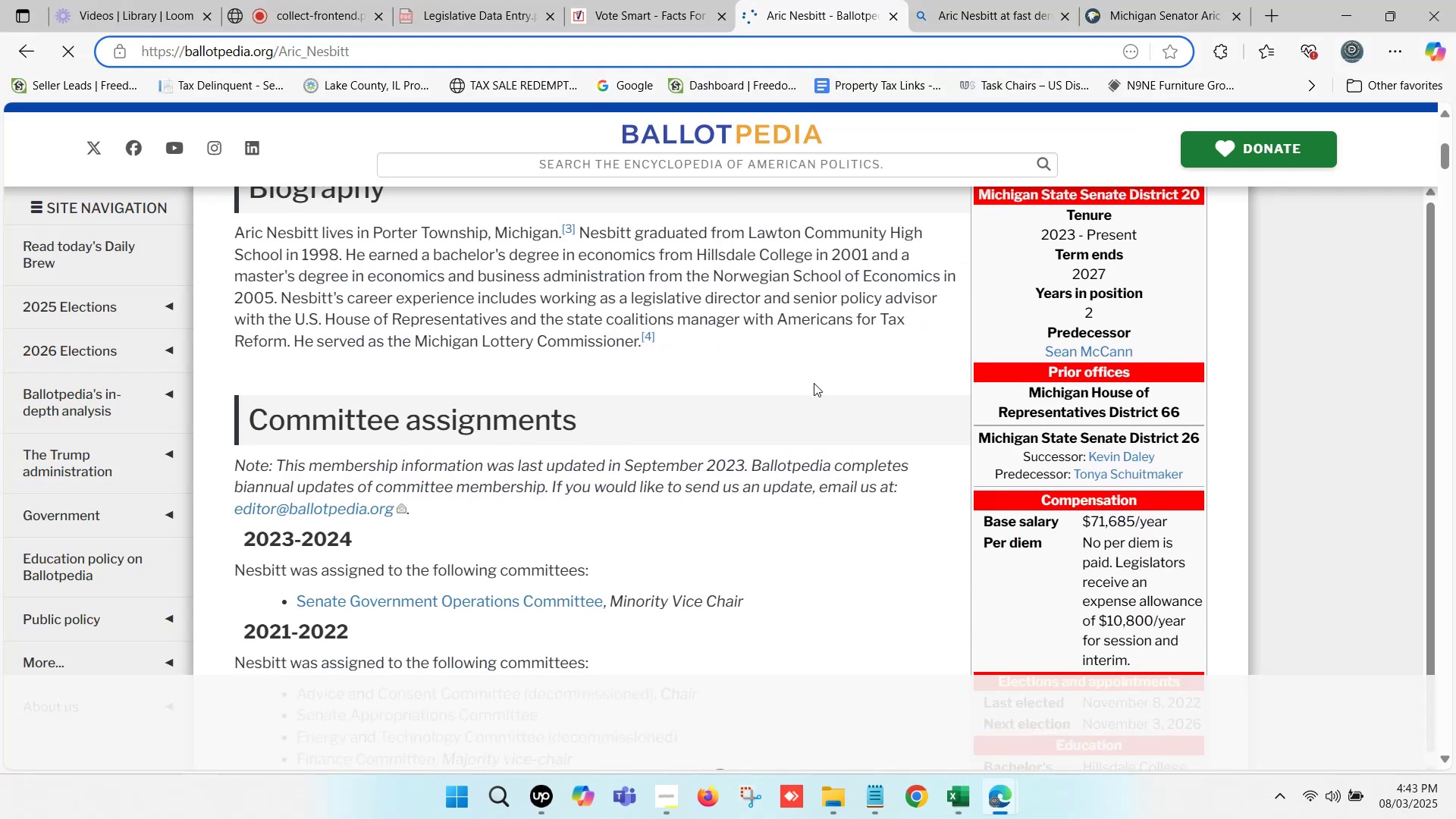 
left_click([1175, 0])
 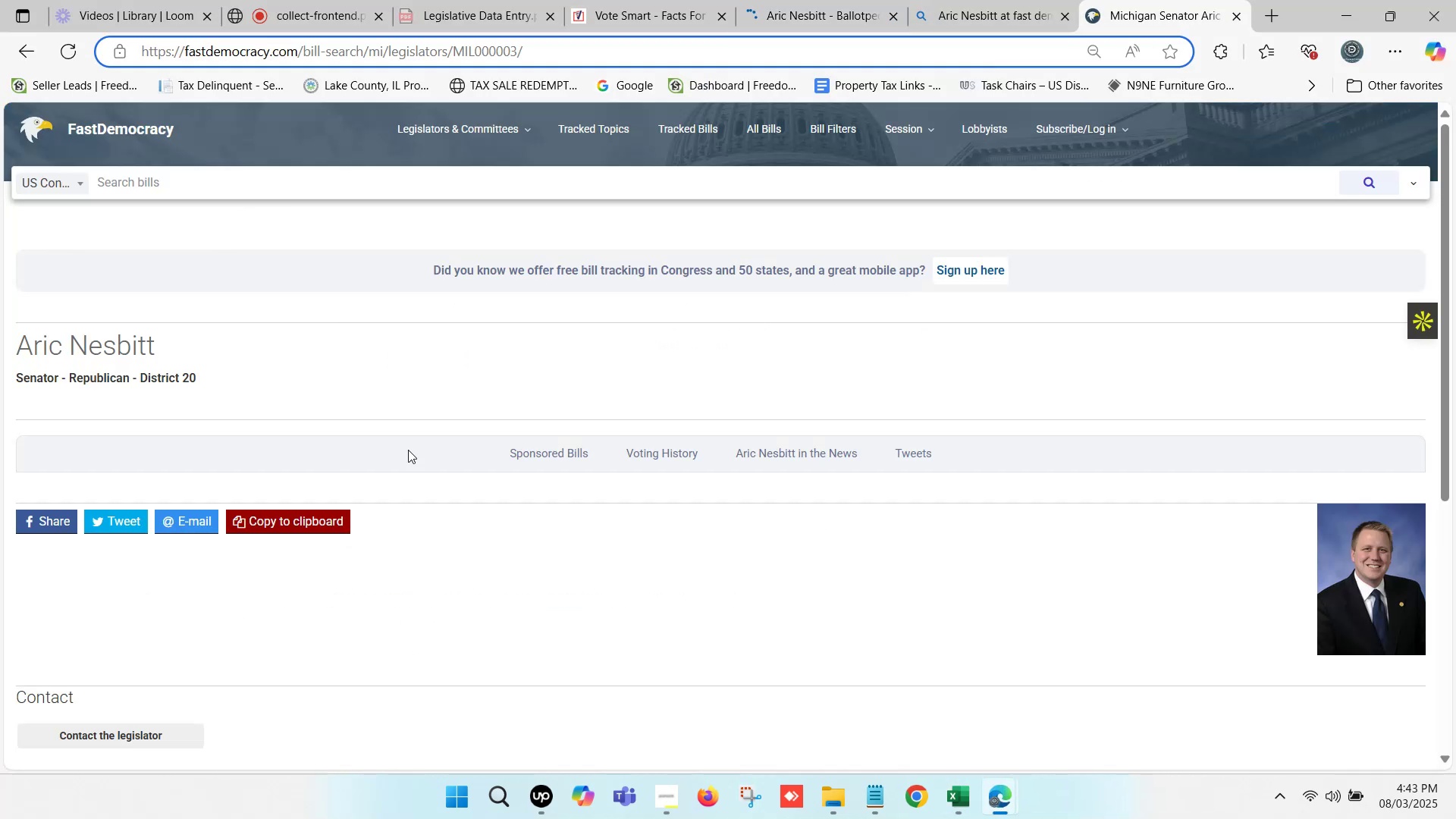 
scroll: coordinate [322, 499], scroll_direction: down, amount: 4.0
 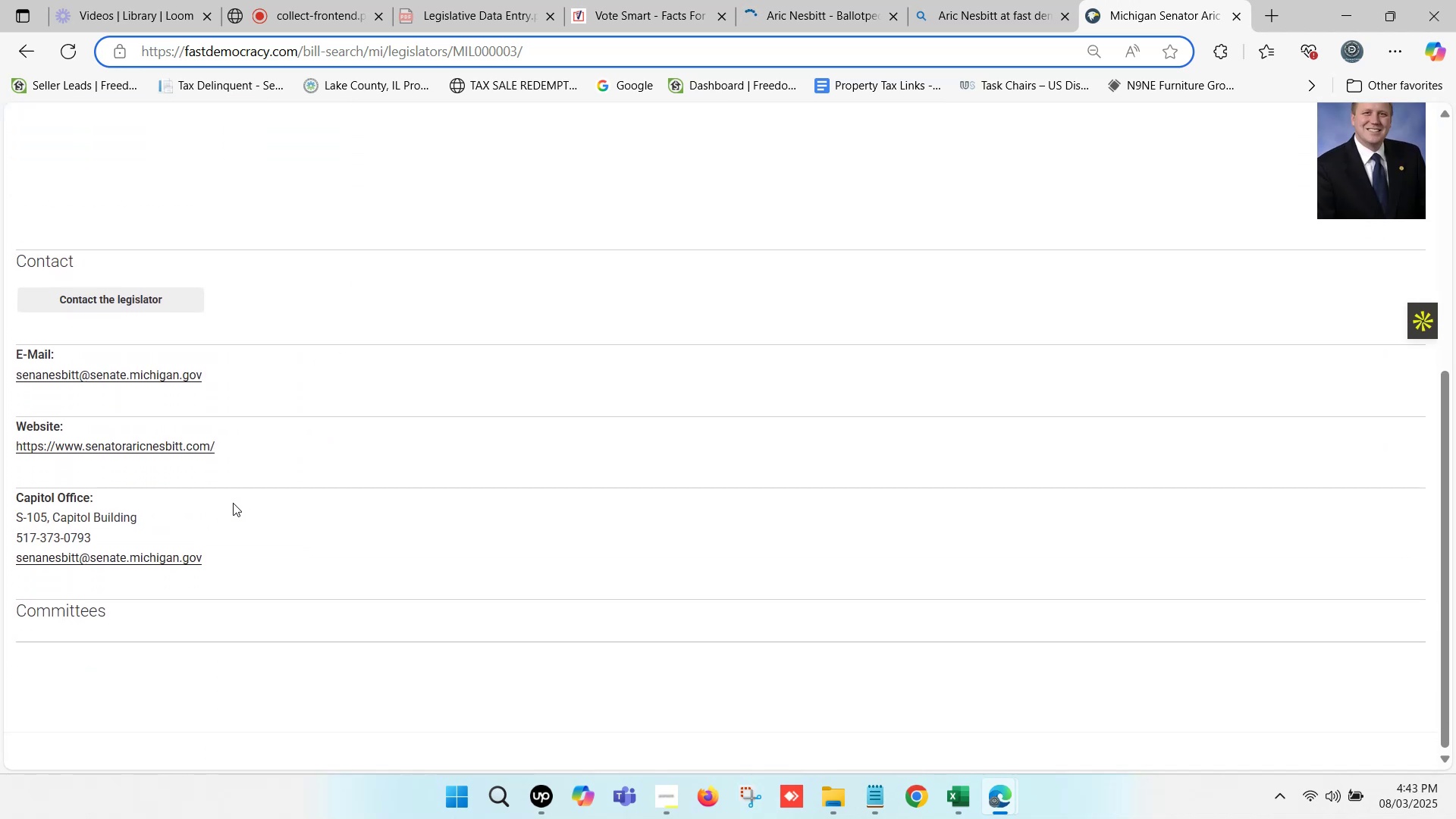 
left_click_drag(start_coordinate=[115, 531], to_coordinate=[15, 538])
 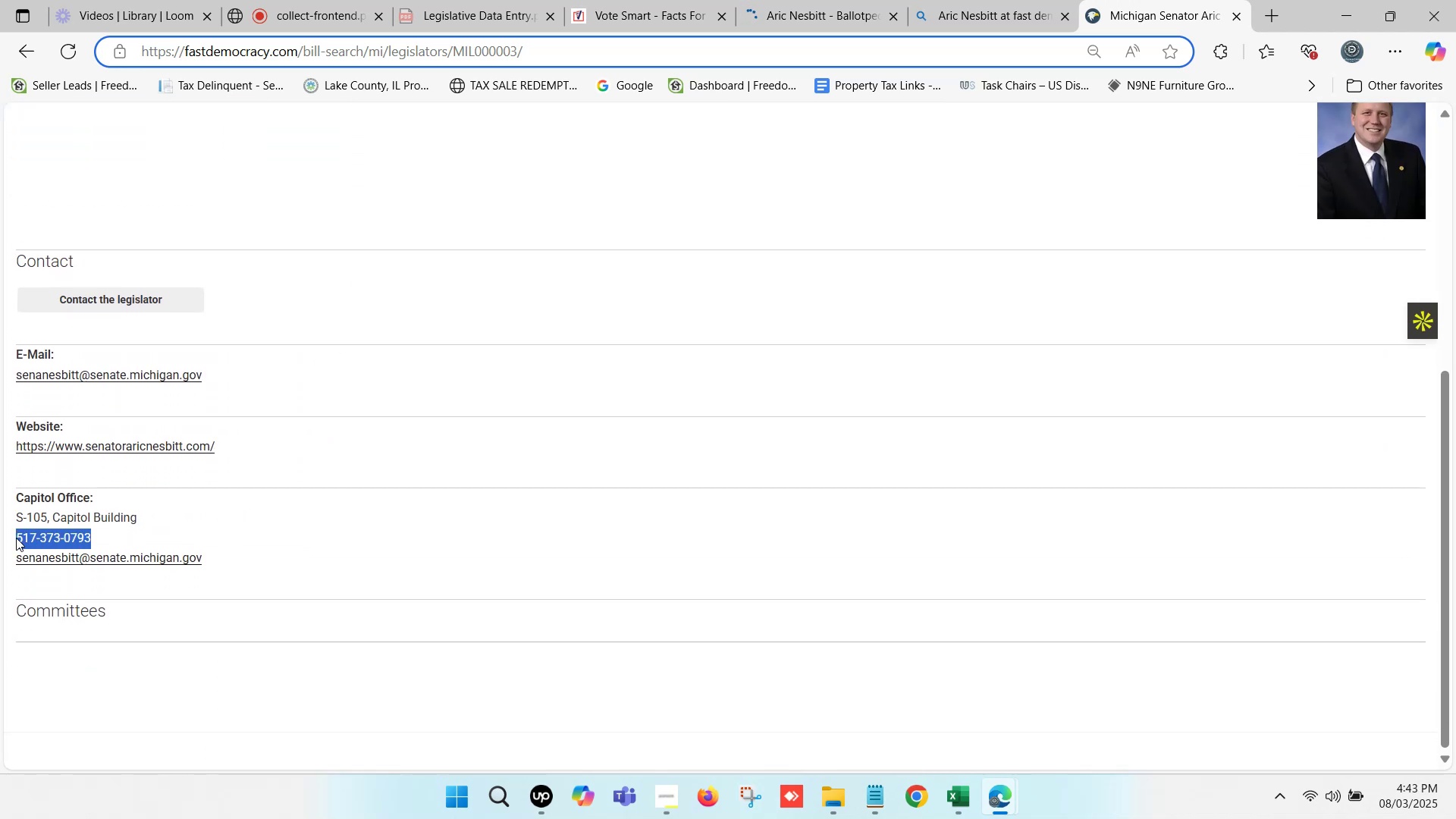 
key(Control+C)
 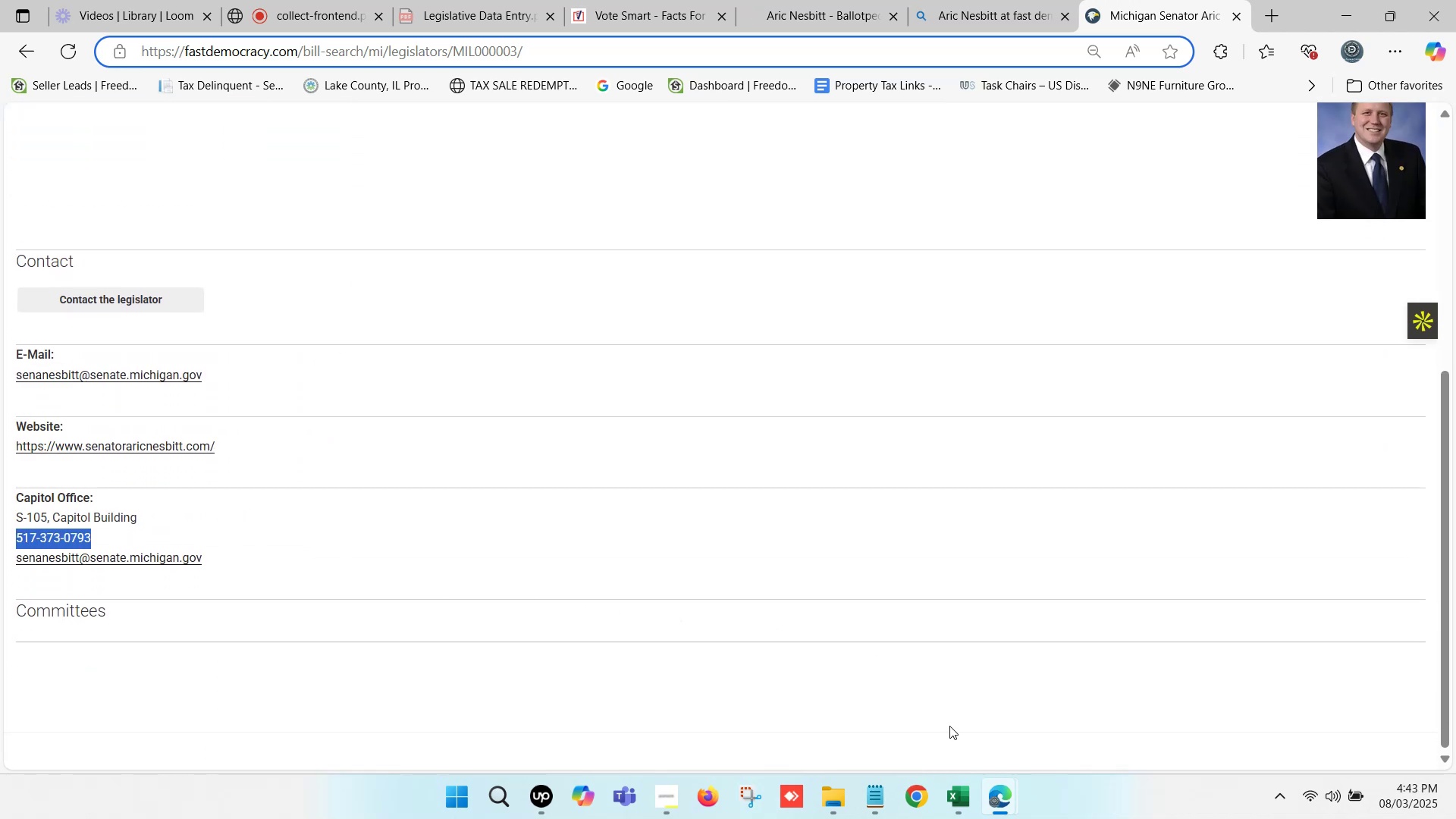 
left_click([957, 793])
 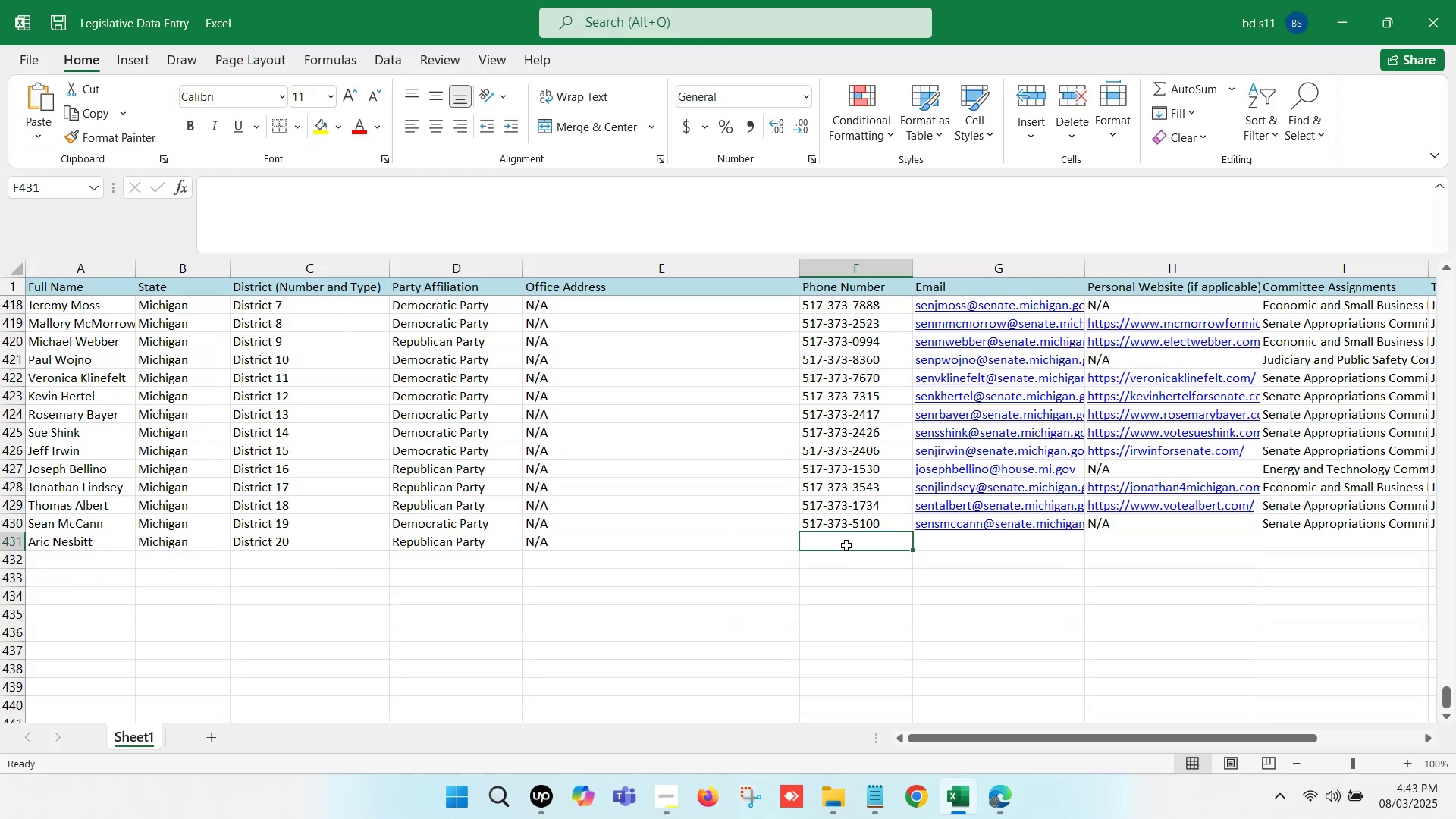 
double_click([845, 544])
 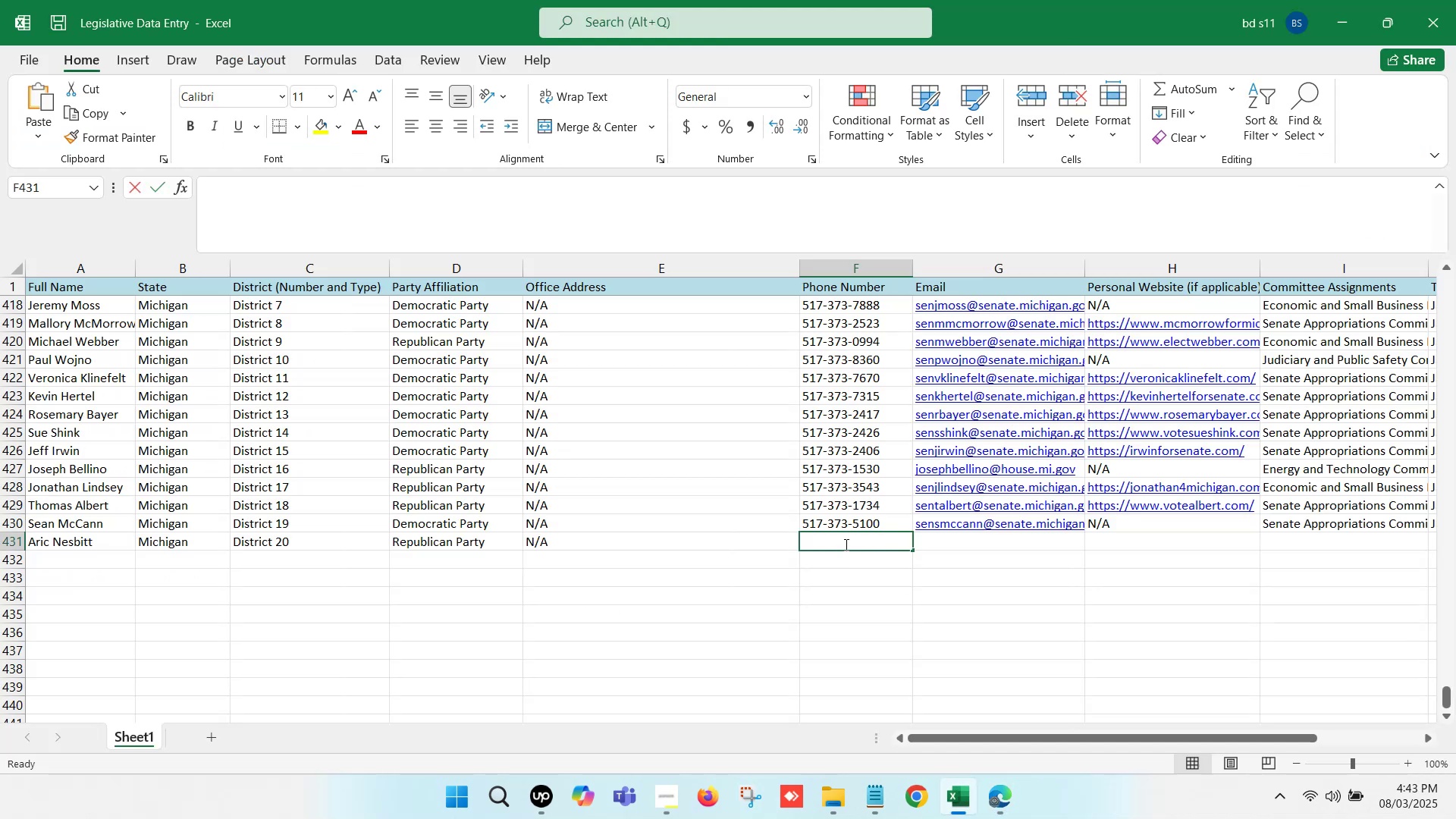 
key(Control+V)
 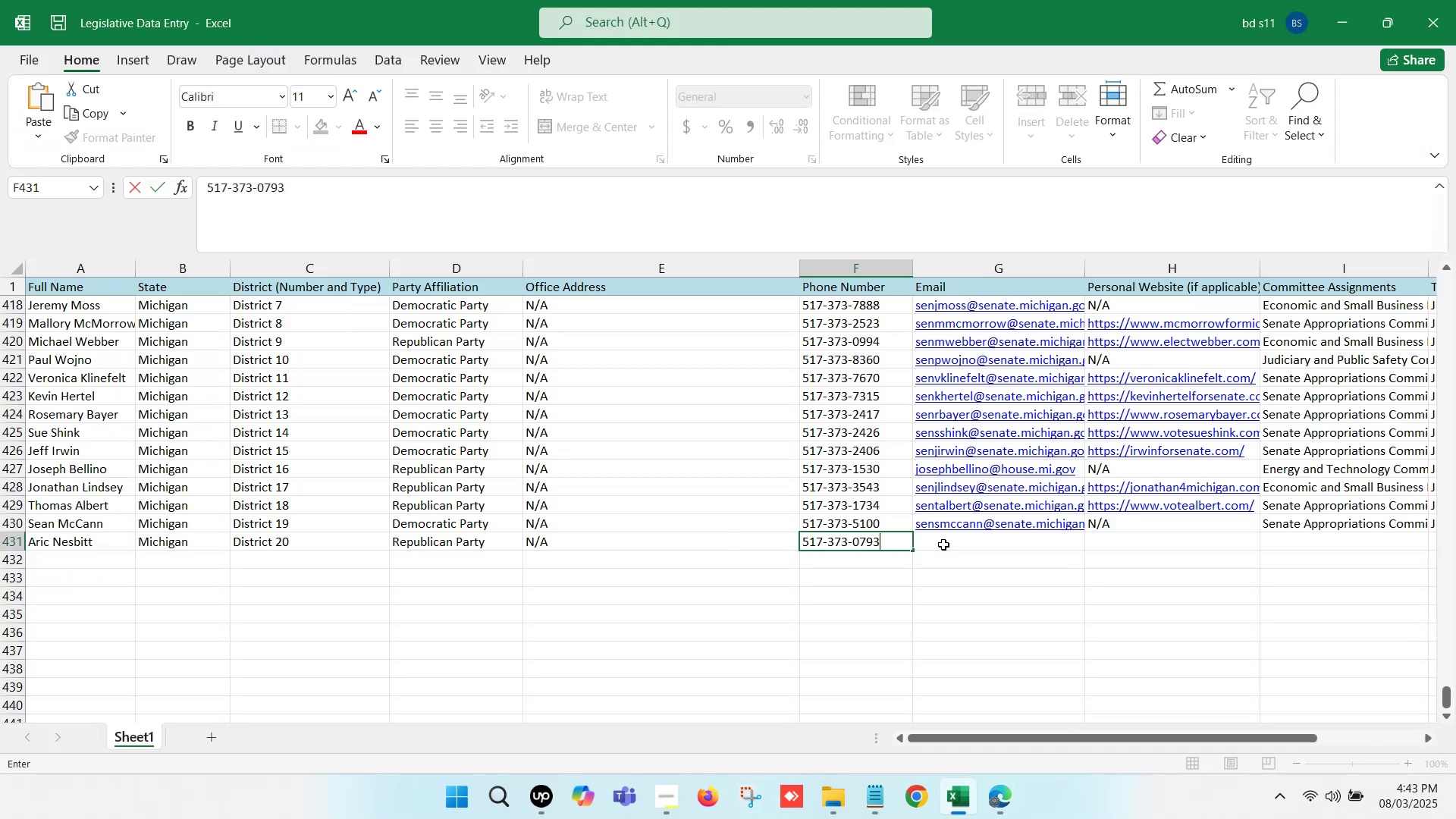 
left_click([945, 545])
 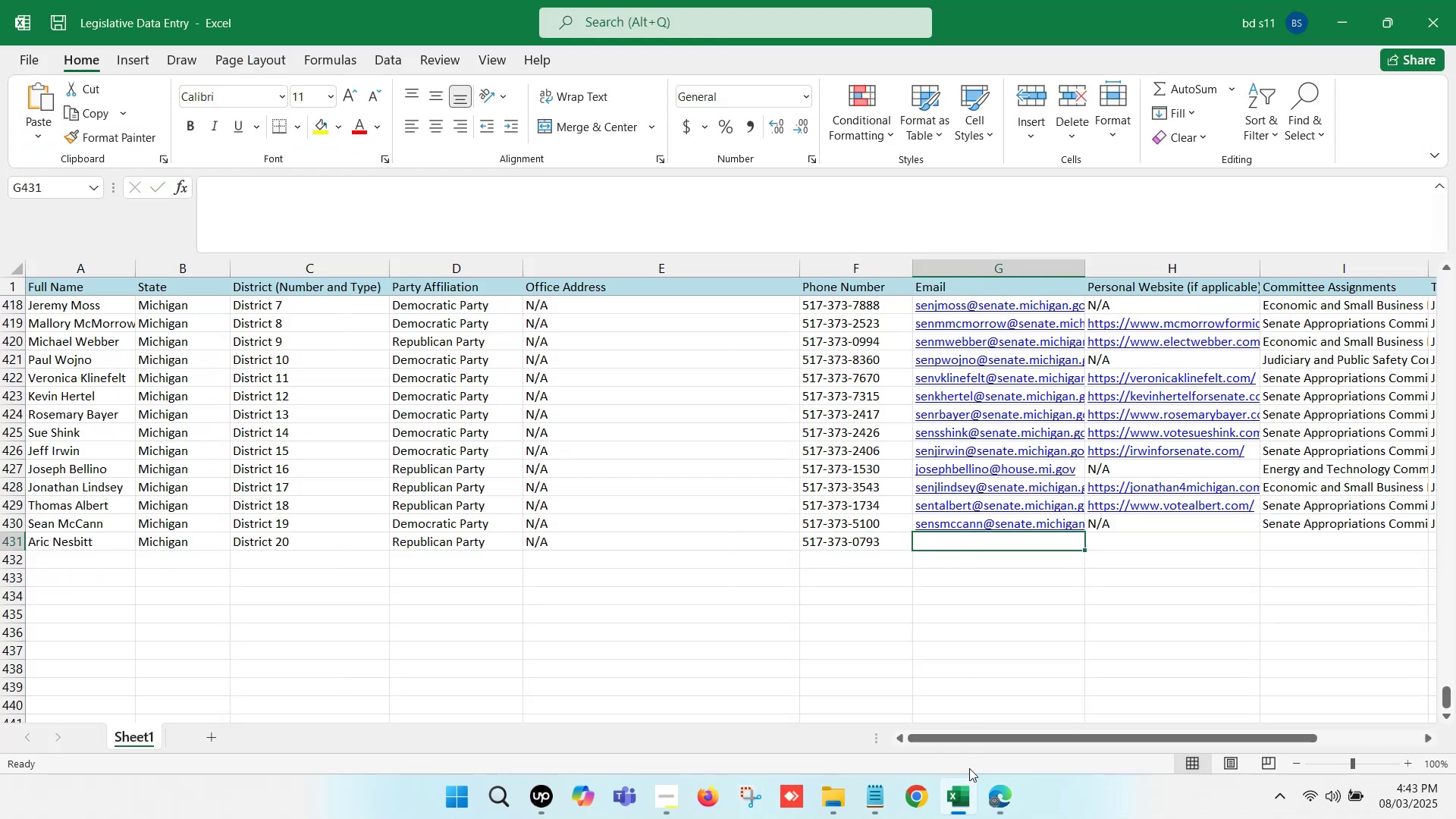 
left_click([981, 789])
 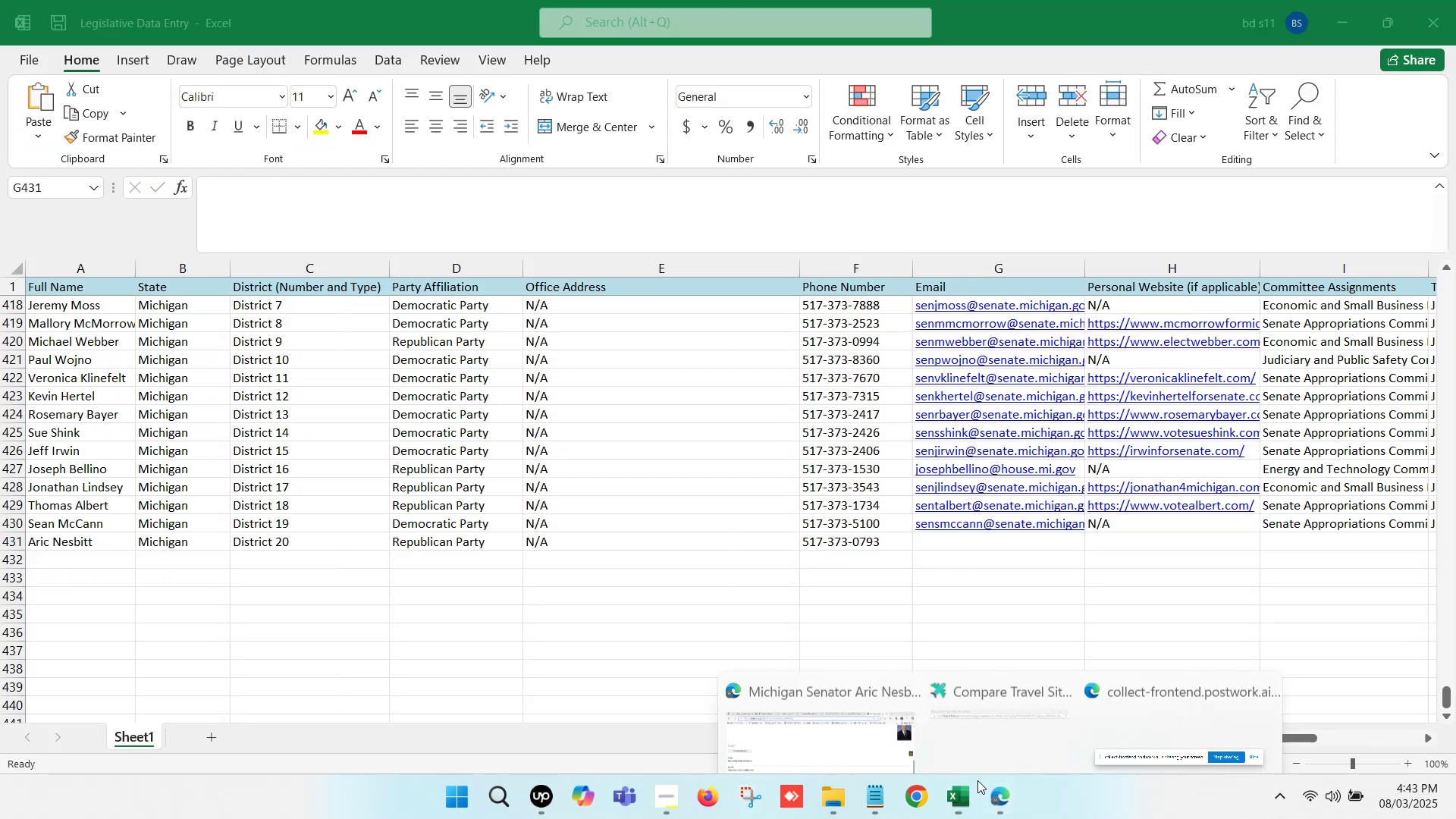 
left_click_drag(start_coordinate=[864, 705], to_coordinate=[861, 704])
 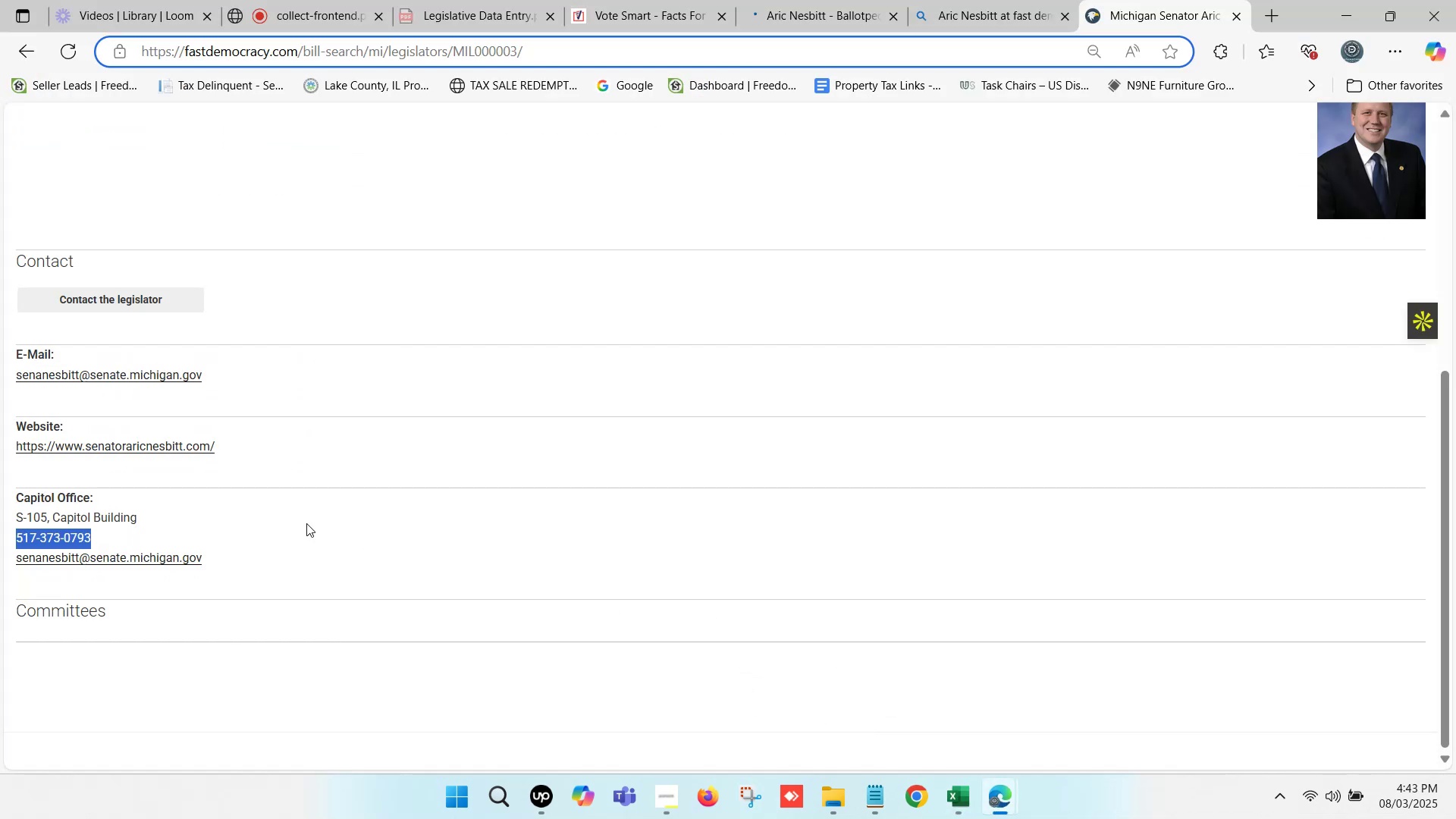 
left_click_drag(start_coordinate=[235, 554], to_coordinate=[11, 554])
 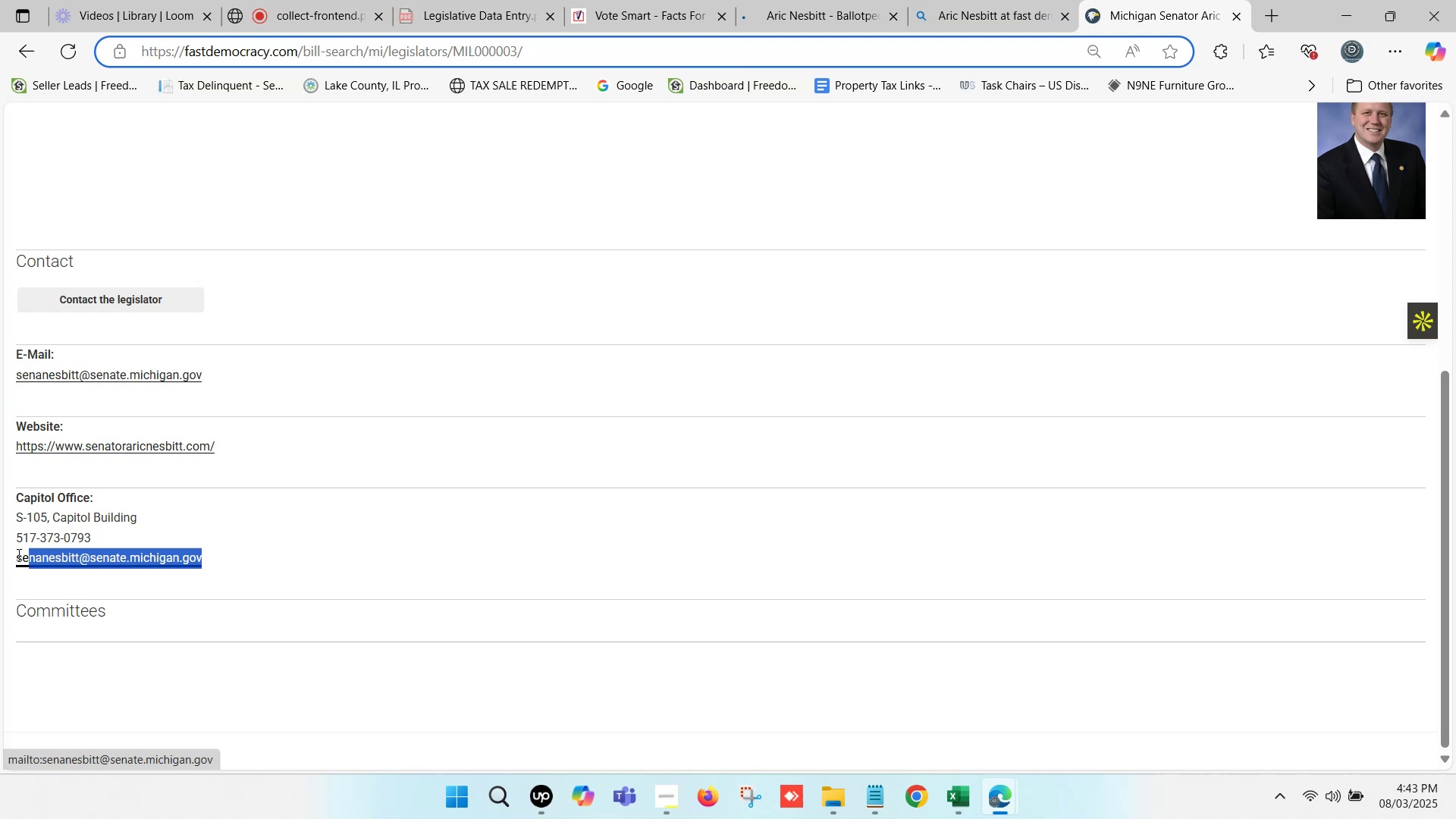 
key(Control+ControlLeft)
 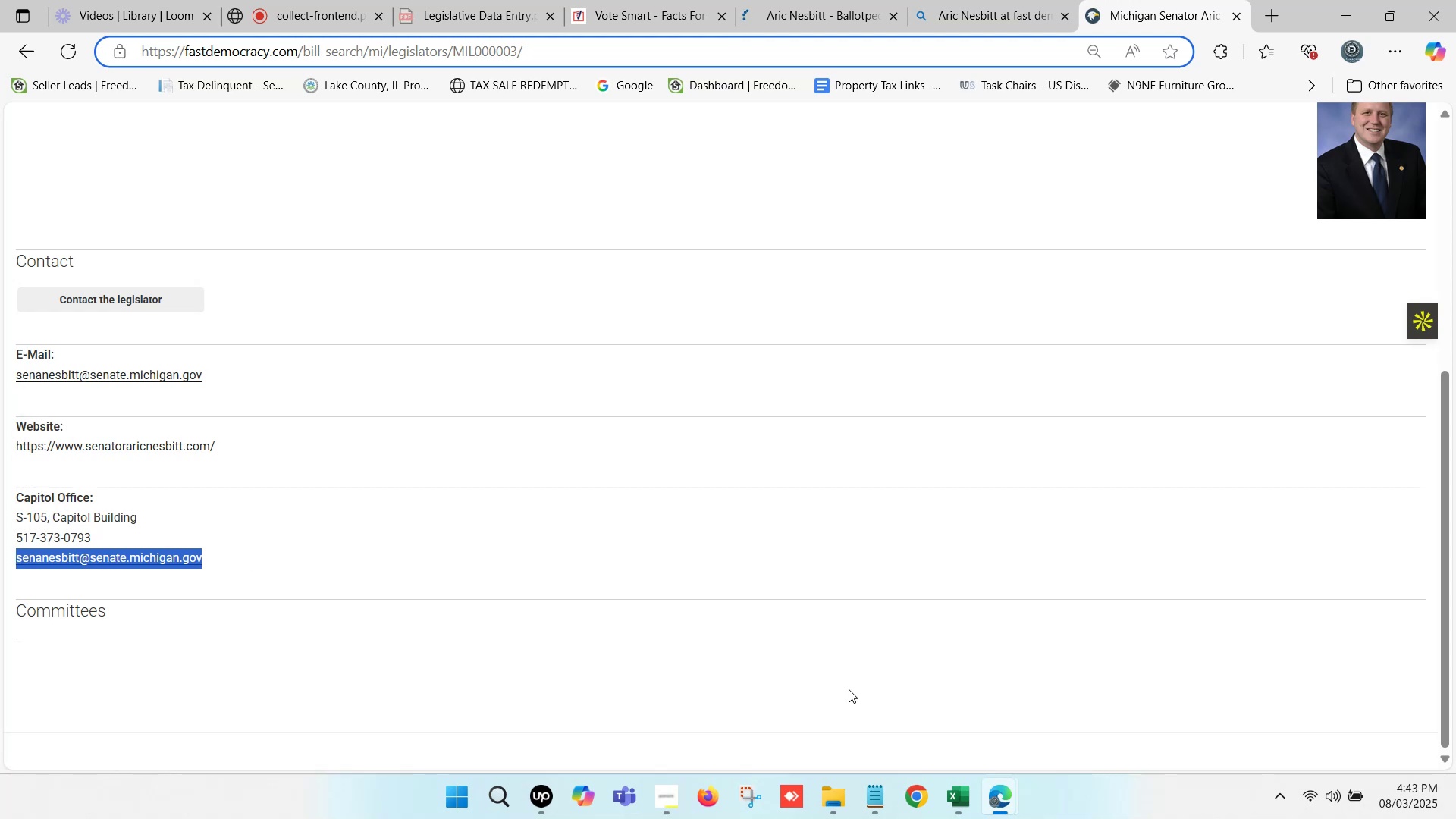 
key(Control+C)
 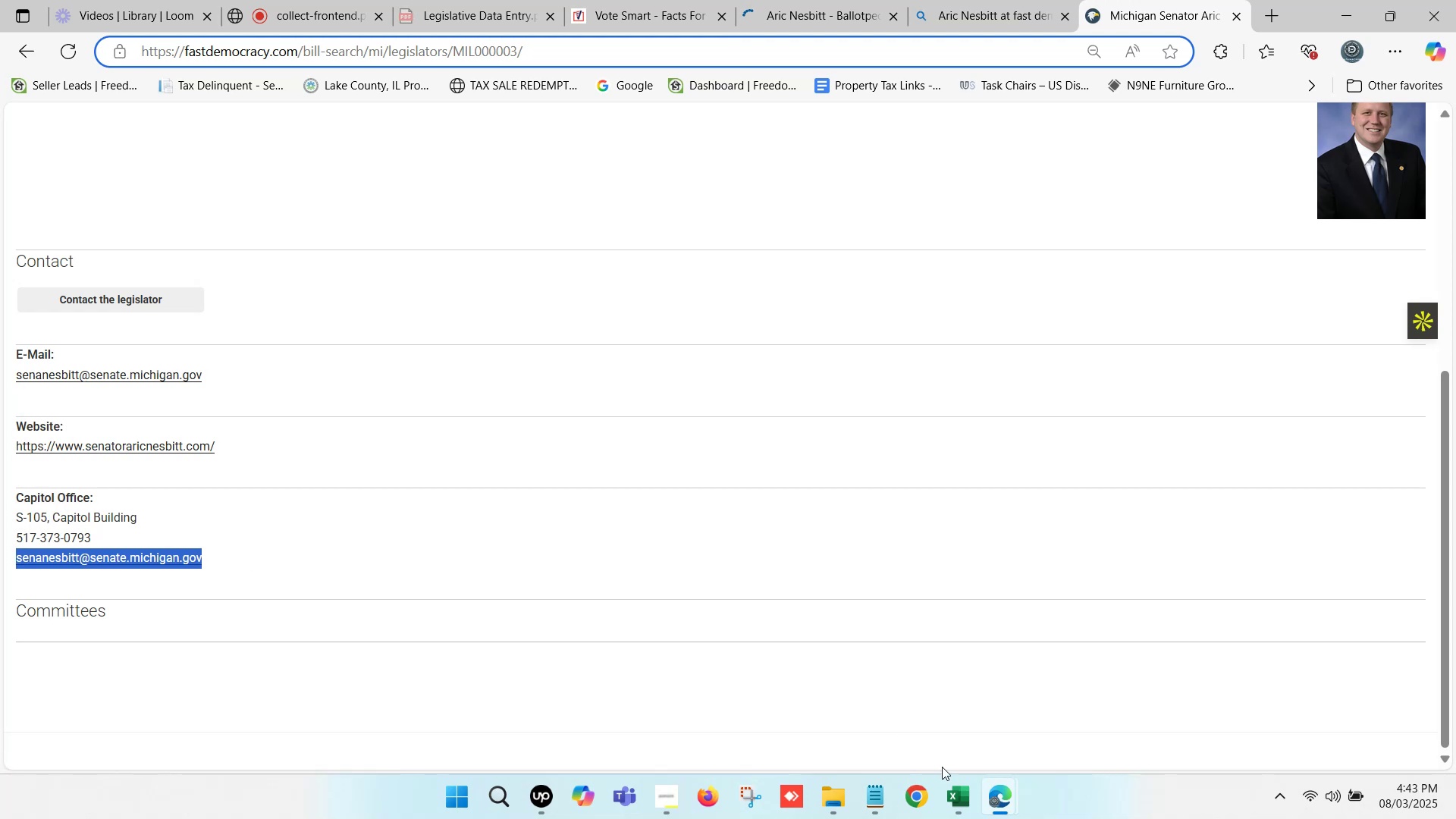 
left_click([951, 786])
 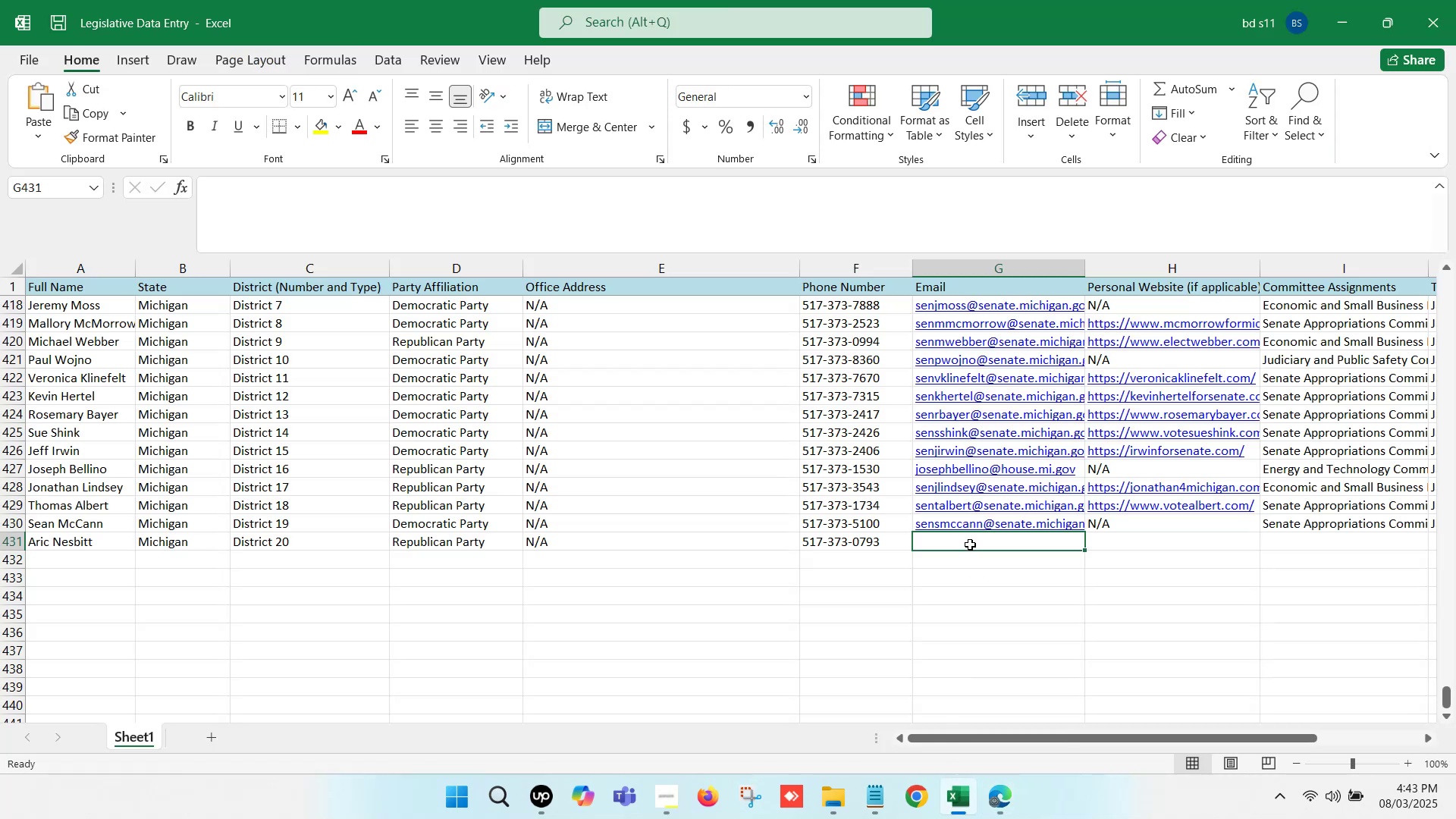 
double_click([970, 544])
 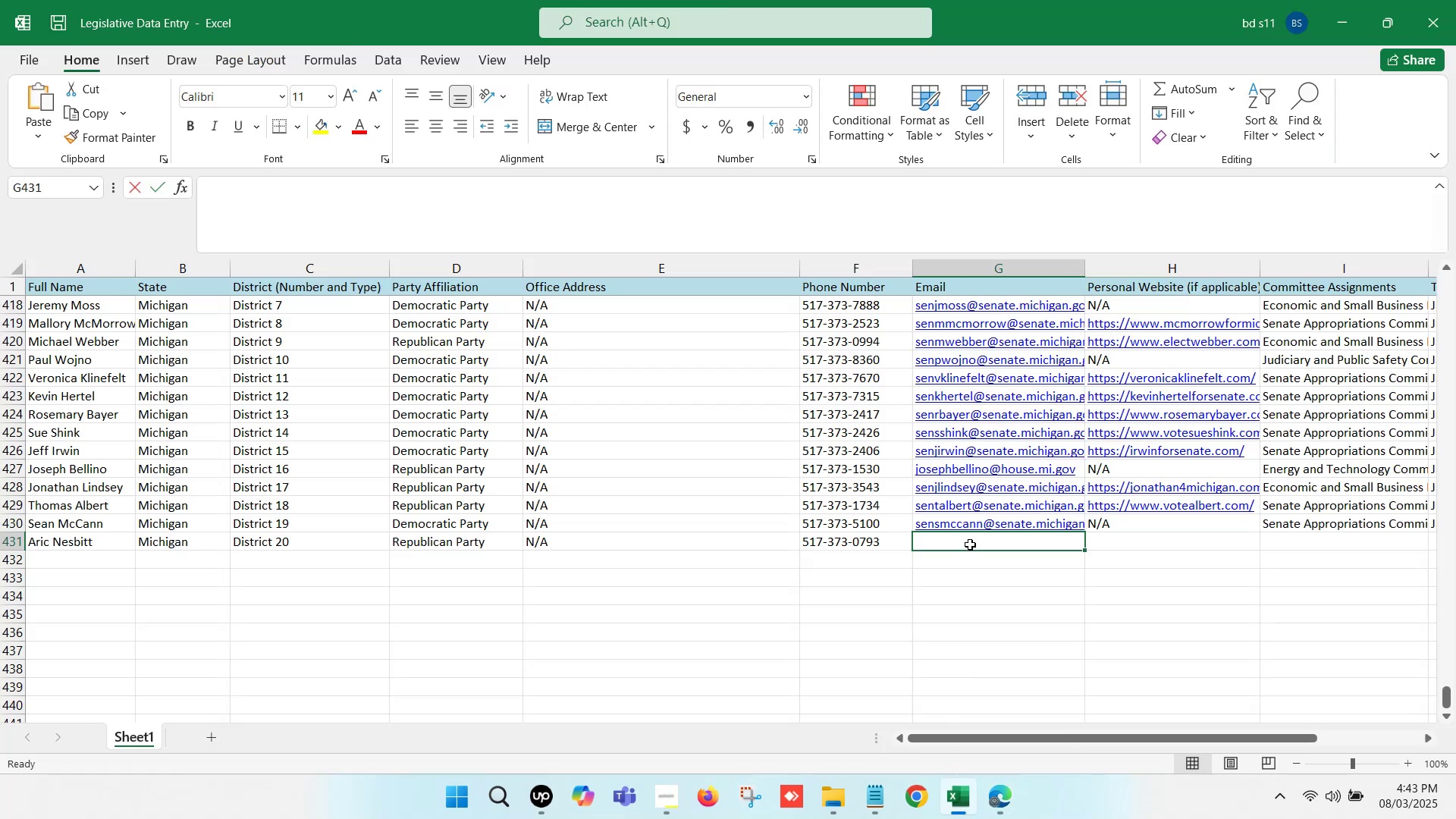 
key(Control+ControlLeft)
 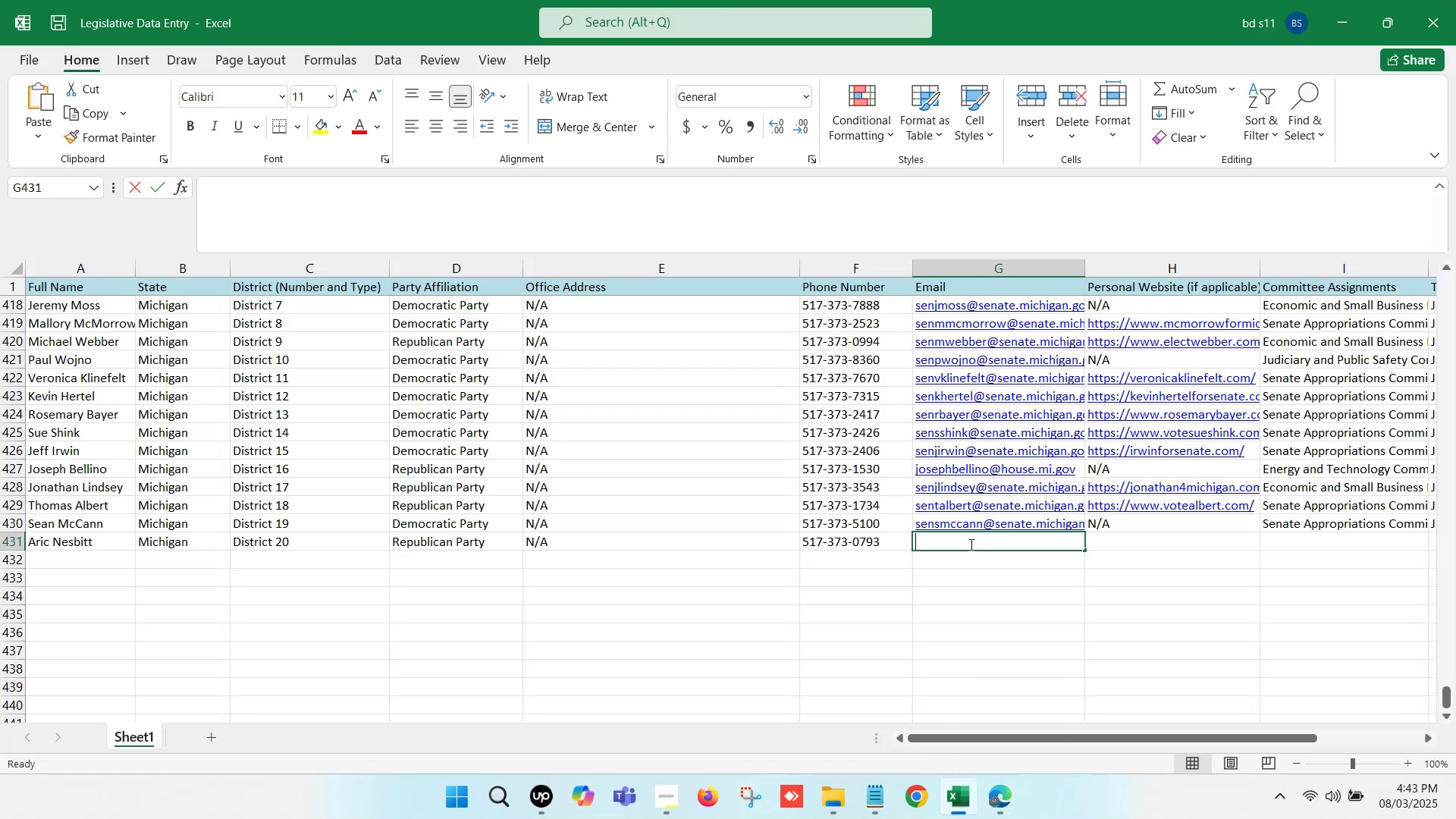 
key(Control+V)
 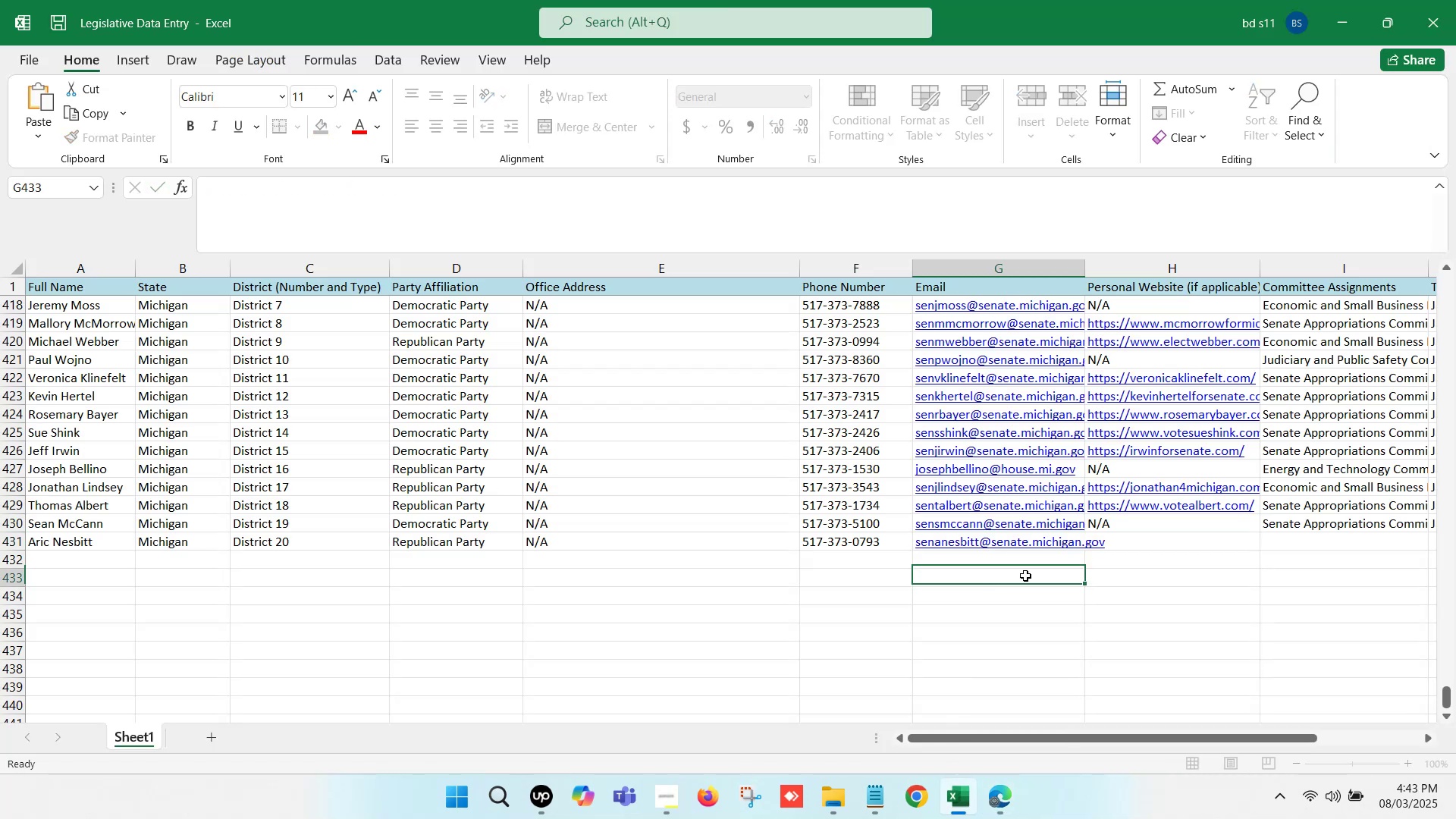 
double_click([1105, 547])
 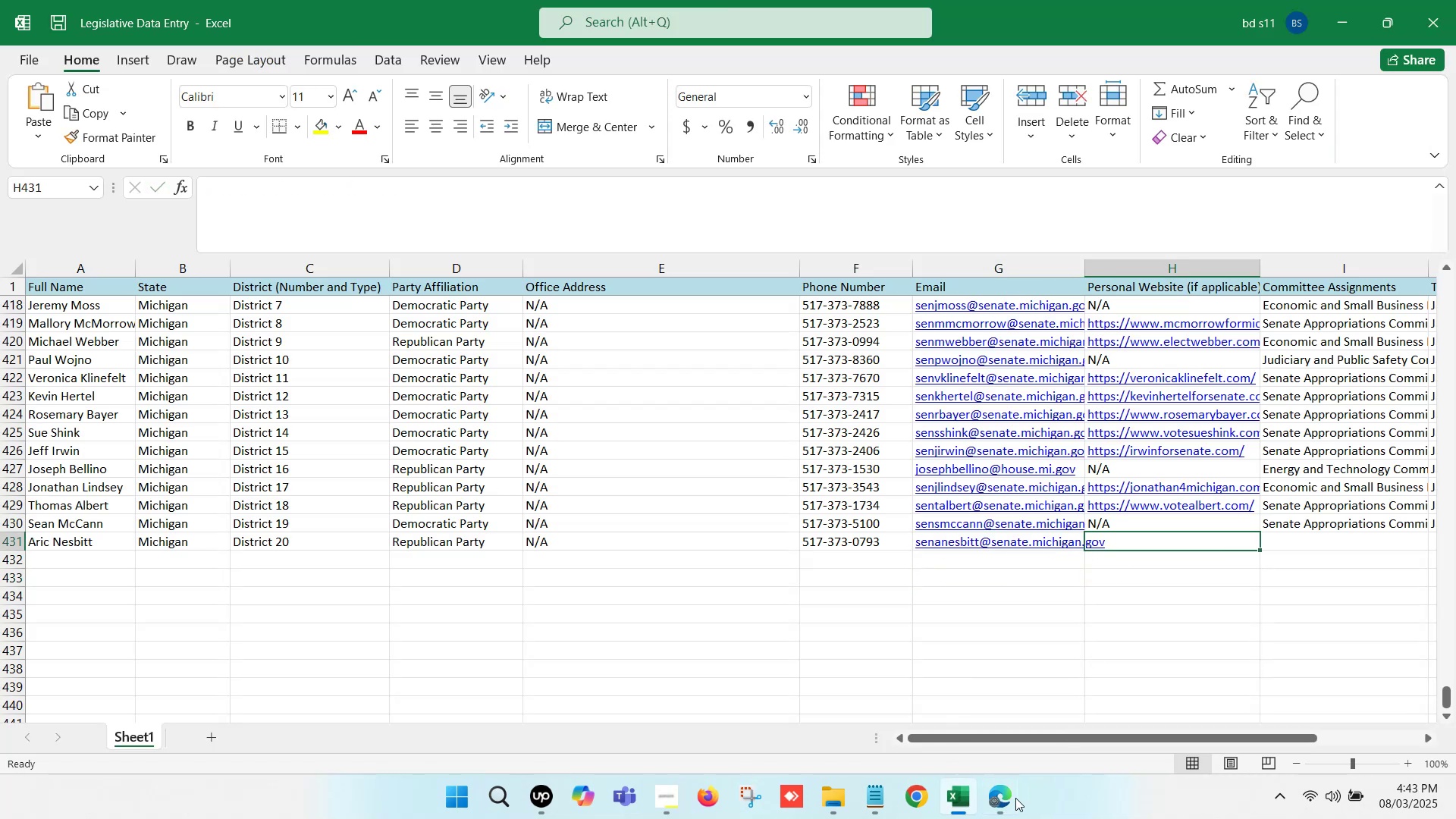 
left_click([1002, 799])
 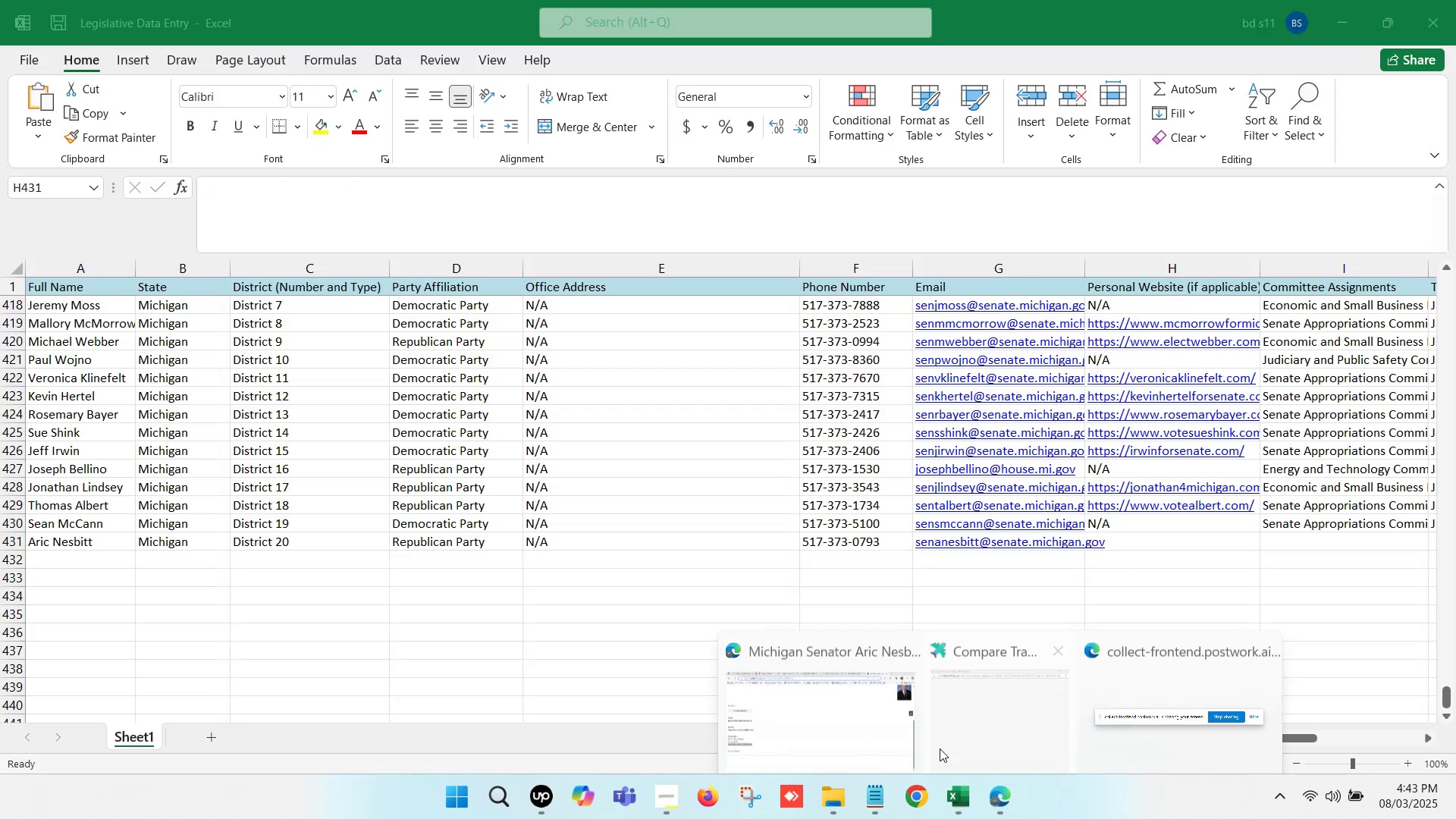 
left_click([887, 708])
 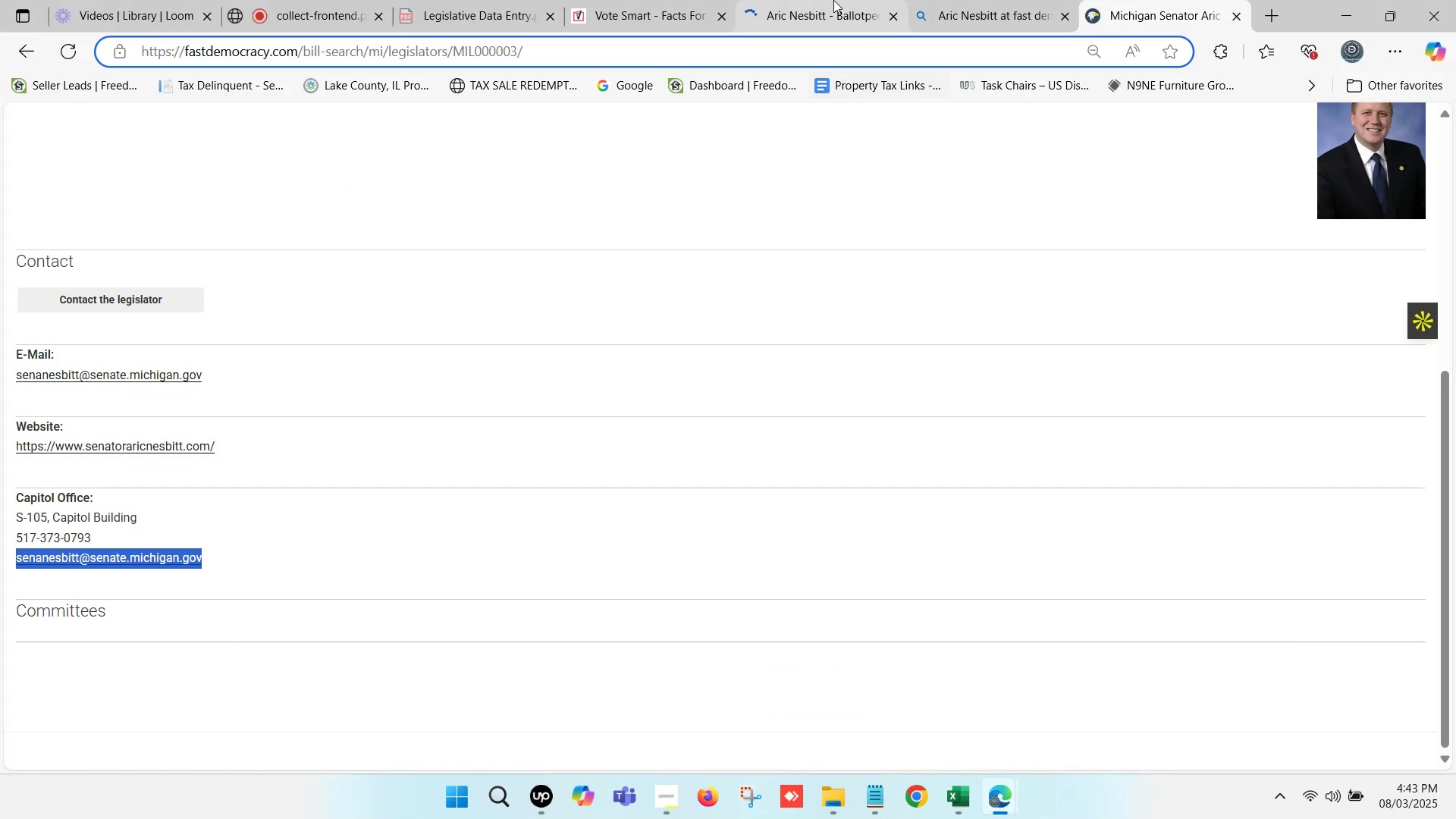 
left_click([821, 0])
 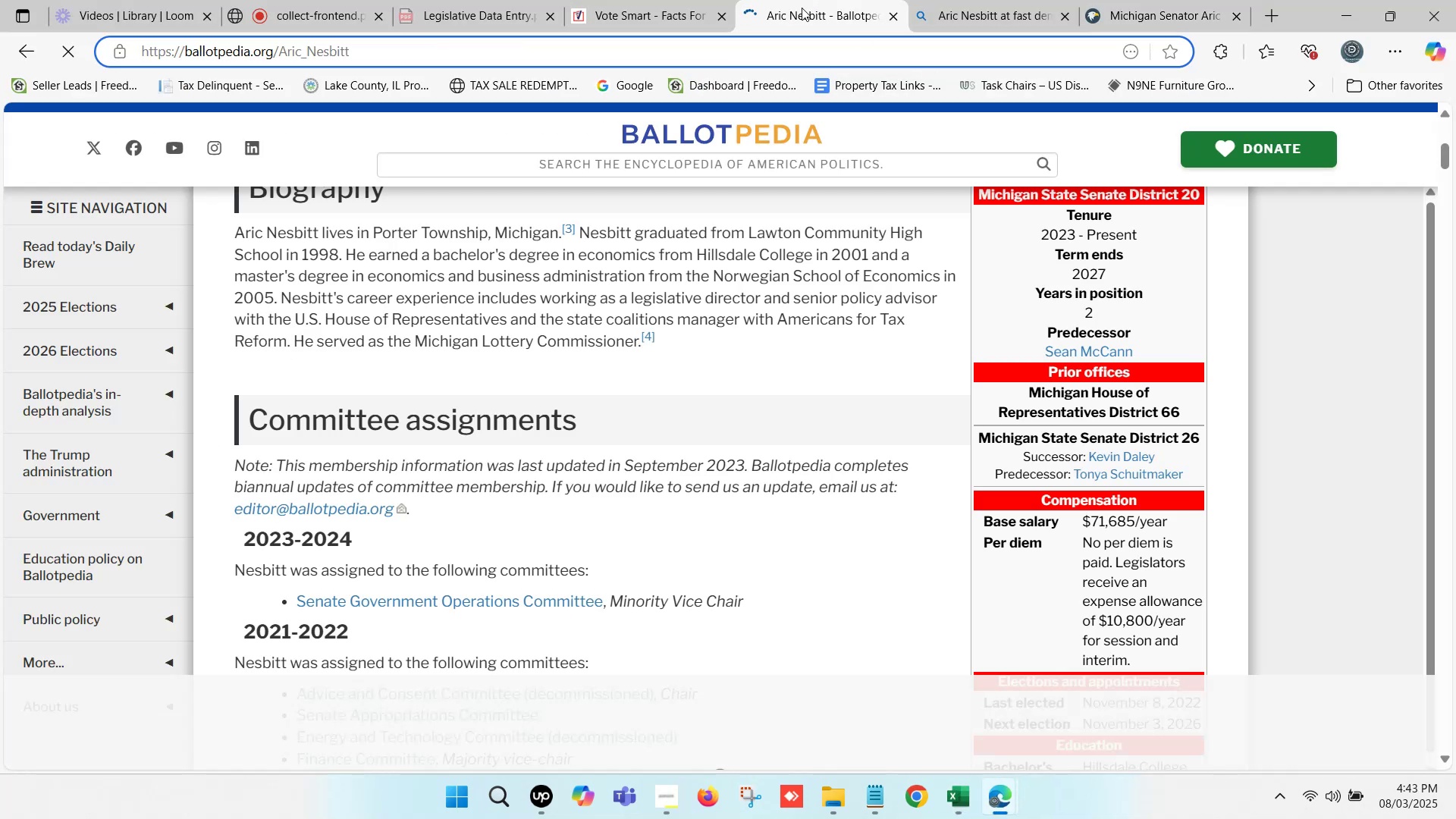 
left_click([967, 0])
 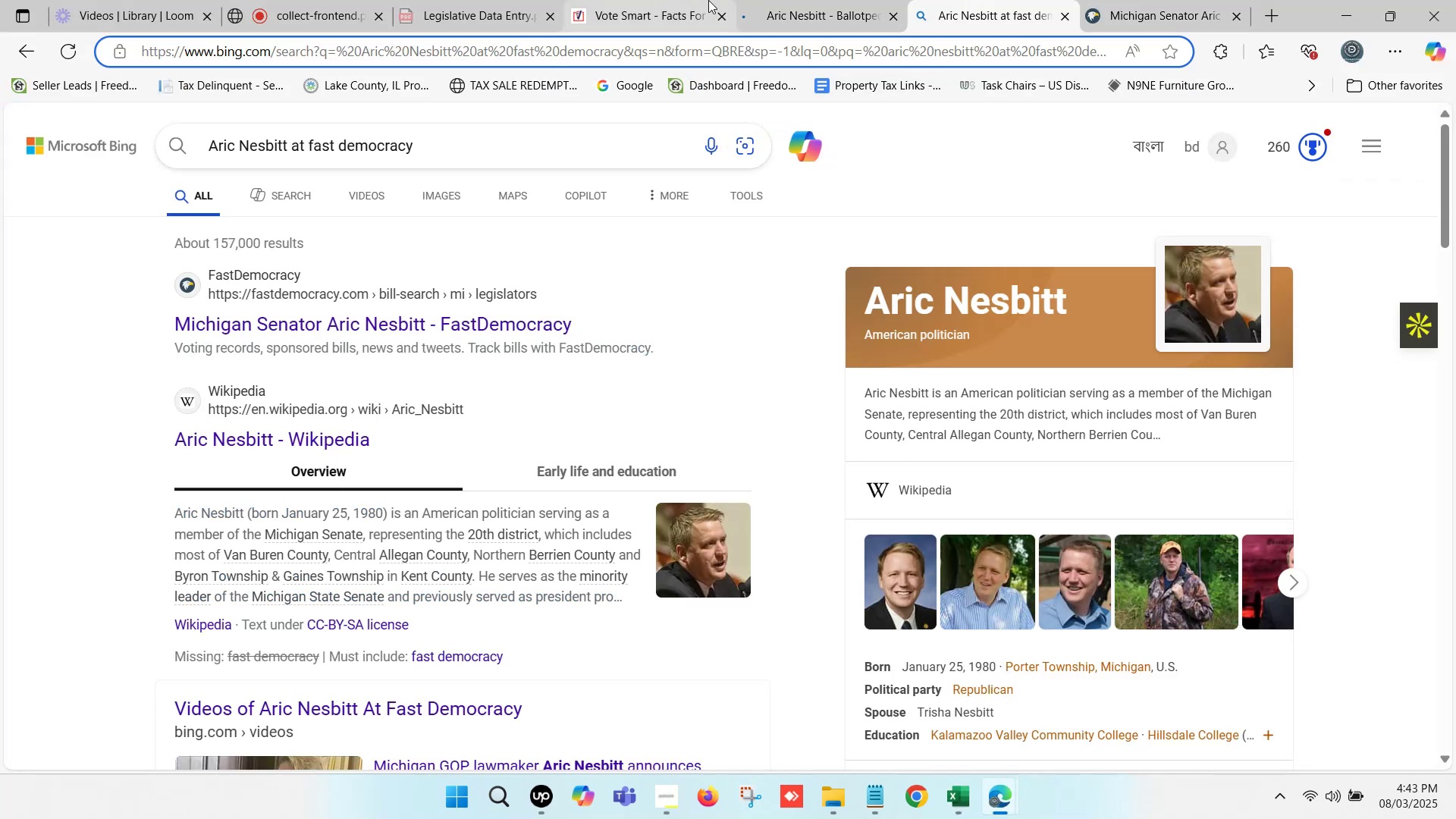 
left_click([651, 0])
 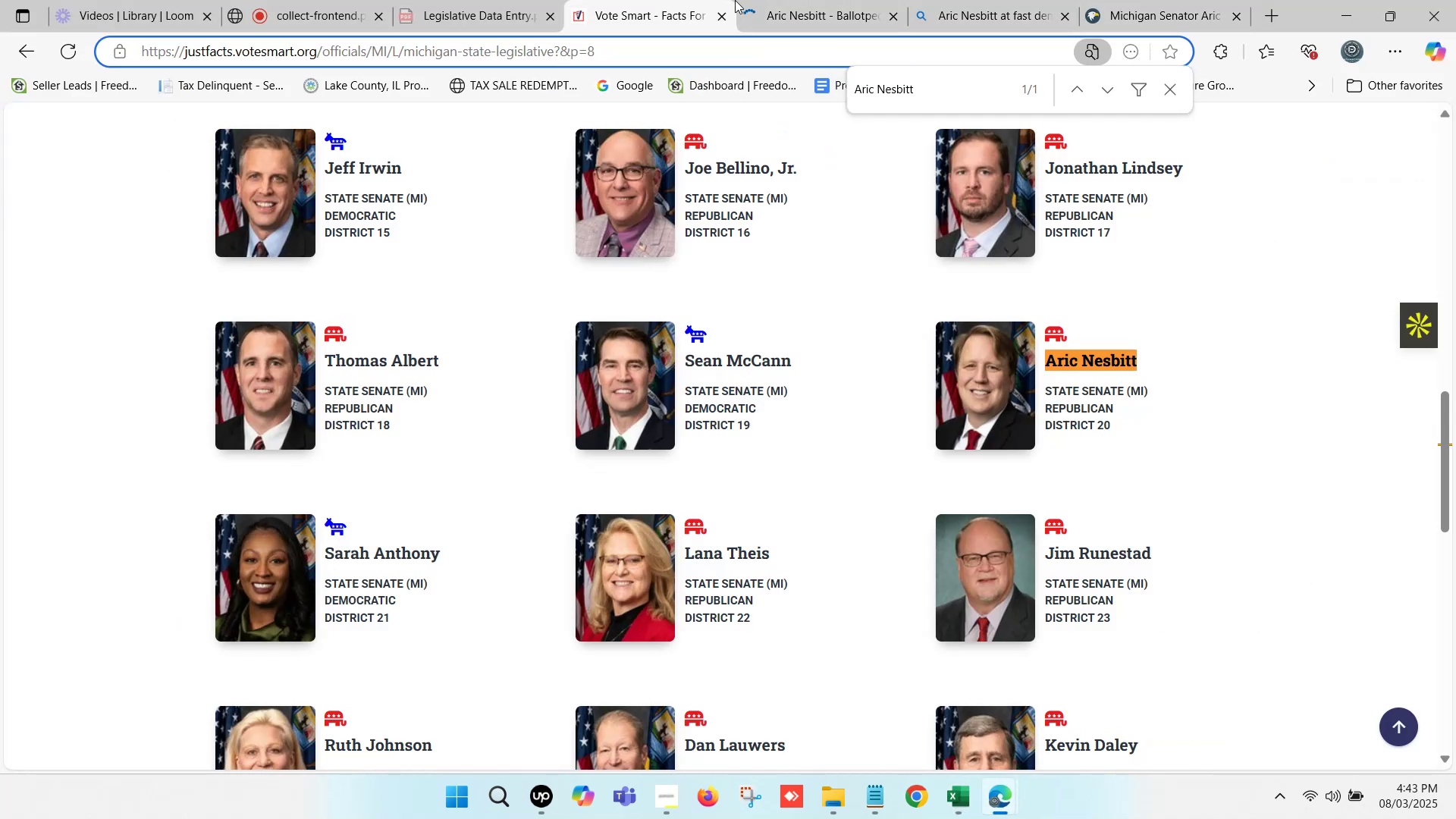 
left_click([785, 0])
 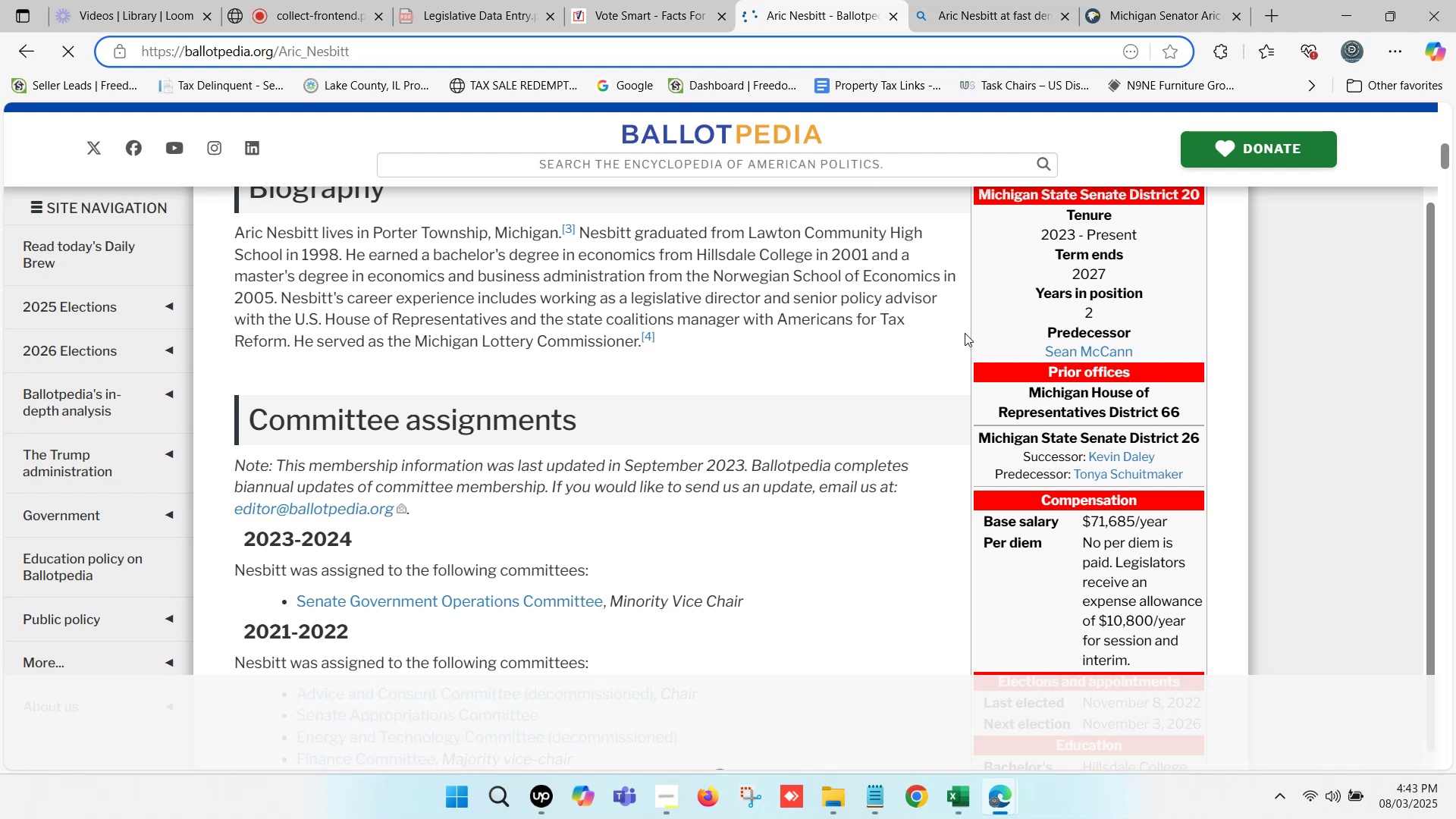 
scroll: coordinate [984, 368], scroll_direction: down, amount: 3.0
 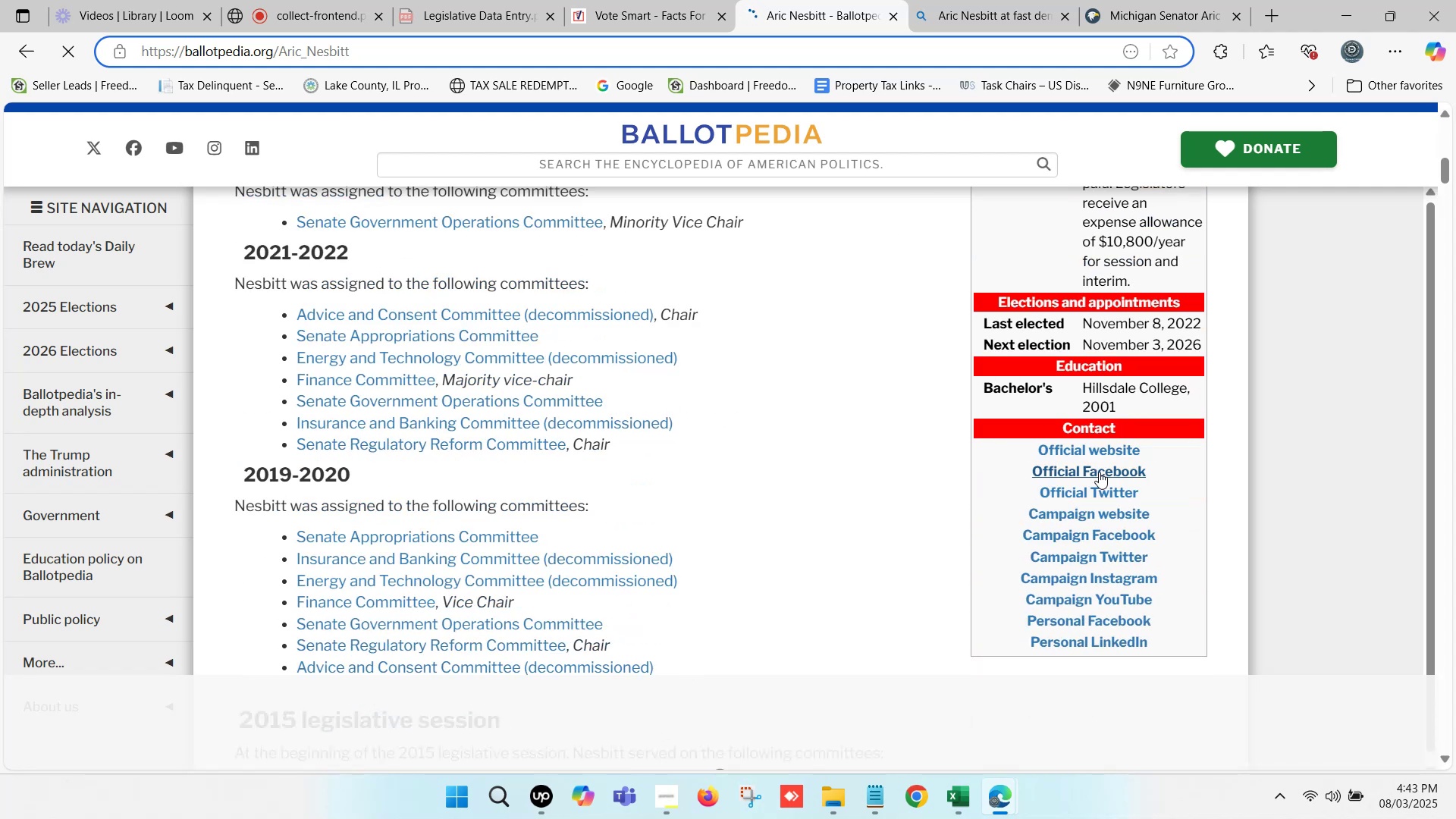 
hold_key(key=ControlLeft, duration=0.66)
left_click([1109, 515])
 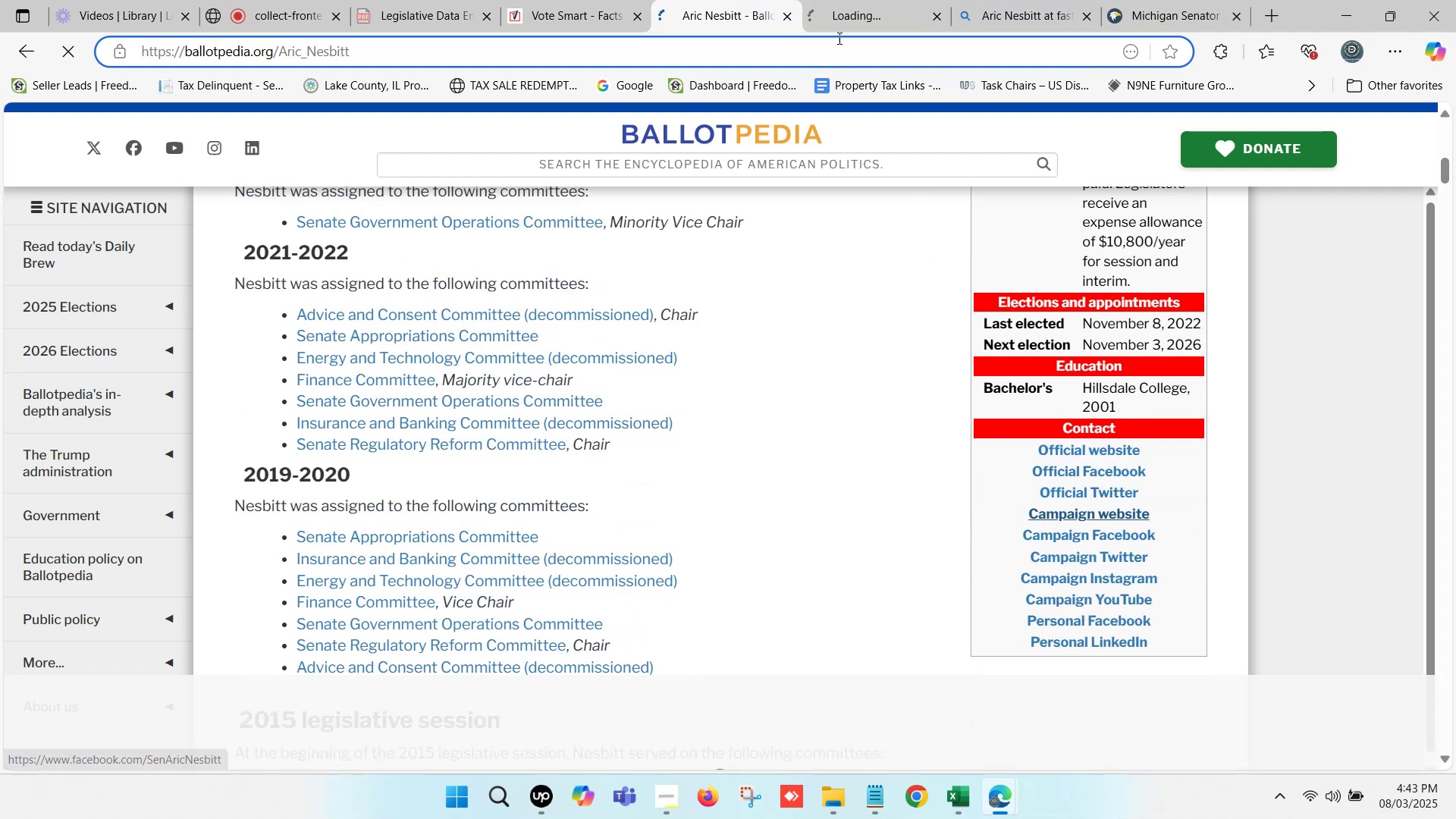 
left_click([844, 0])
 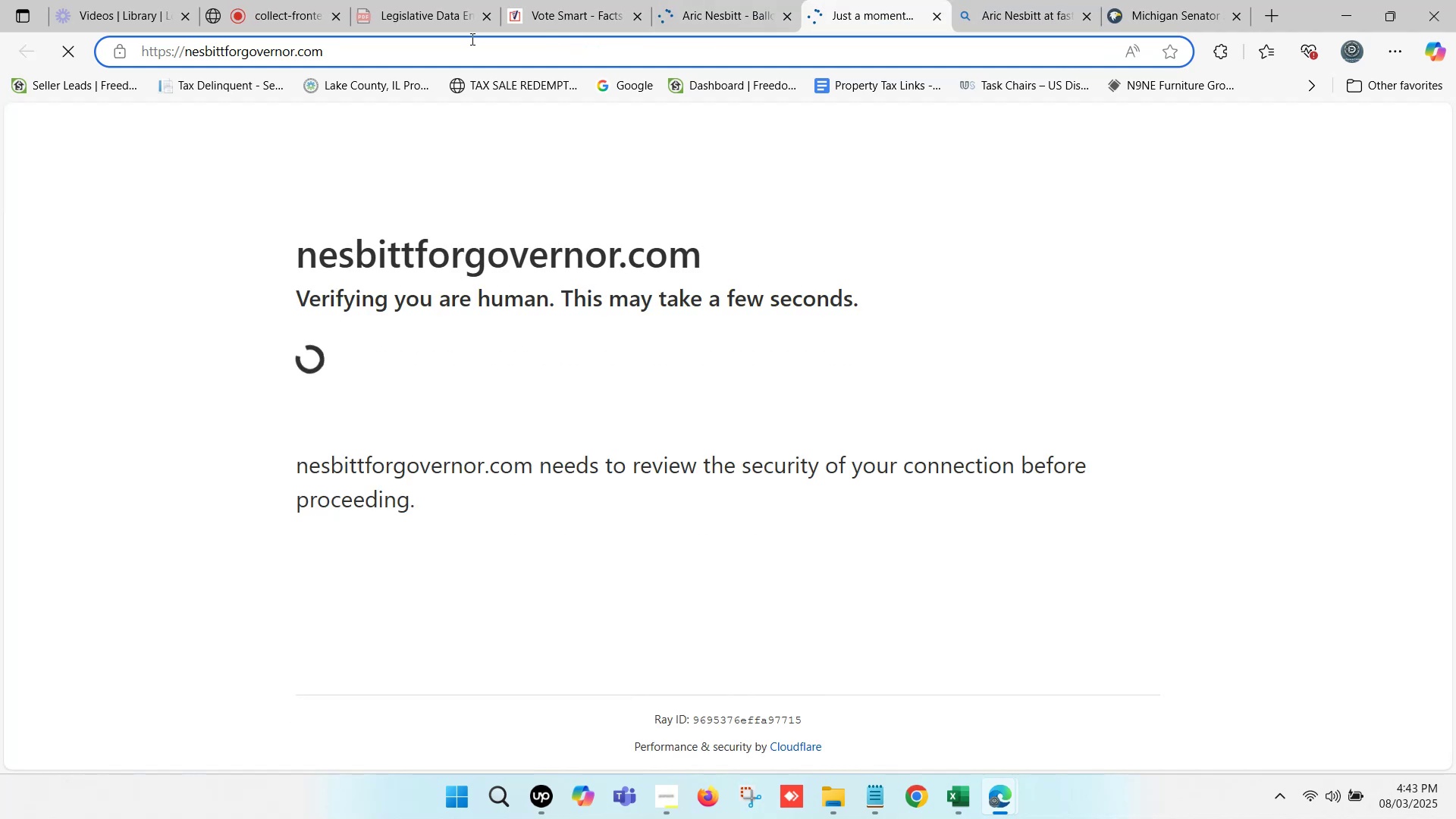 
left_click([453, 46])
 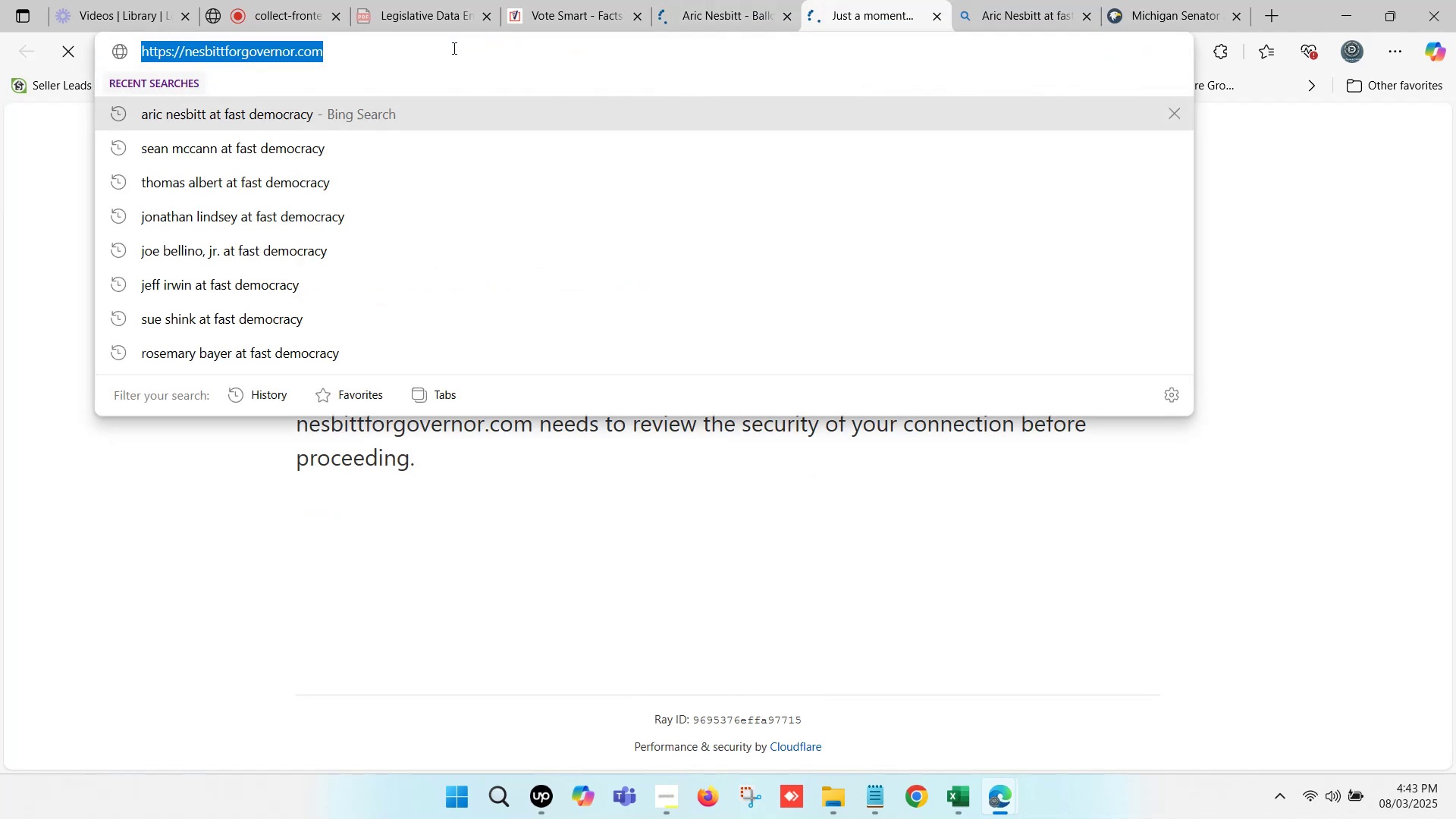 
key(Control+C)
 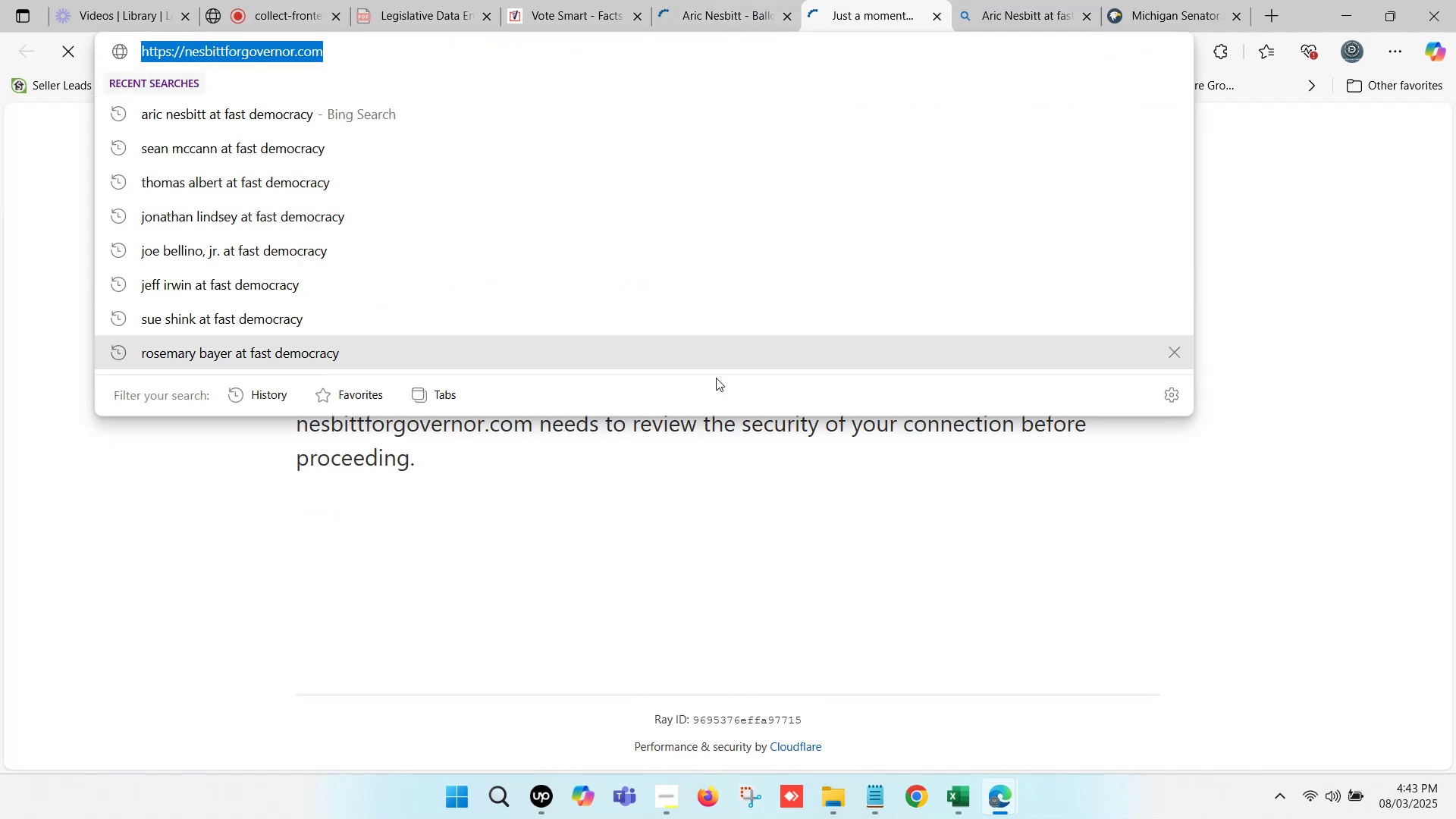 
key(Control+C)
 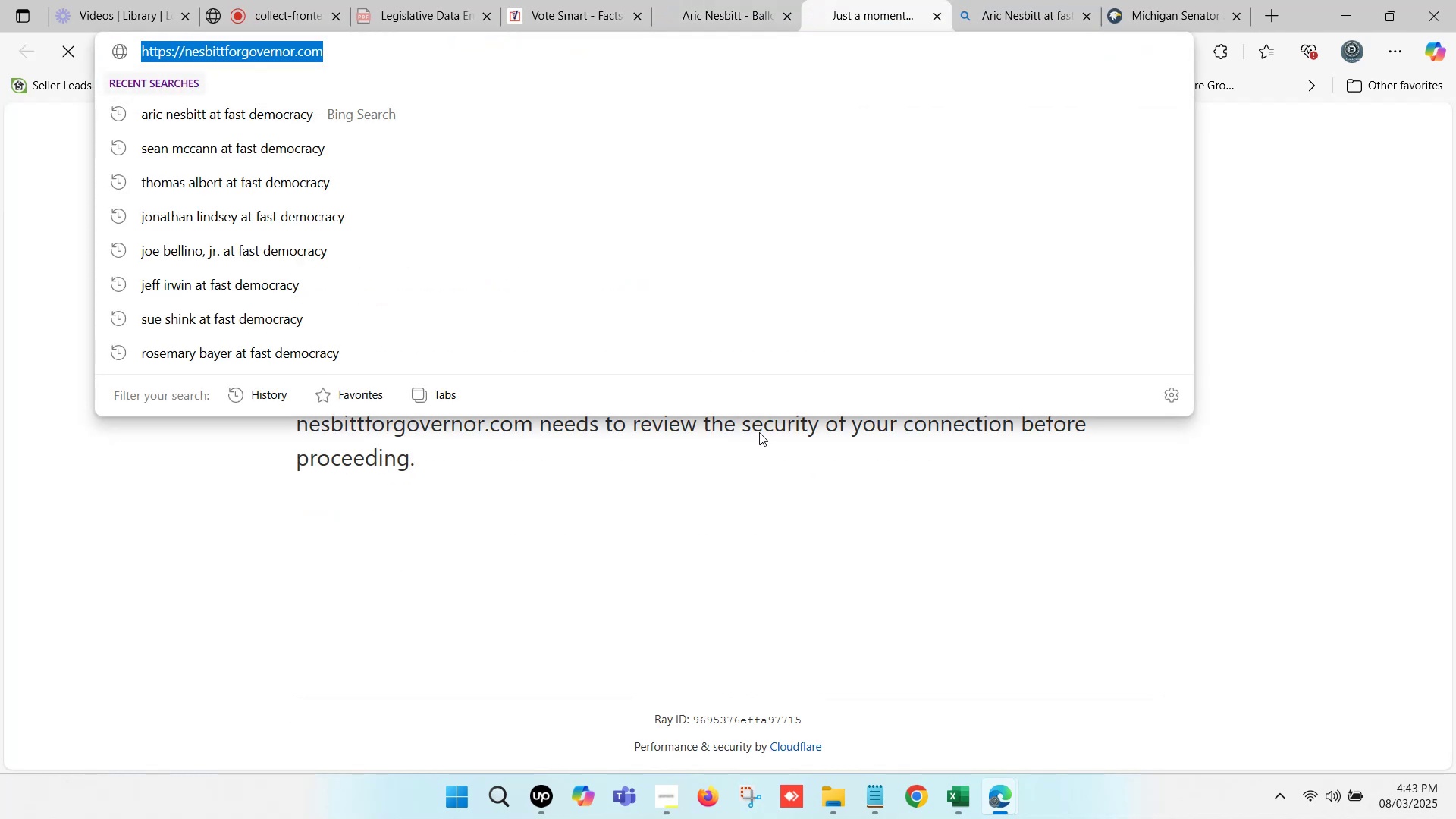 
left_click([733, 0])
 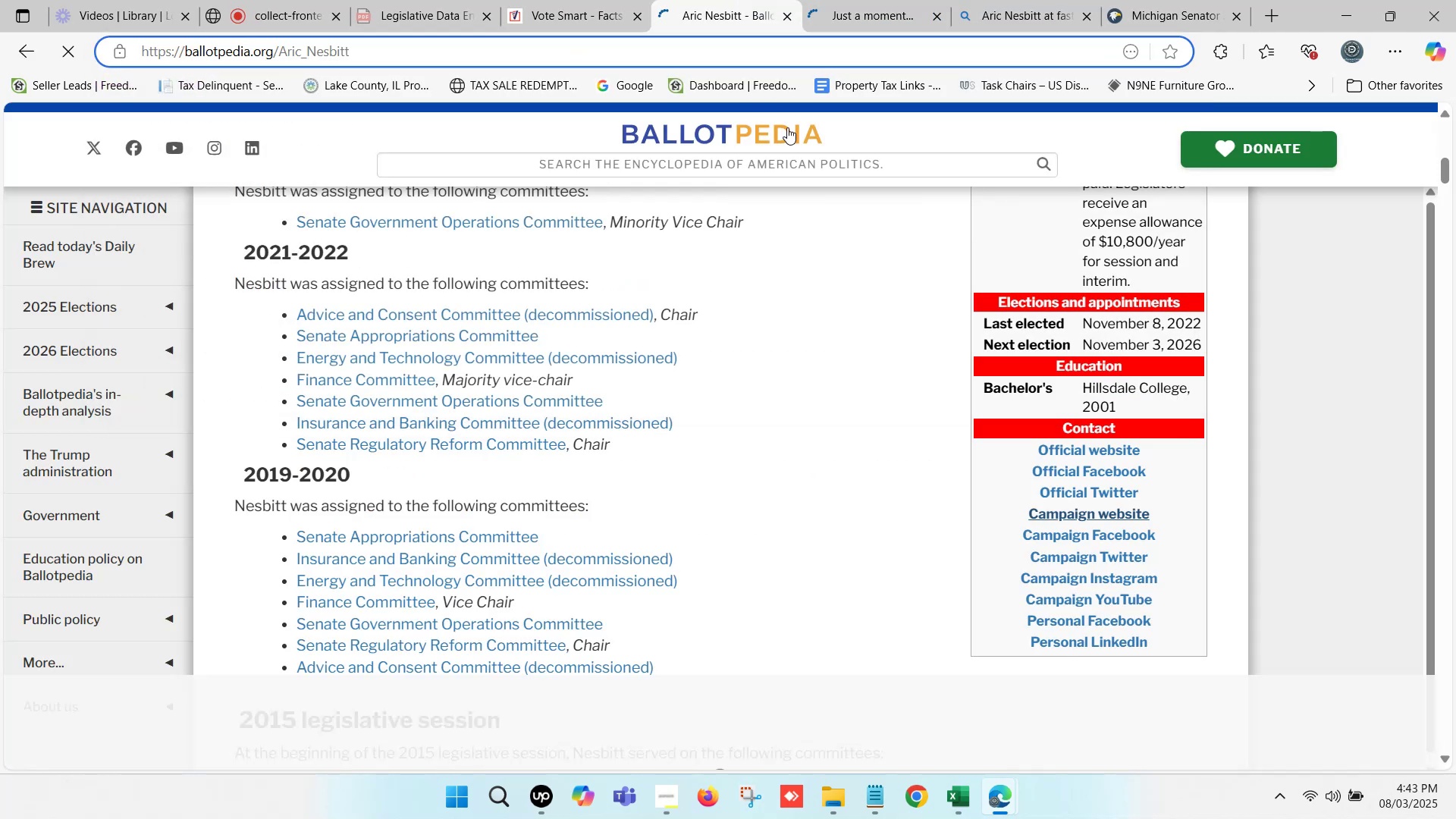 
left_click([902, 0])
 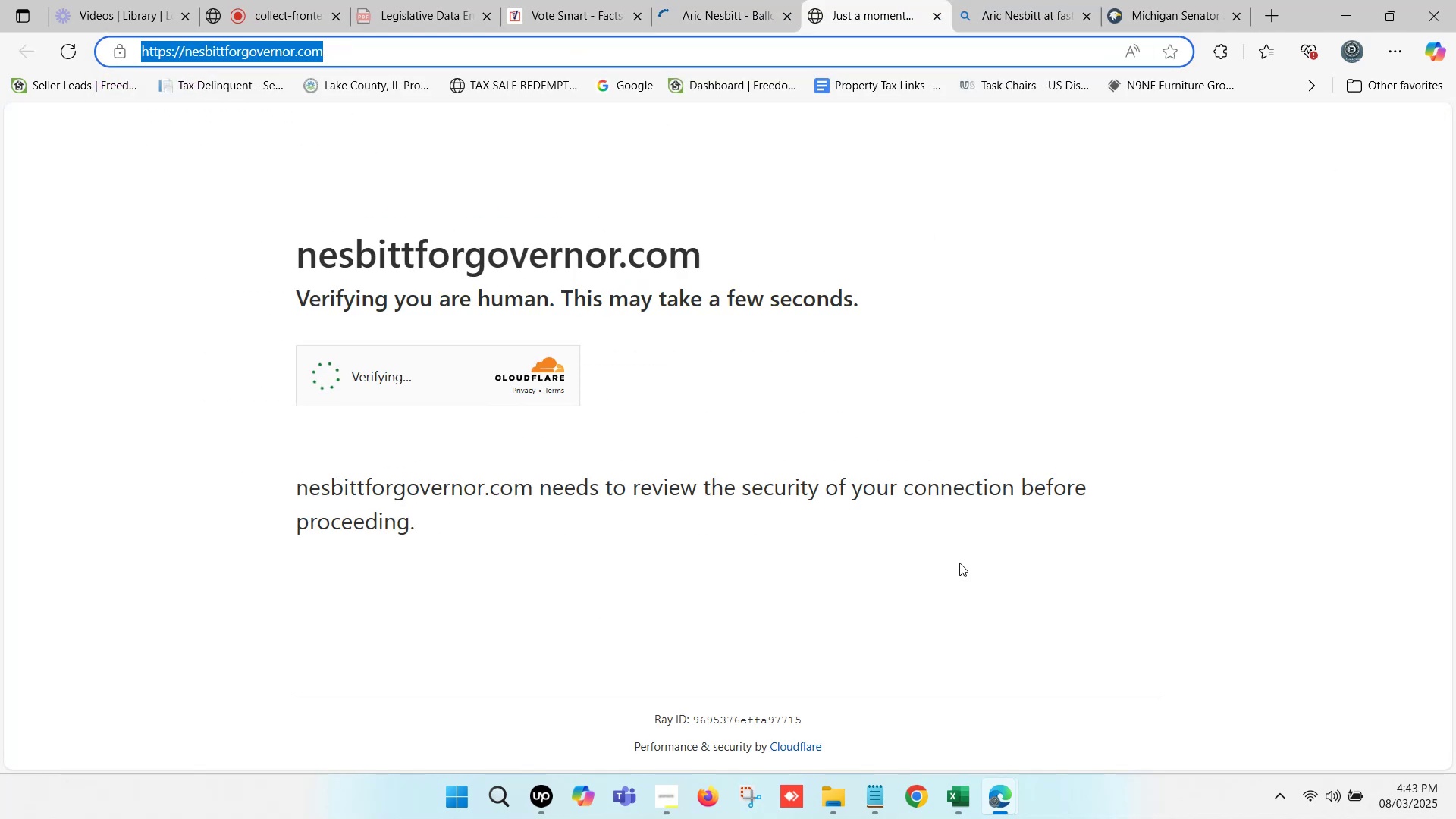 
left_click([956, 804])
 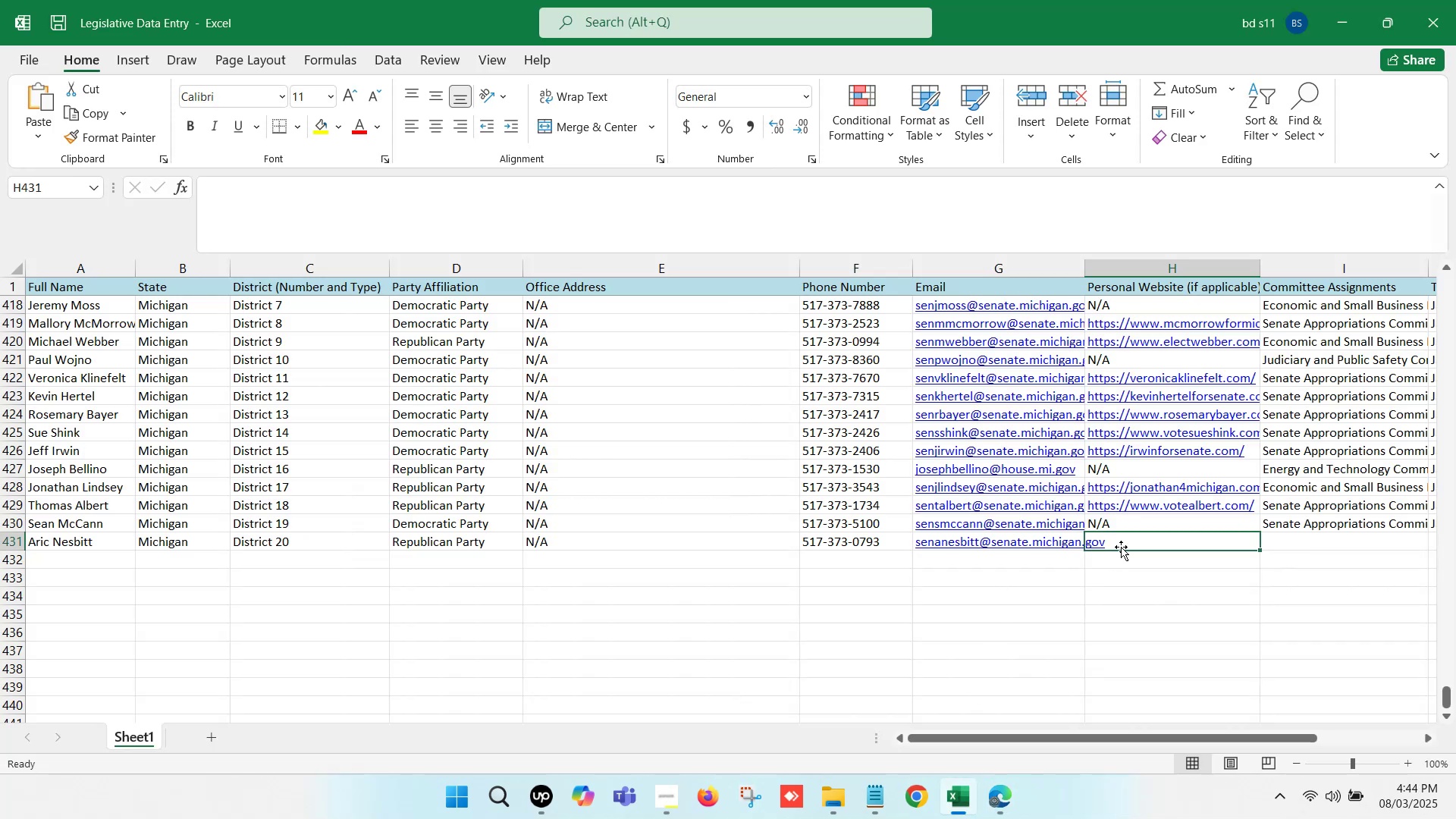 
double_click([1123, 544])
 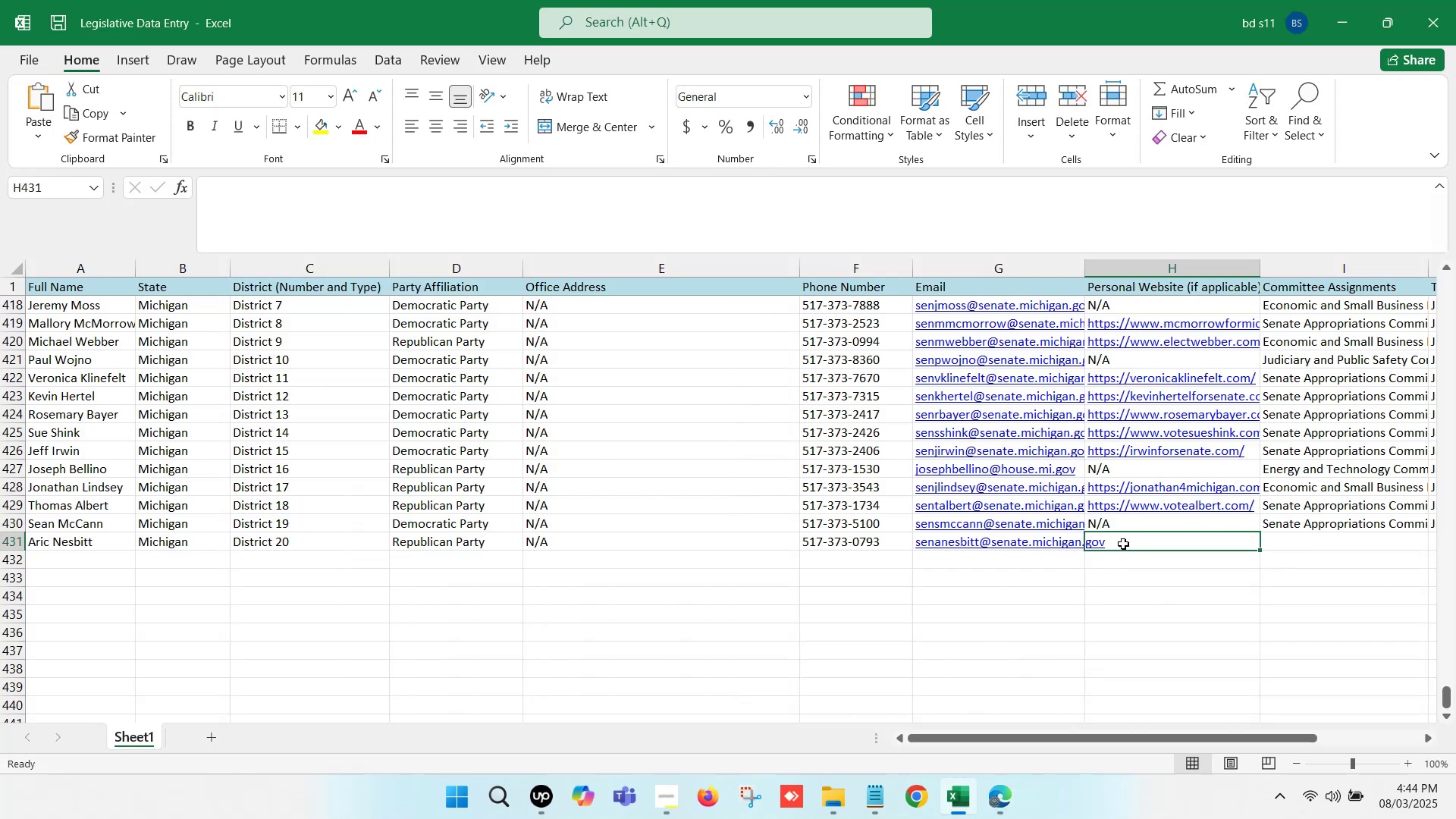 
key(Control+ControlLeft)
 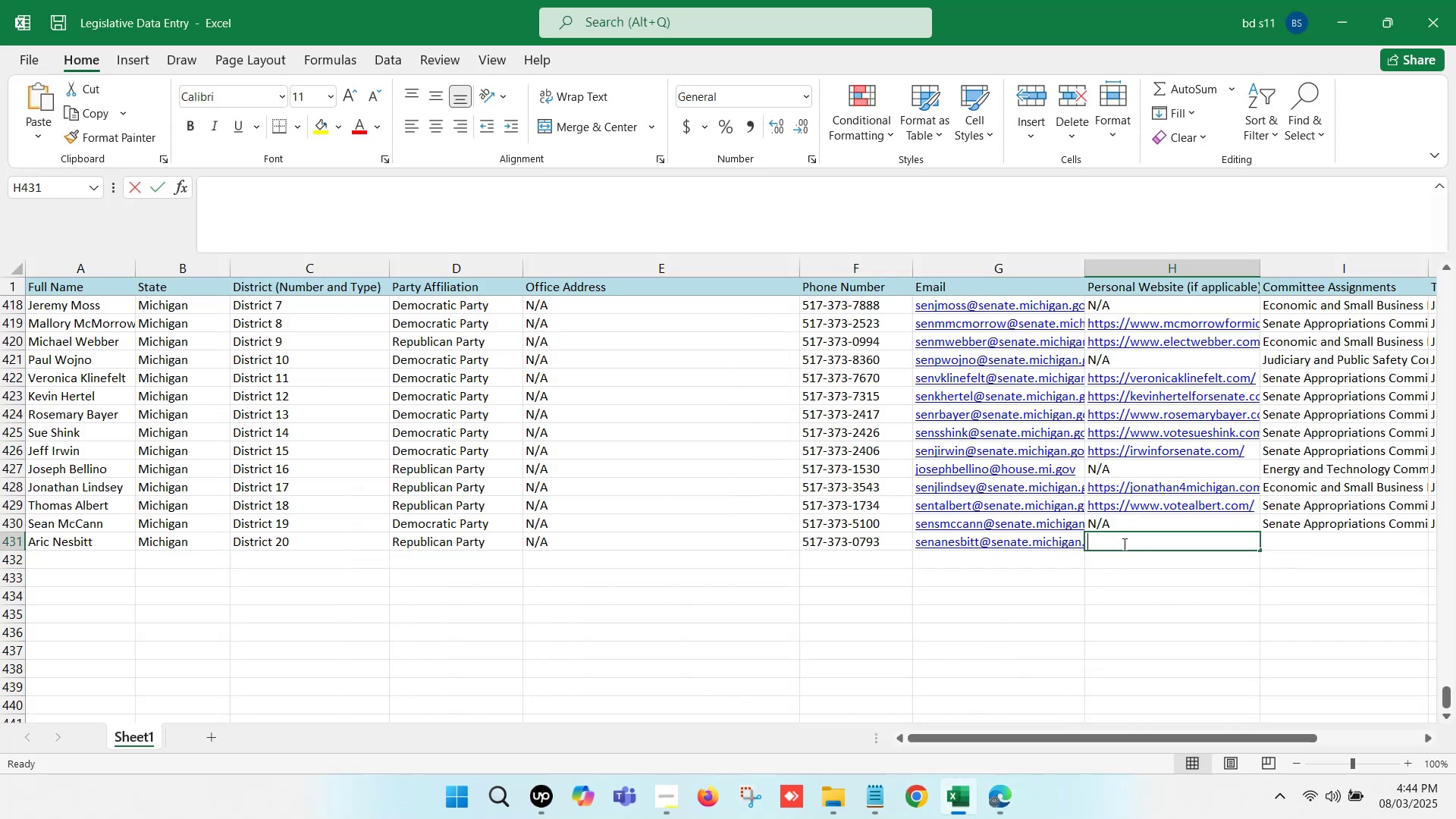 
key(Control+V)
 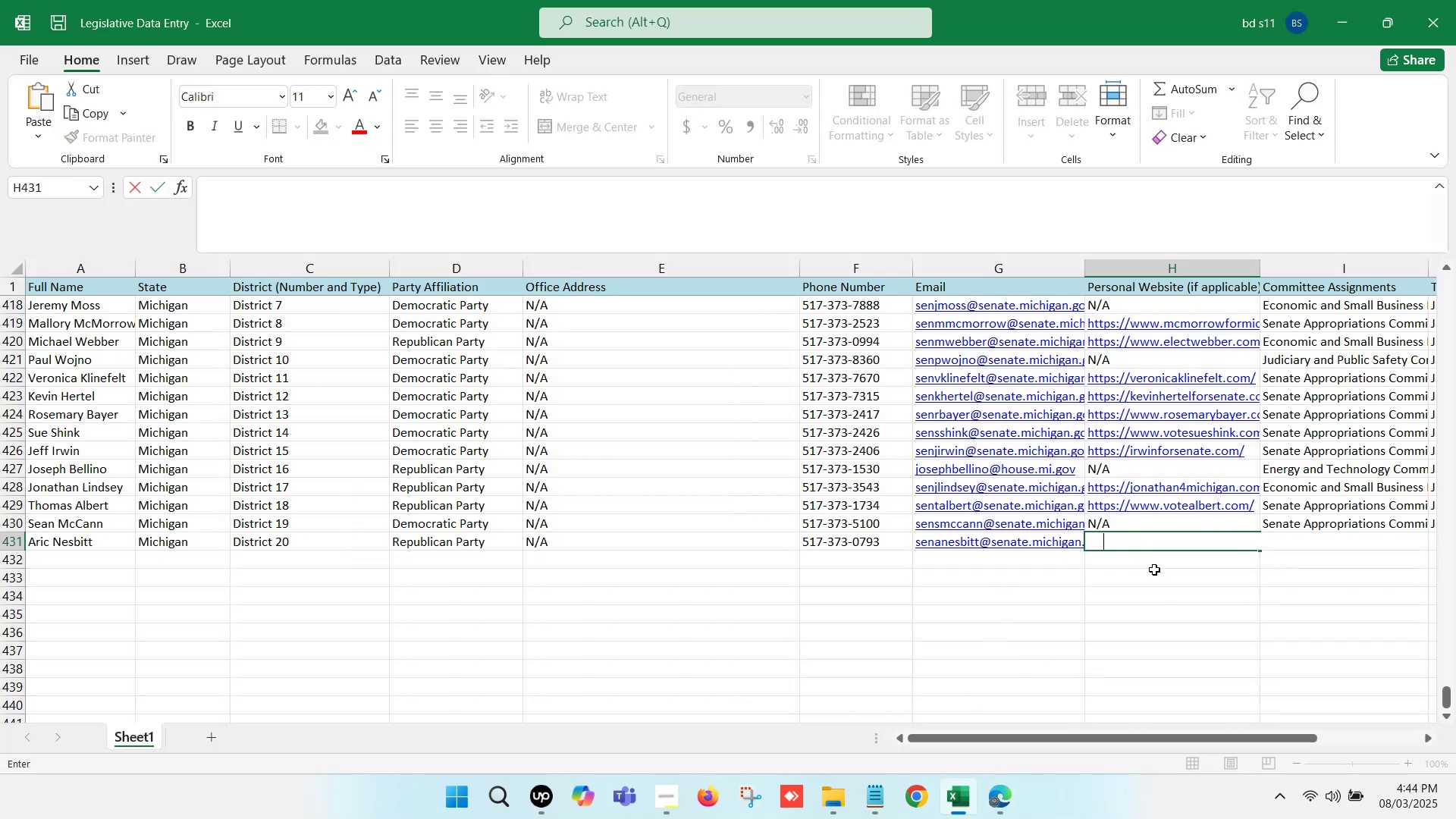 
left_click([1158, 573])
 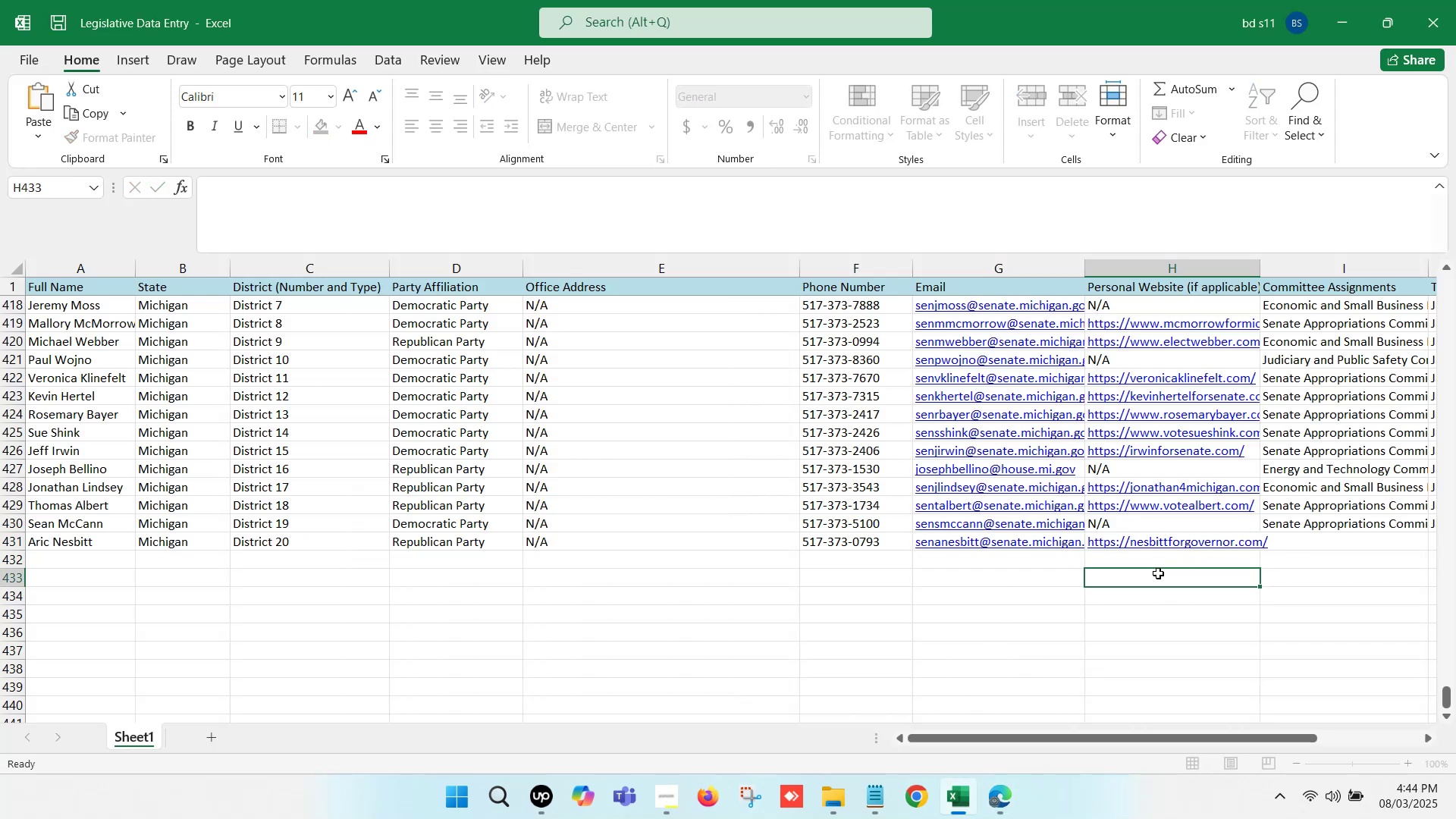 
key(ArrowRight)
 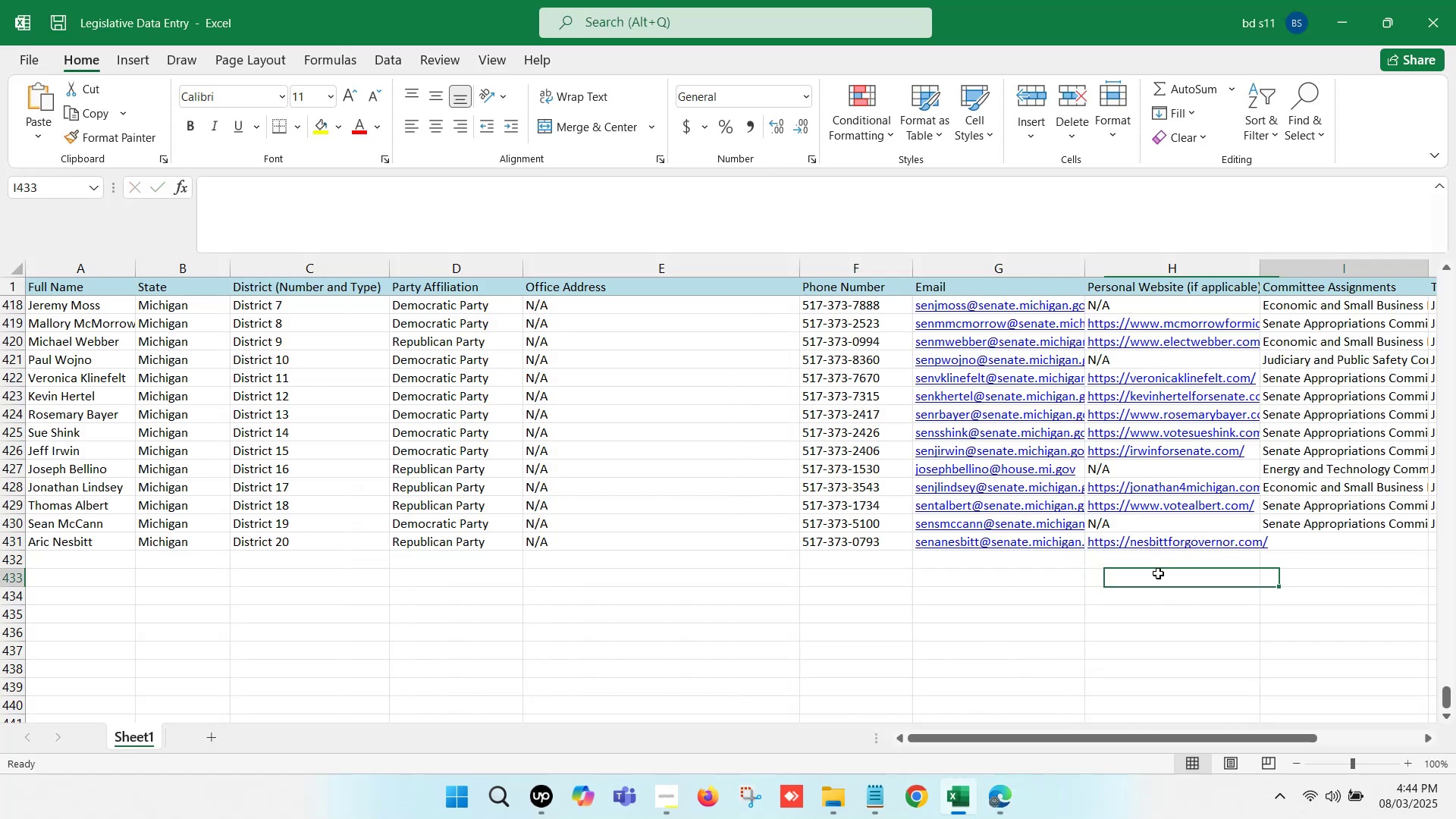 
key(ArrowRight)
 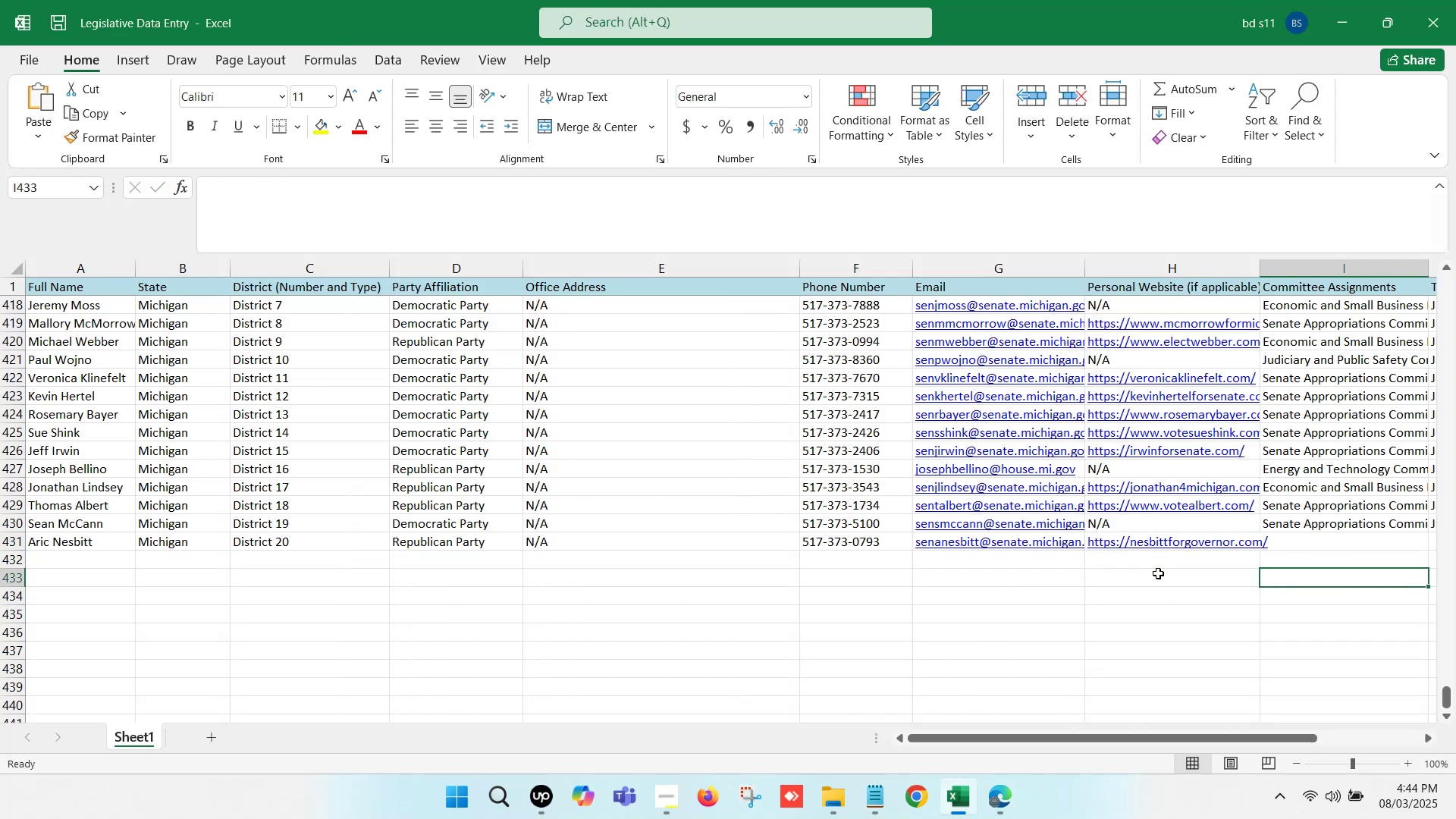 
key(ArrowRight)
 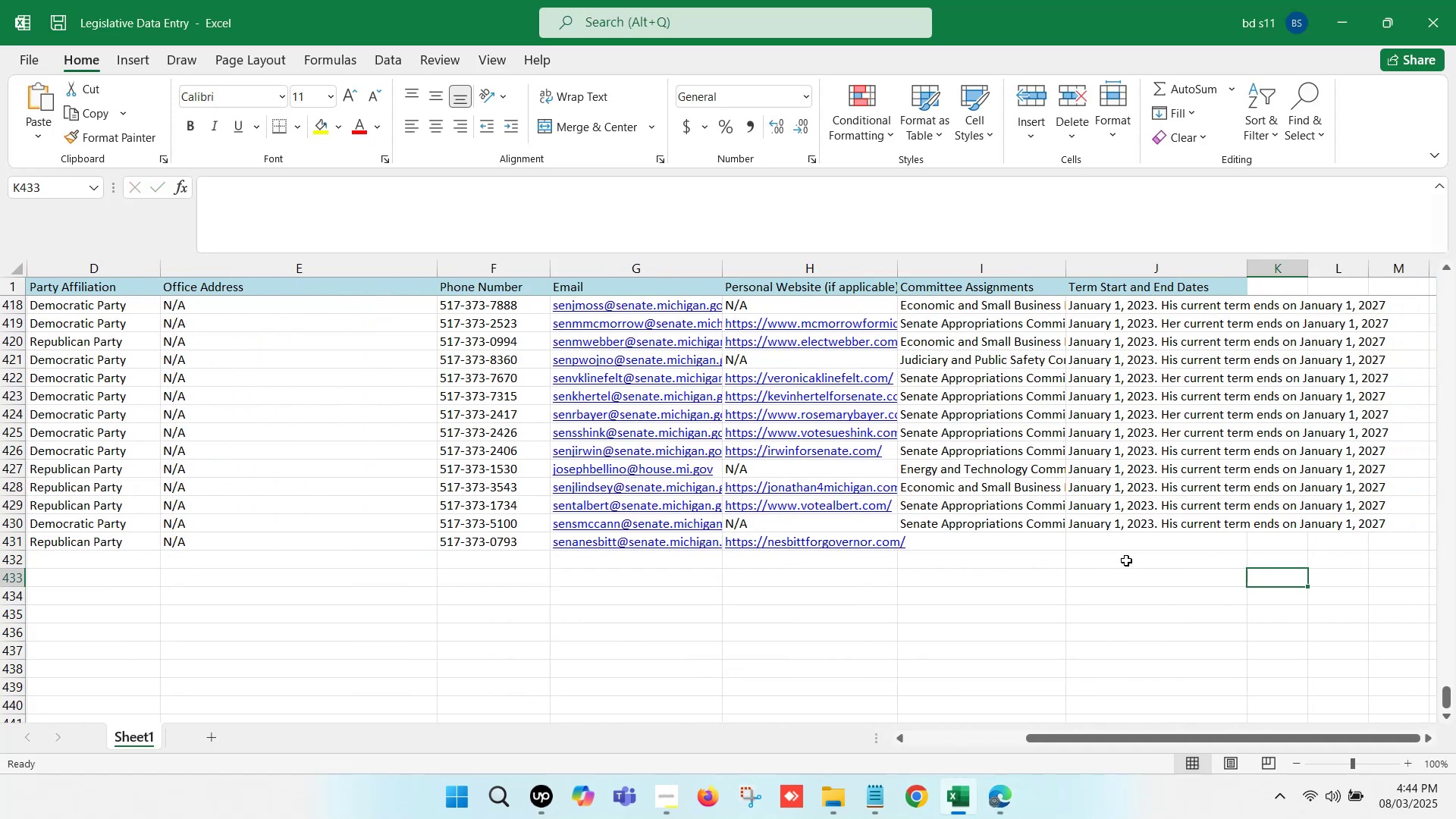 
left_click([1046, 545])
 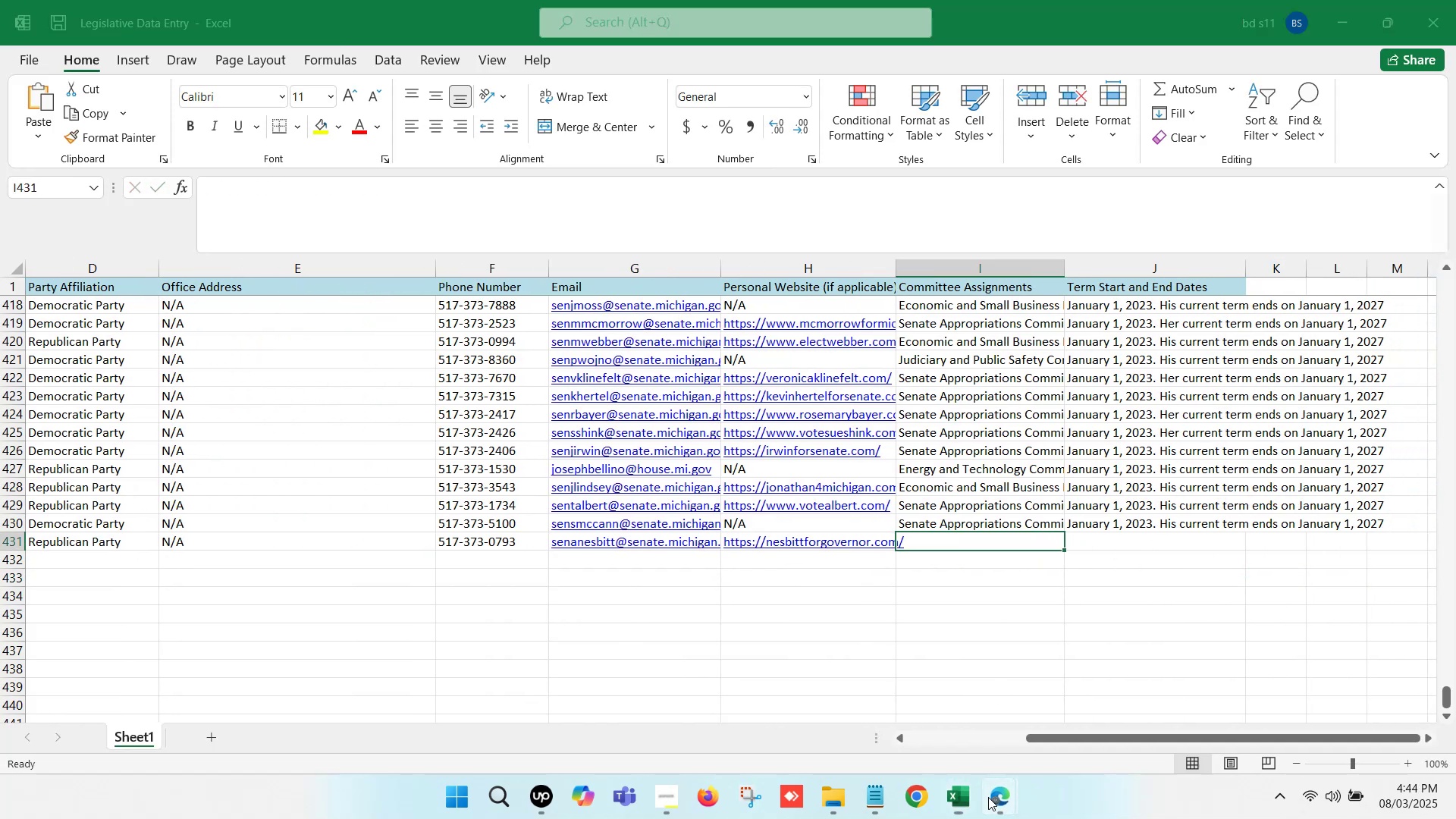 
double_click([890, 717])
 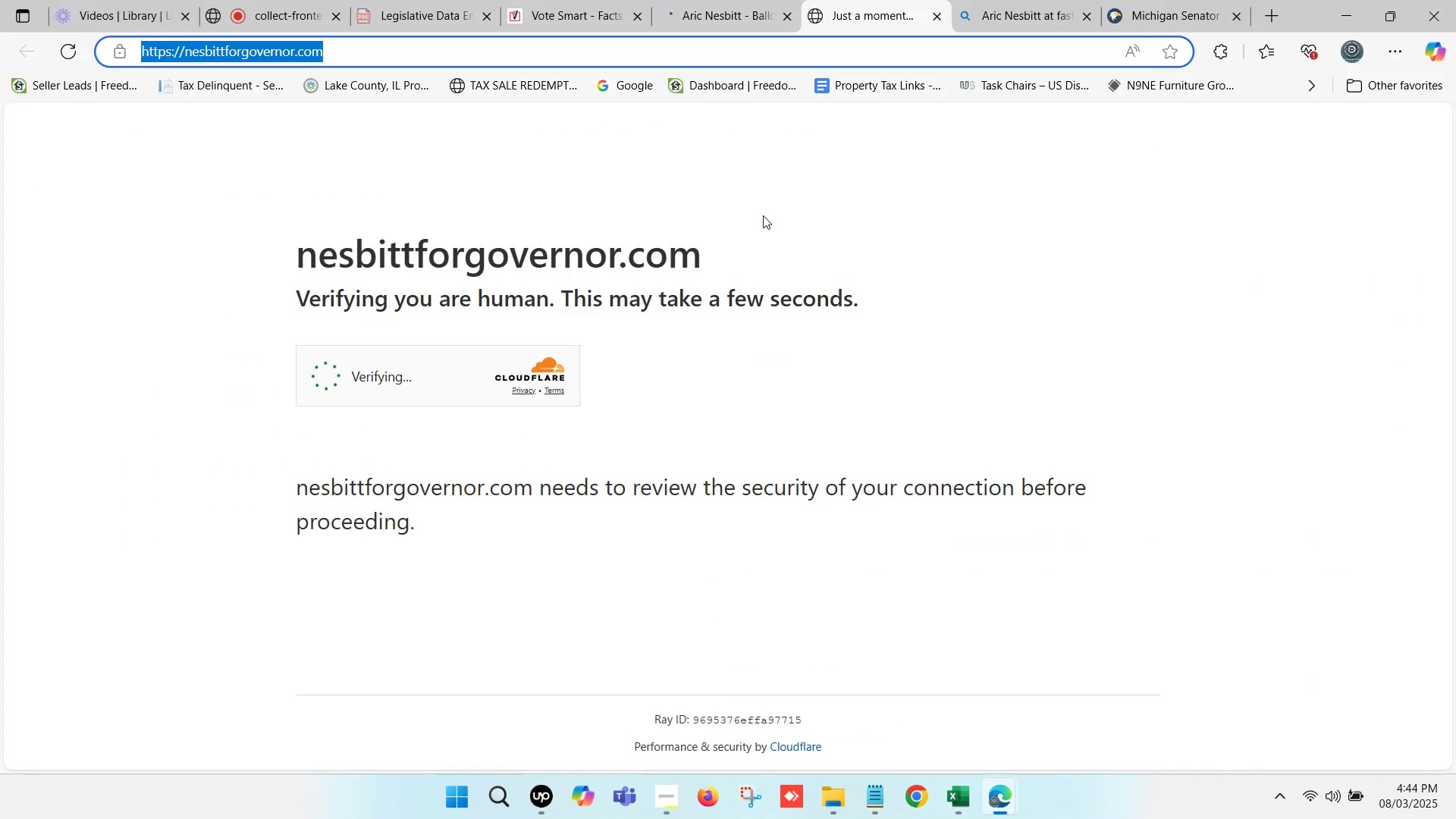 
left_click([595, 0])
 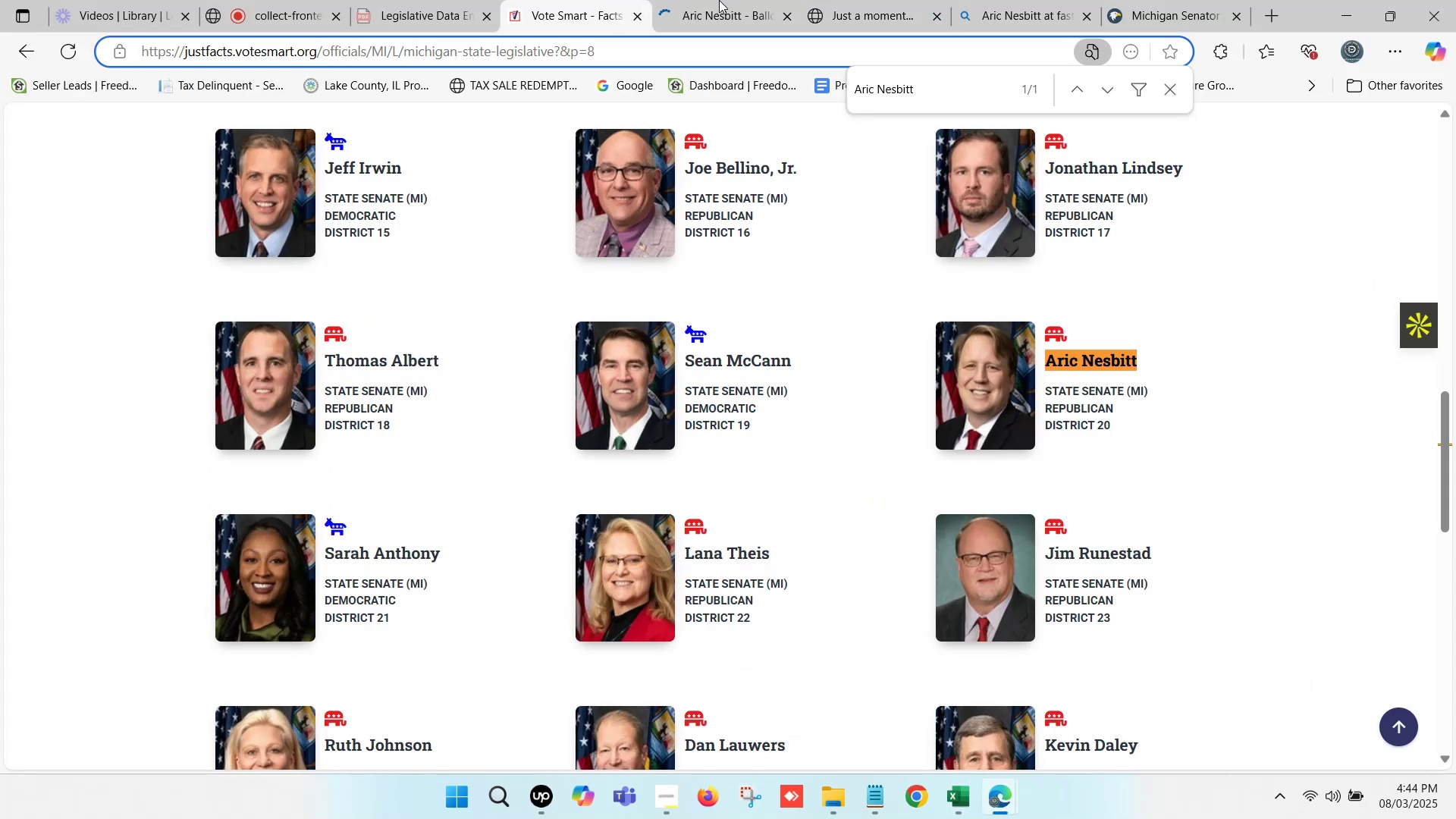 
left_click([720, 0])
 